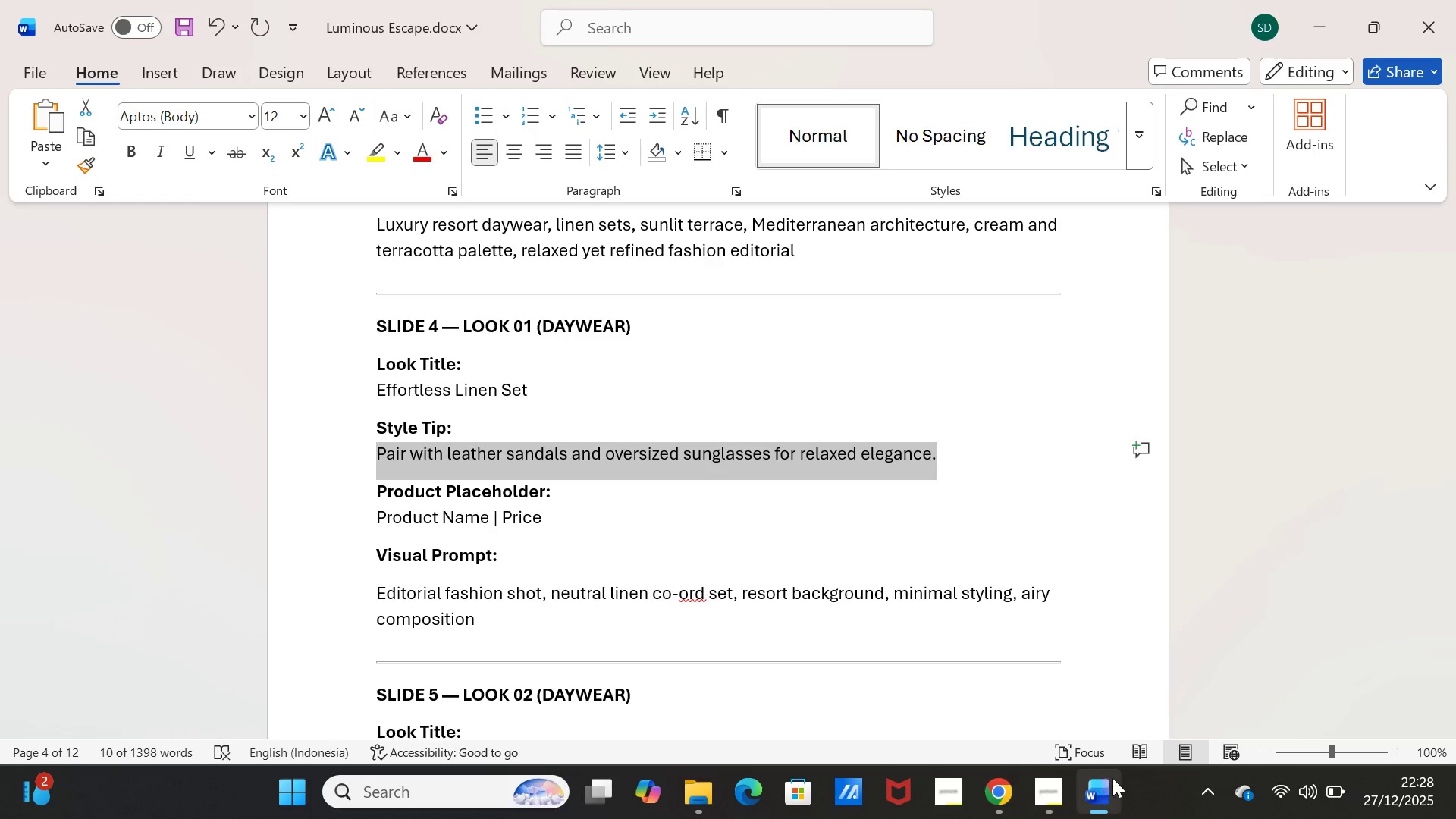 
left_click([1107, 790])
 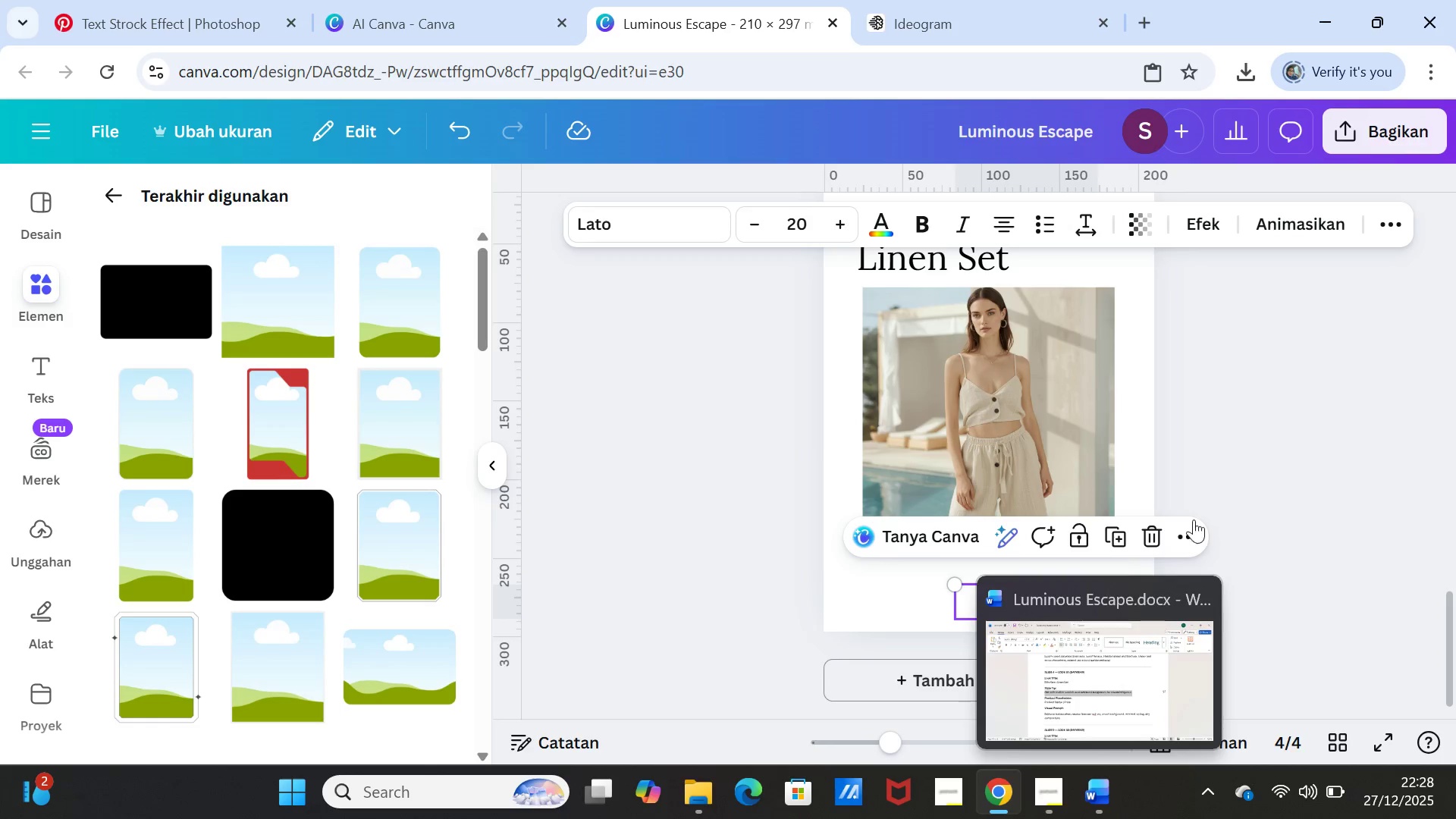 
left_click([1285, 483])
 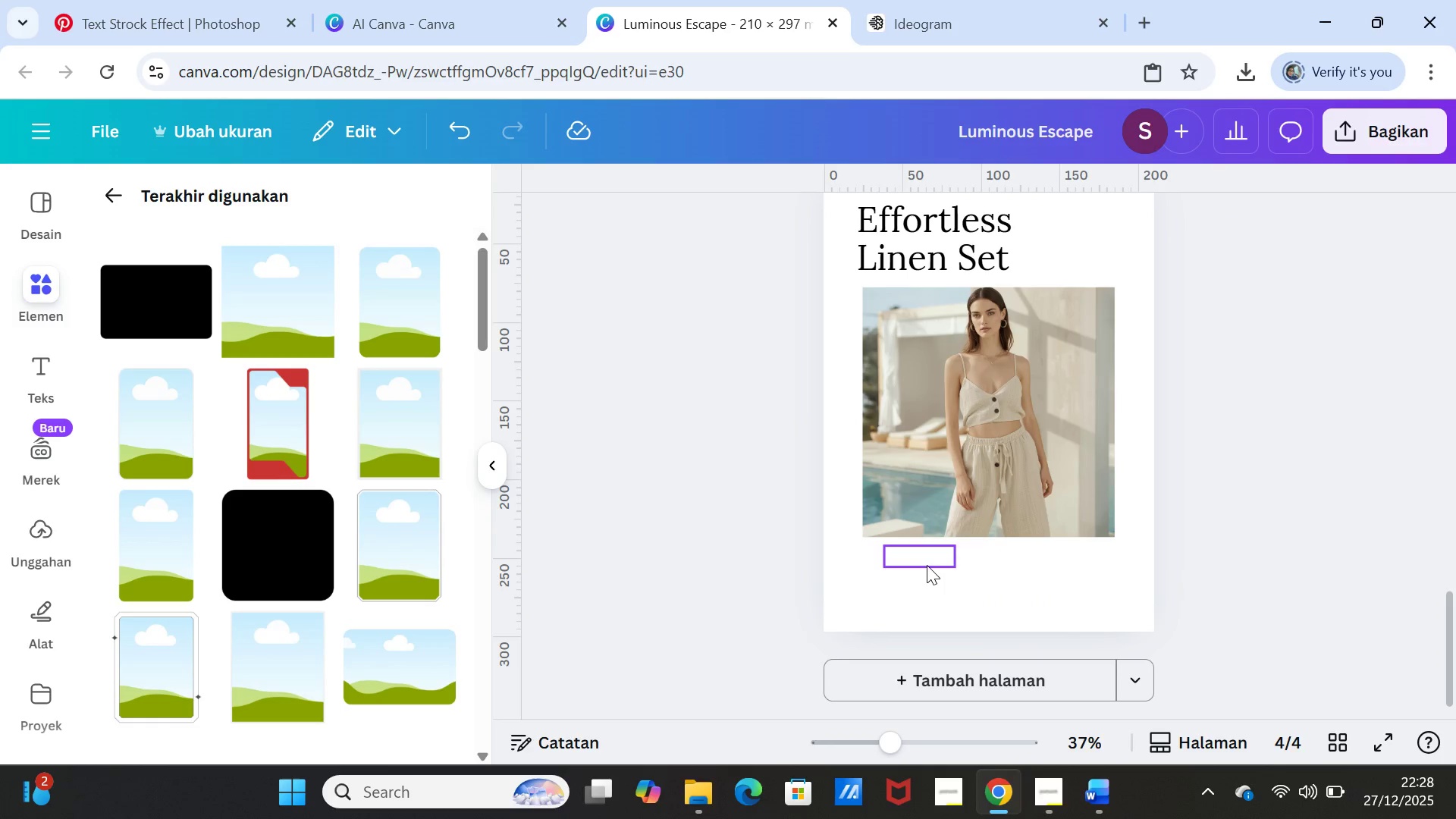 
left_click([927, 561])
 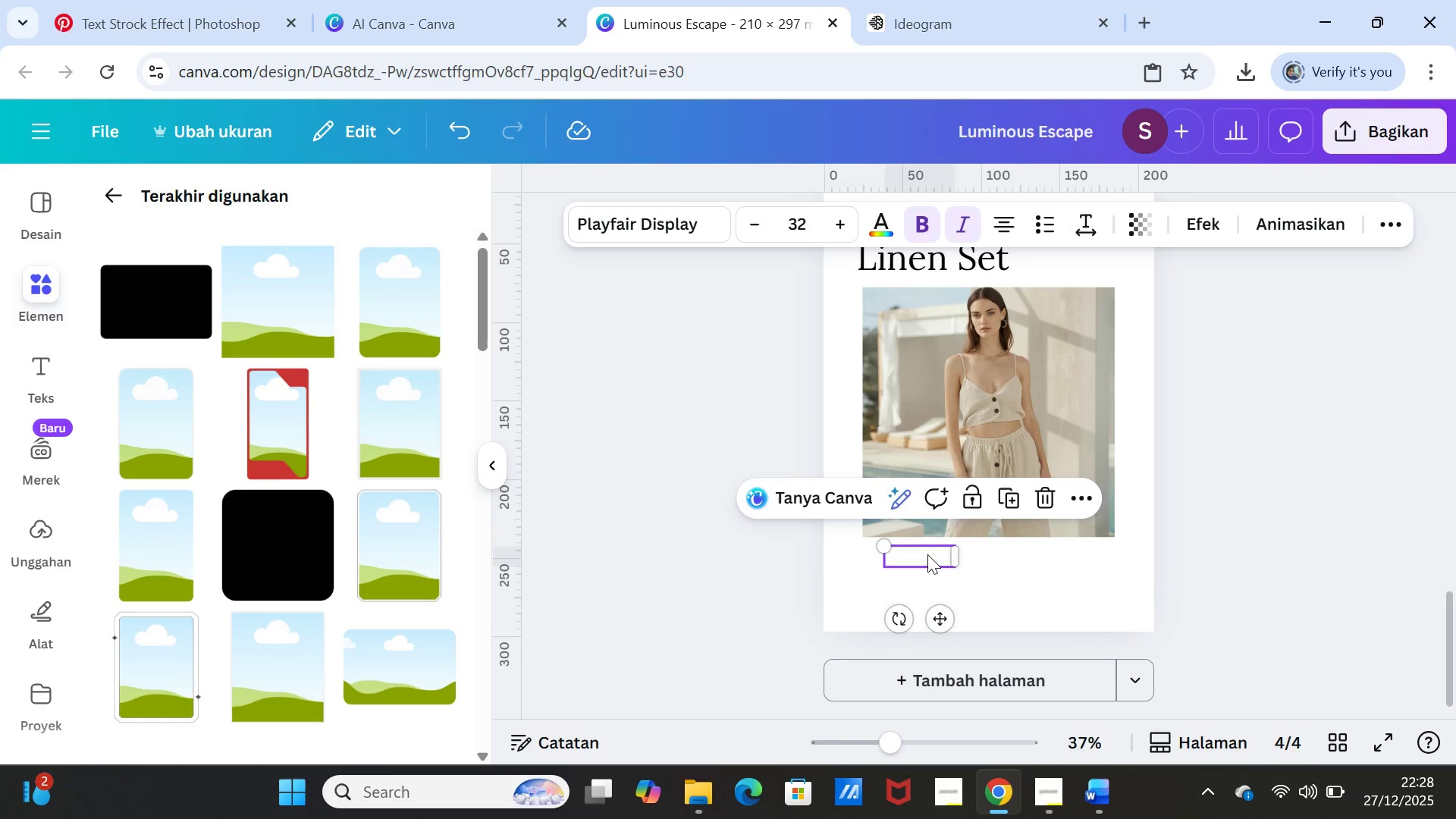 
double_click([927, 554])
 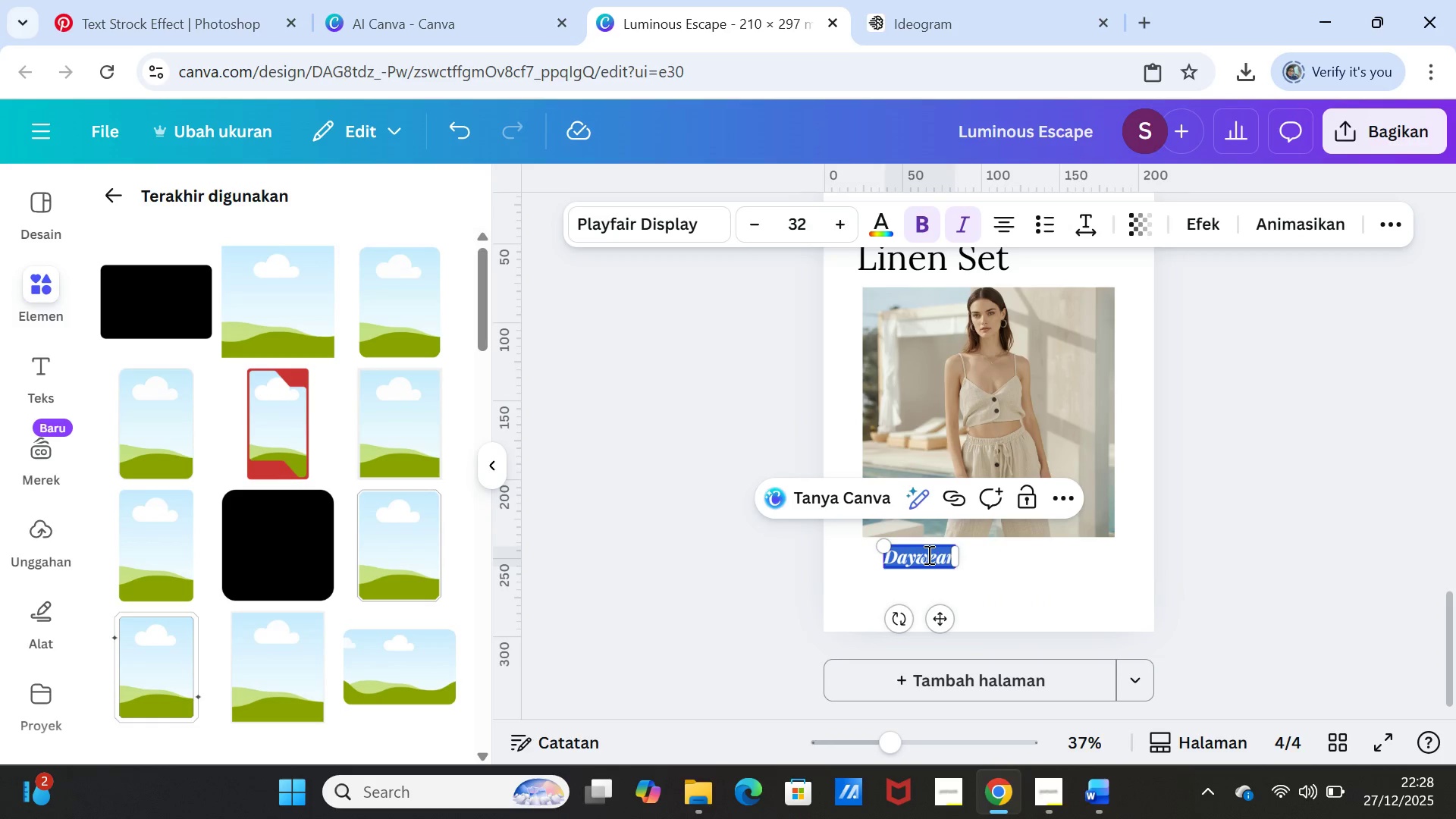 
triple_click([927, 554])
 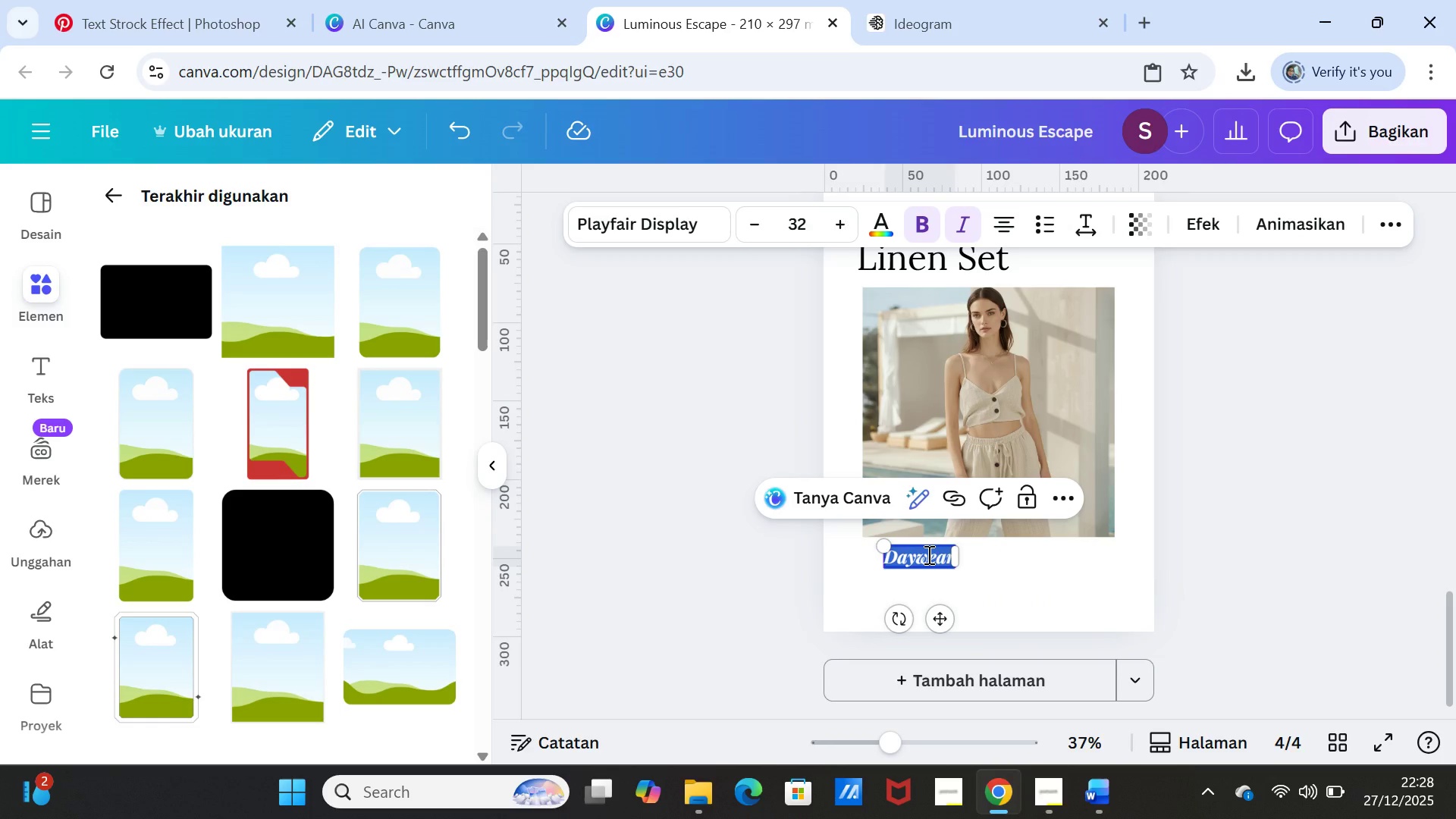 
key(Control+V)
 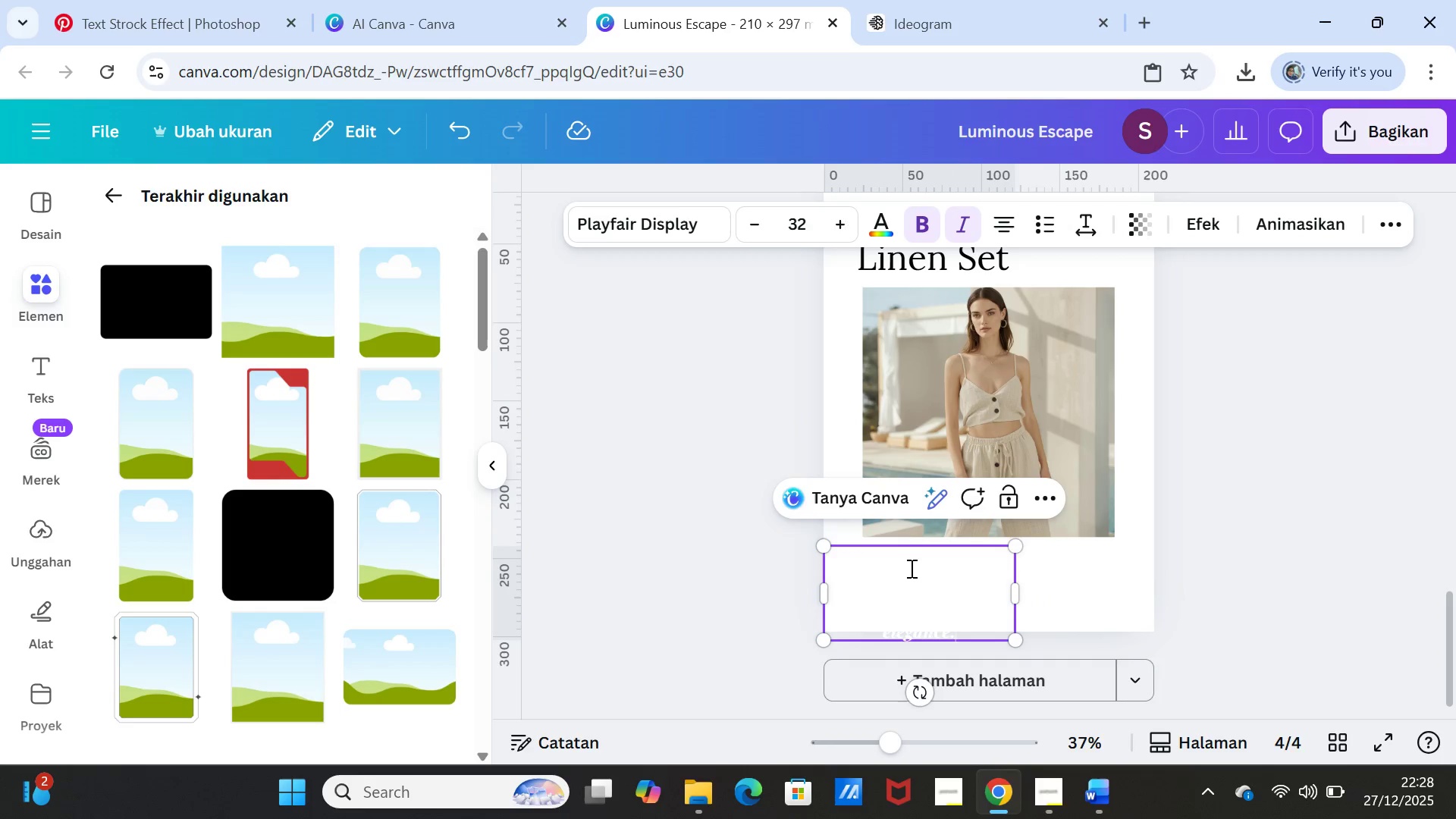 
double_click([911, 565])
 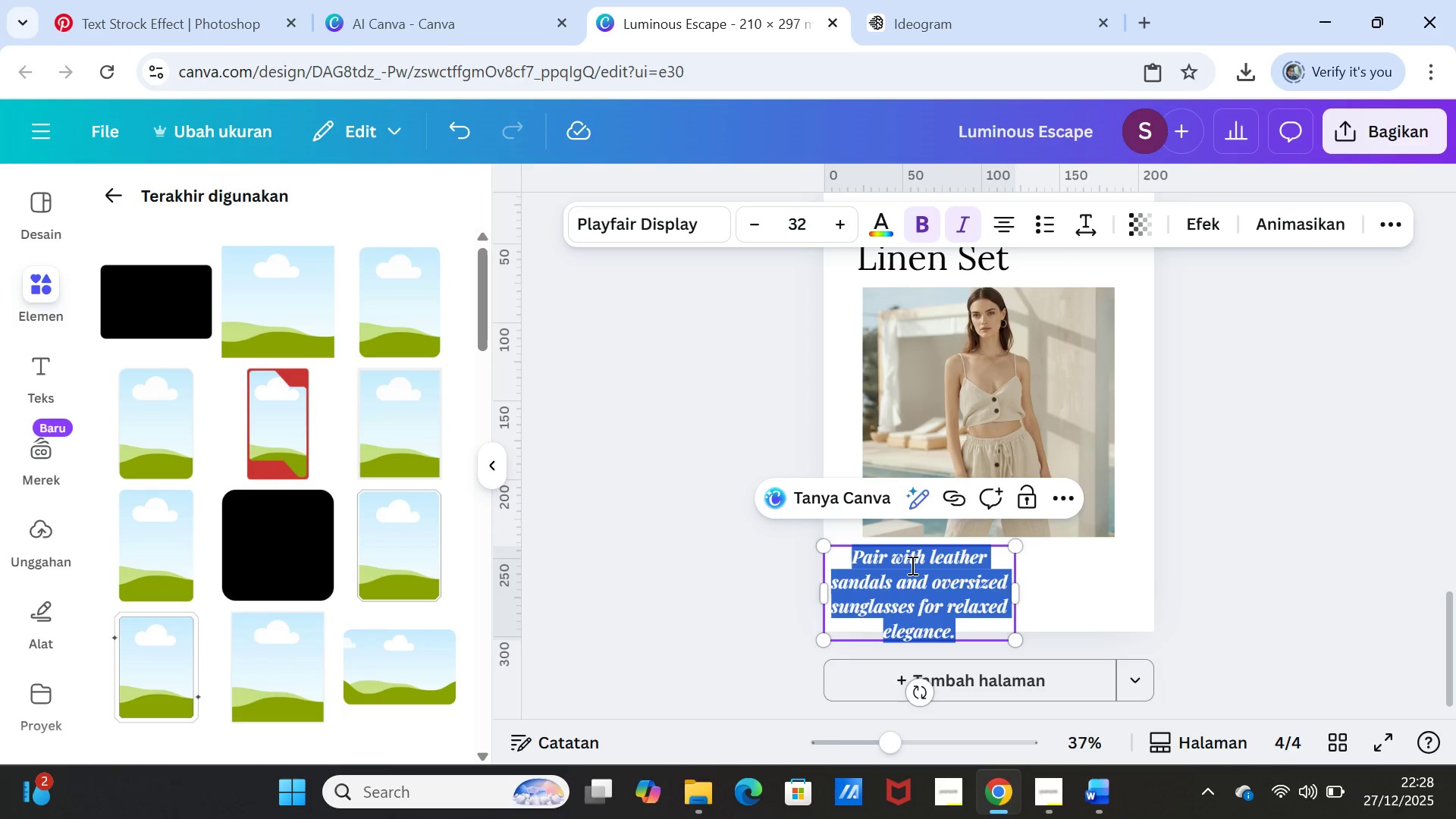 
triple_click([911, 565])
 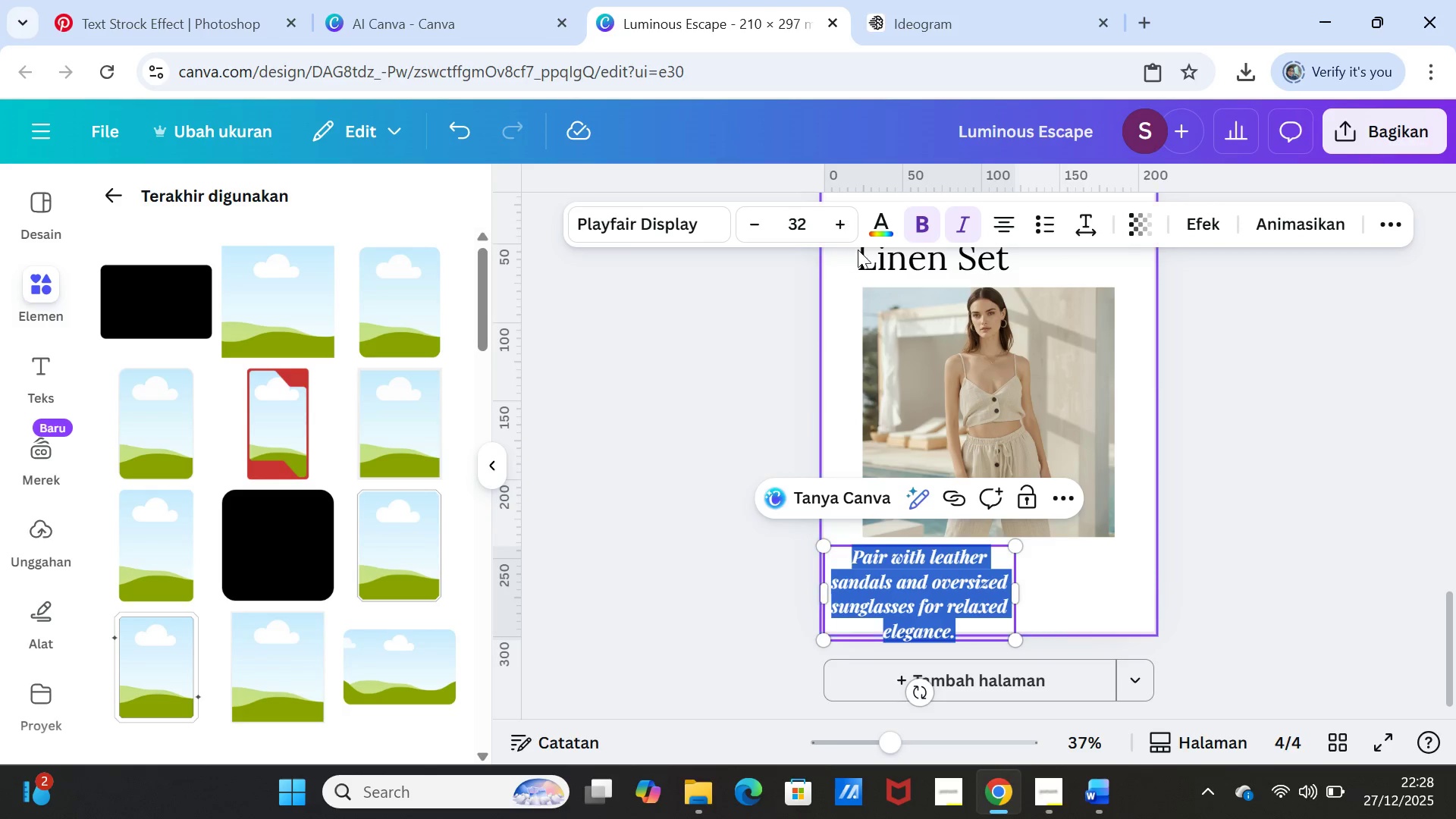 
wait(8.11)
 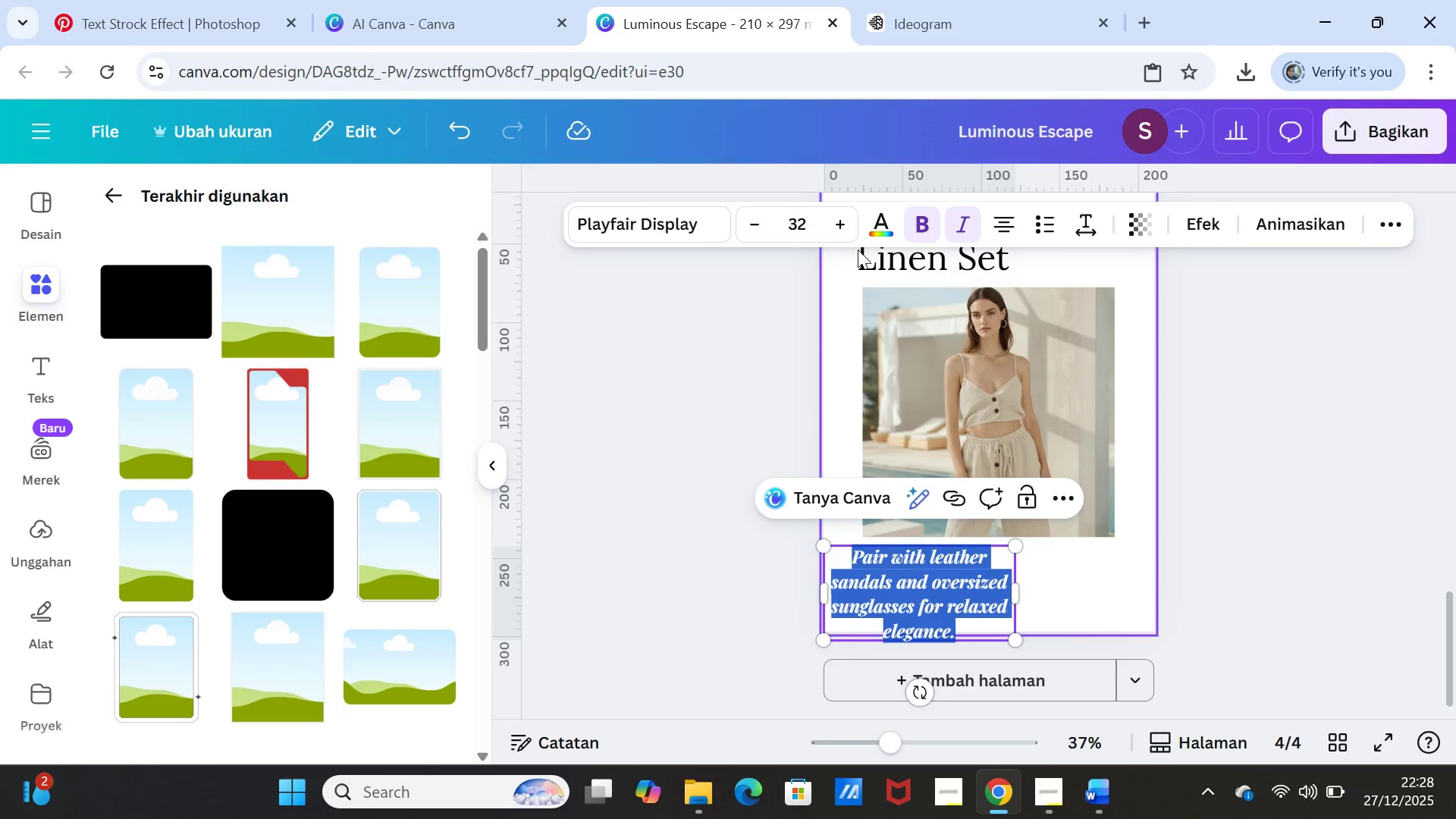 
left_click([890, 224])
 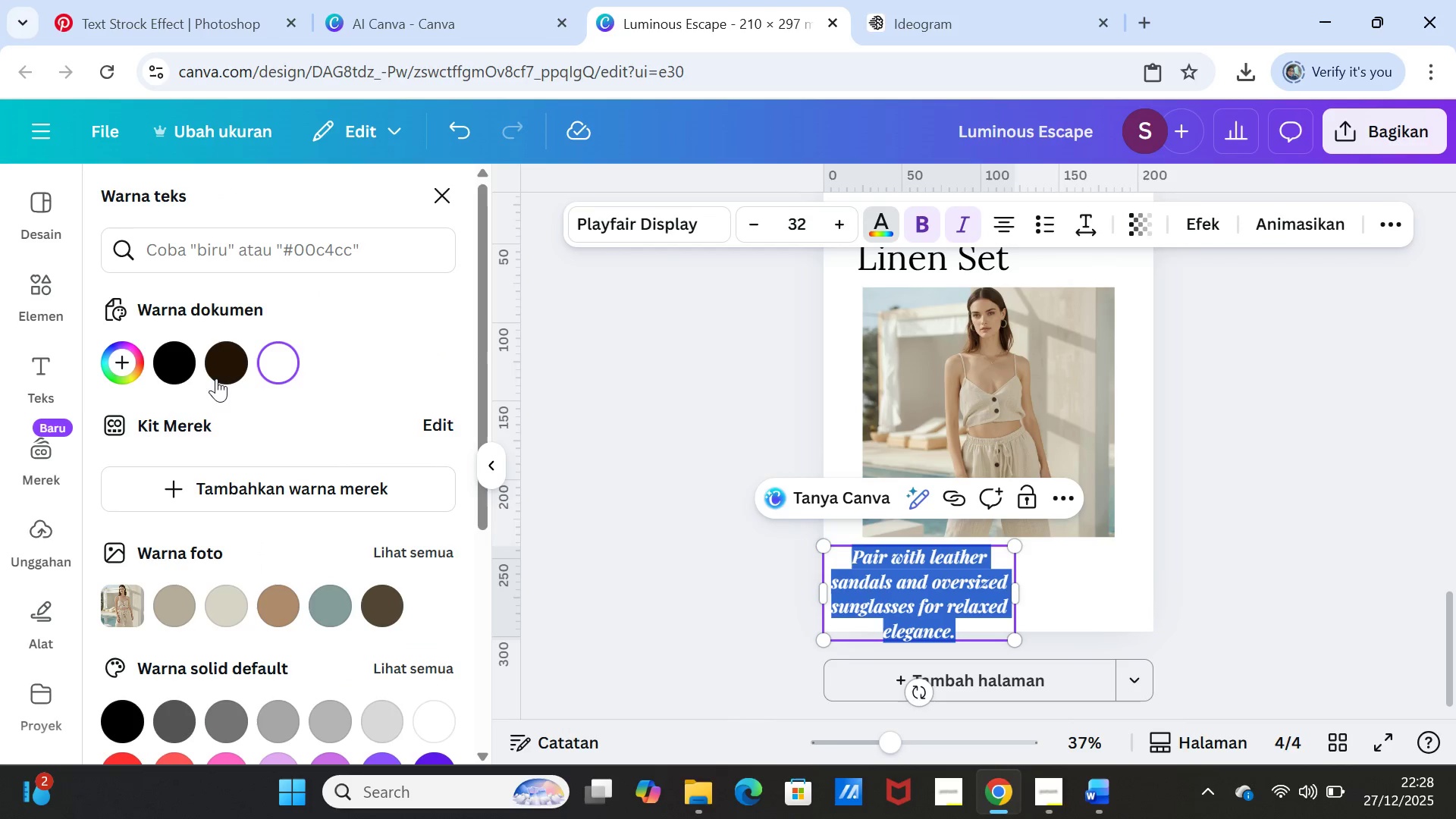 
left_click([185, 355])
 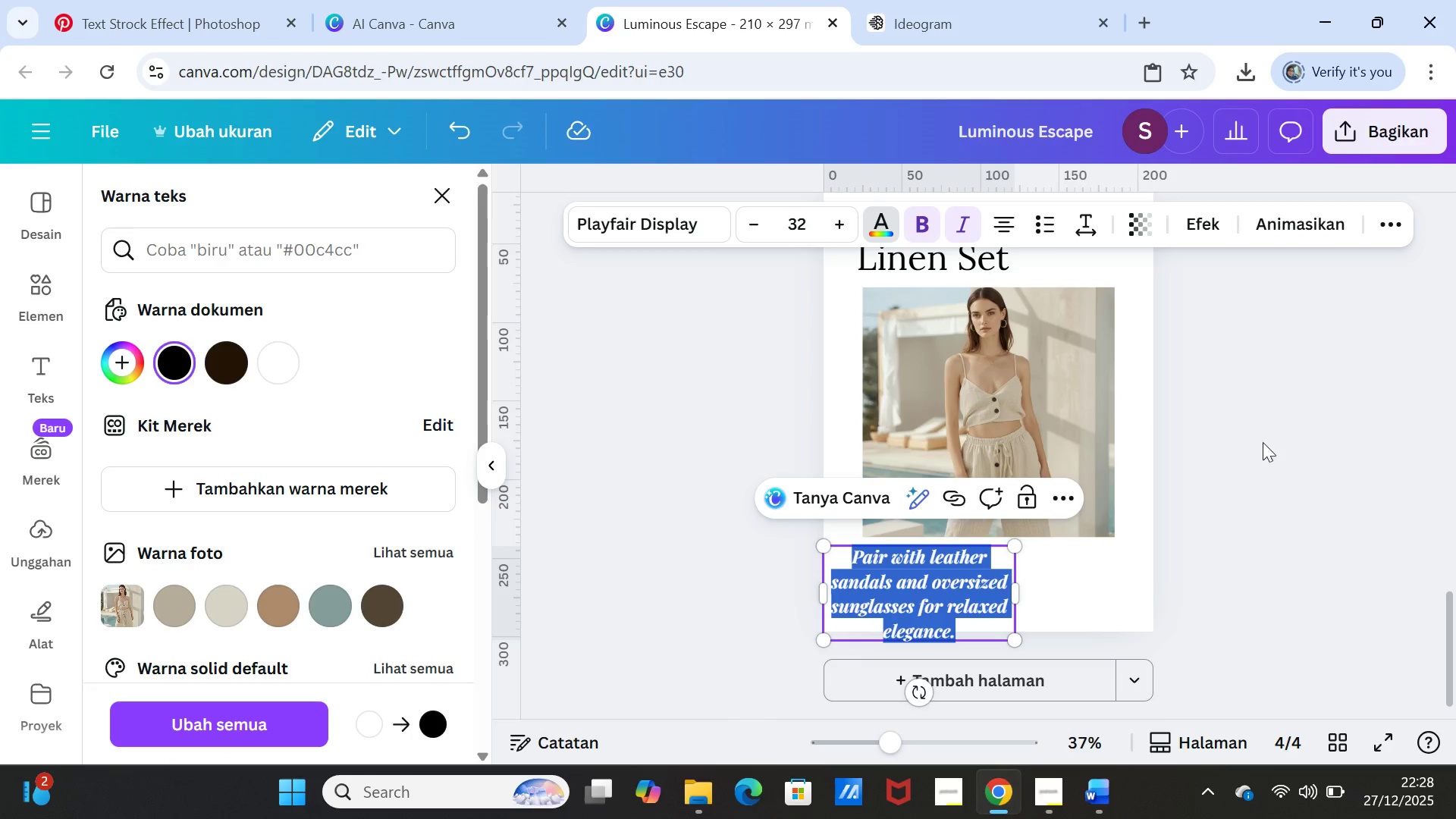 
left_click([1295, 460])
 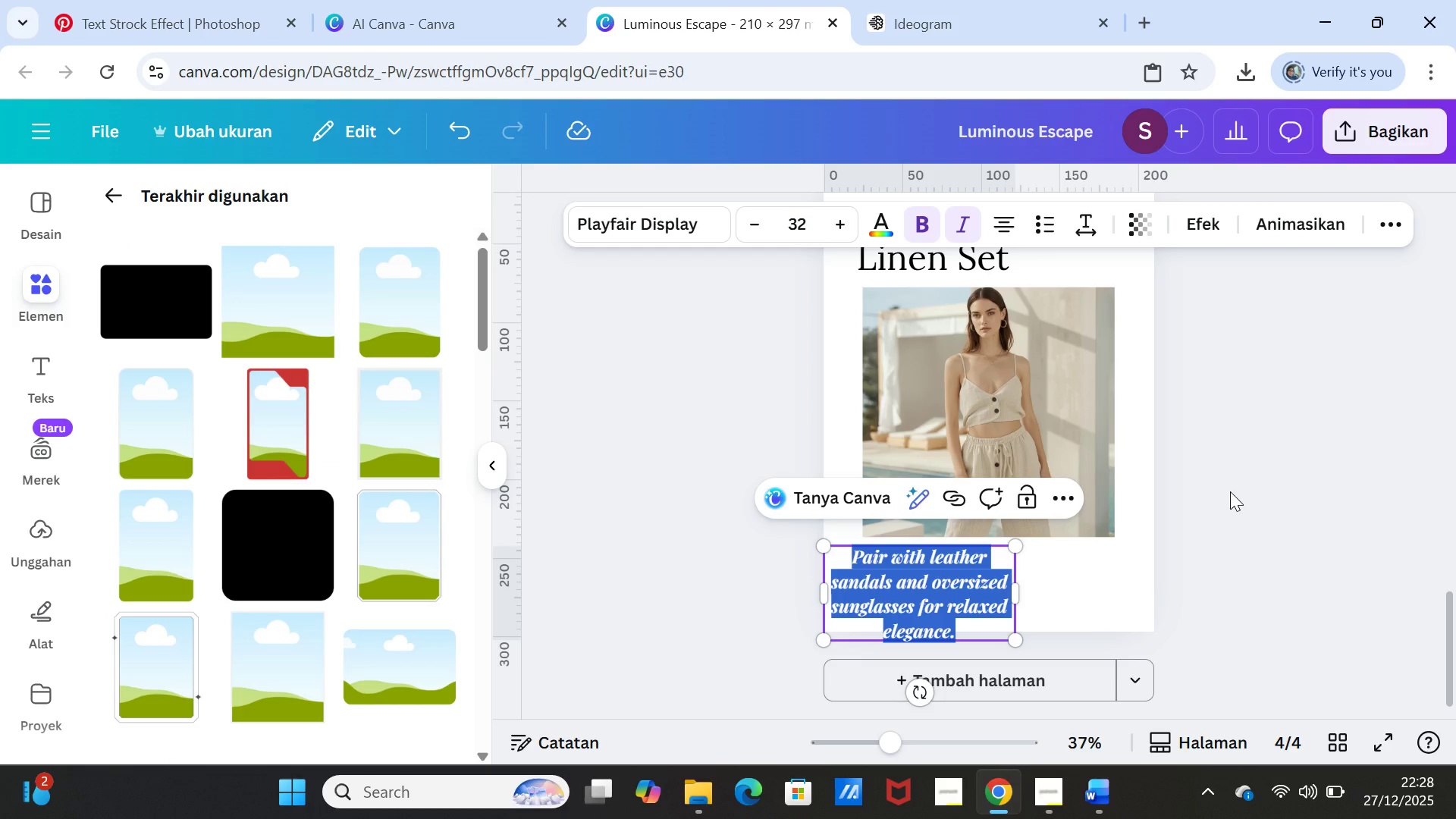 
left_click([1230, 491])
 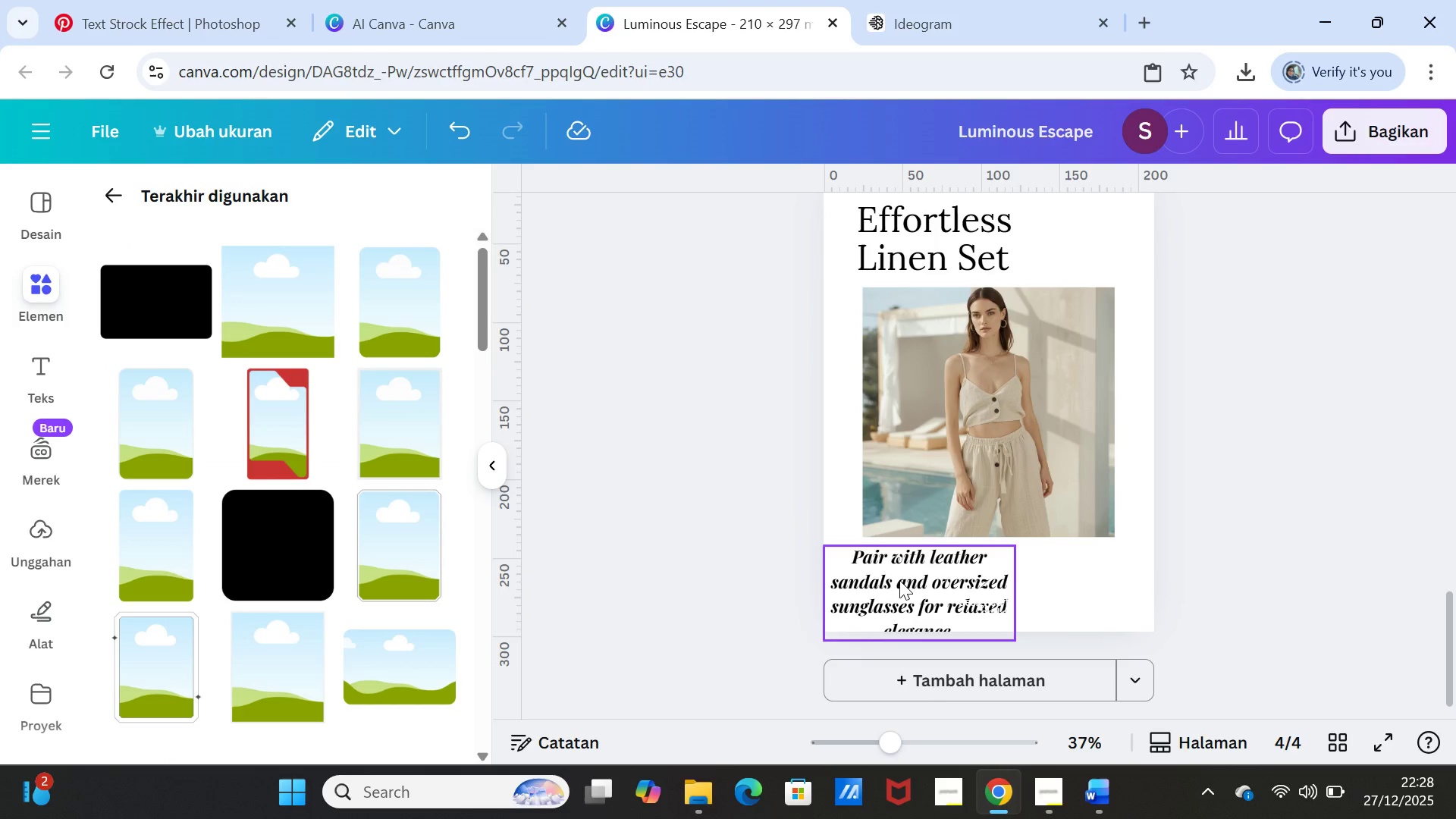 
left_click([899, 580])
 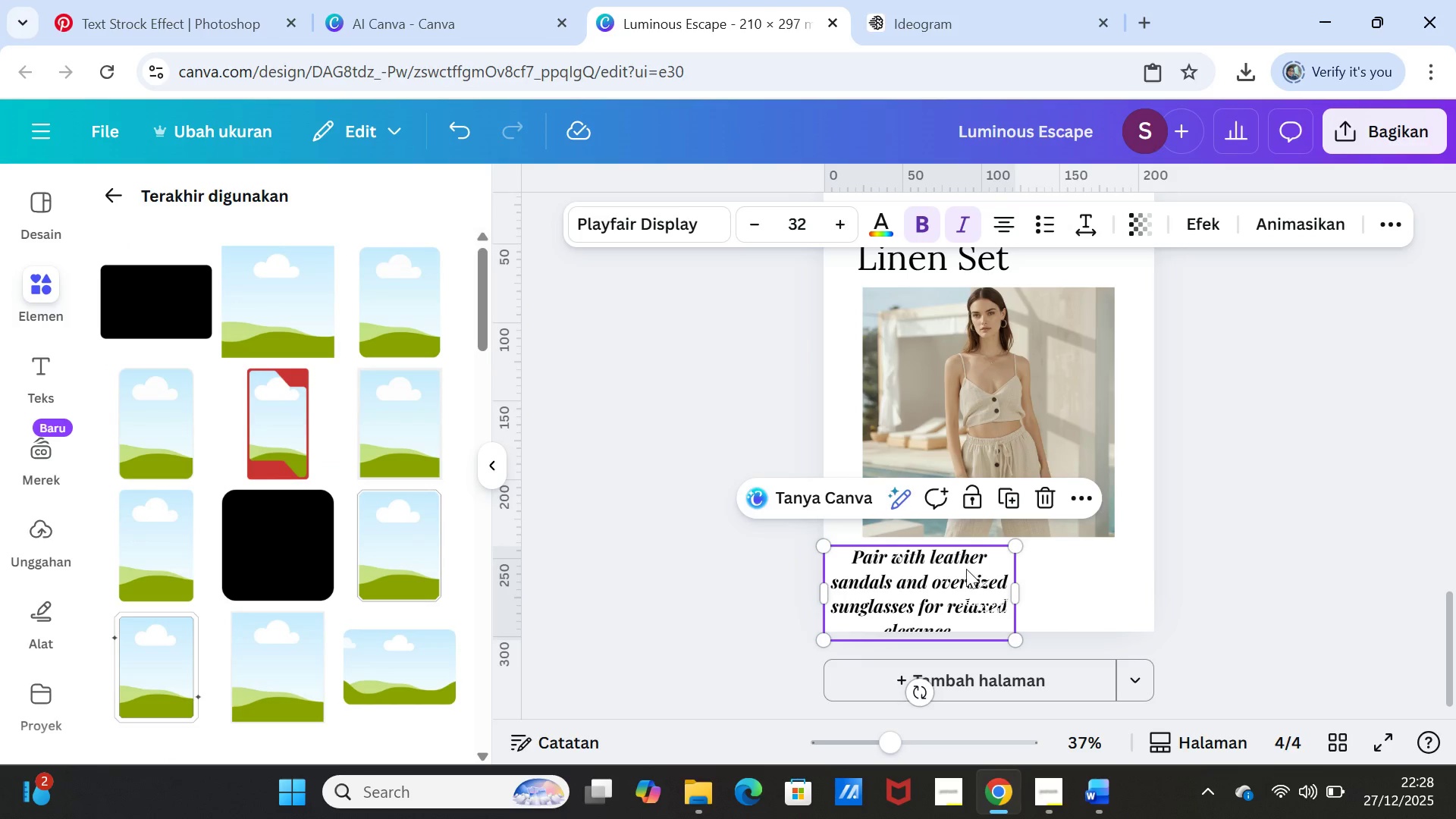 
left_click_drag(start_coordinate=[949, 569], to_coordinate=[1021, 457])
 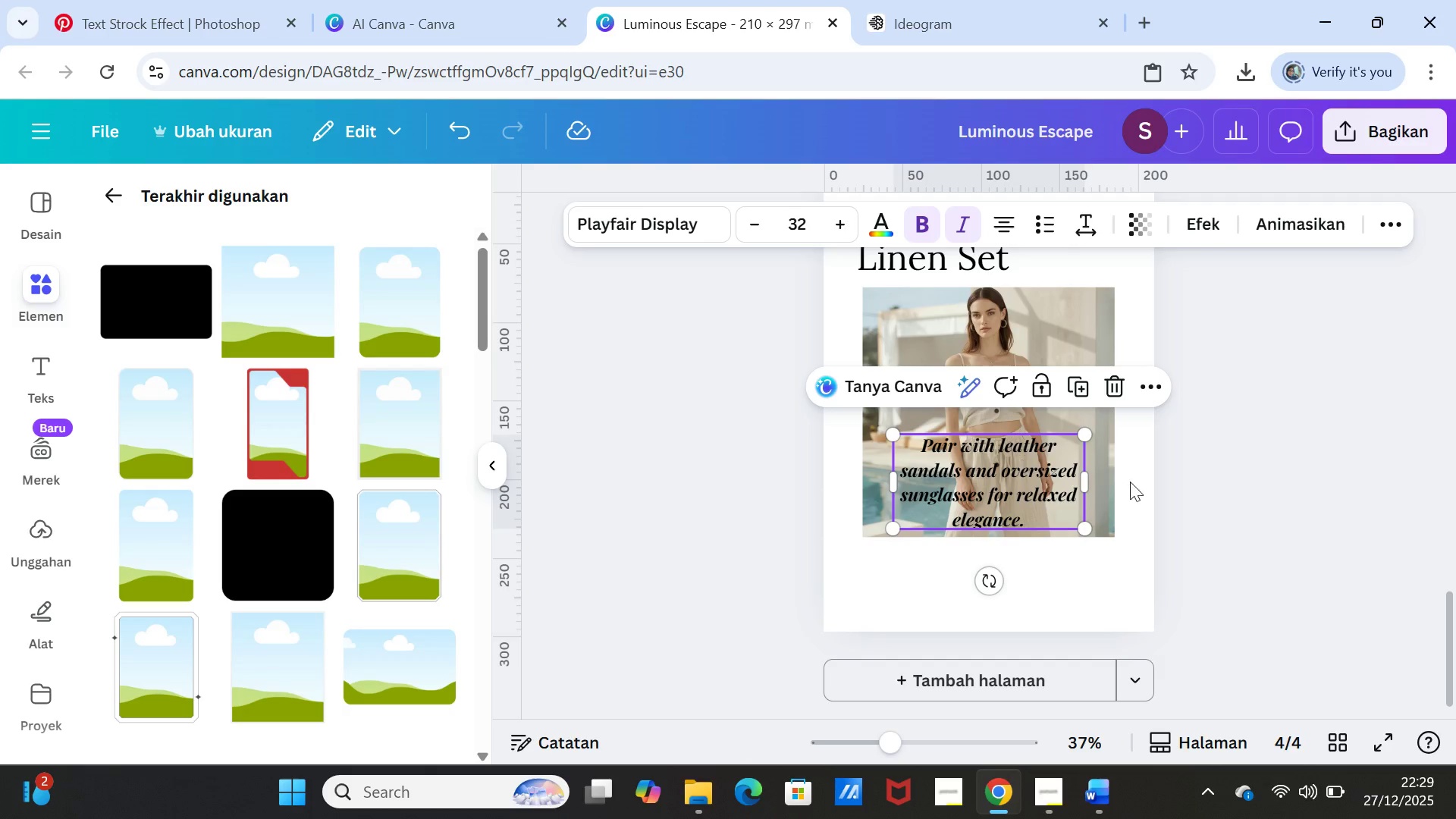 
scroll: coordinate [1221, 488], scroll_direction: up, amount: 1.0
 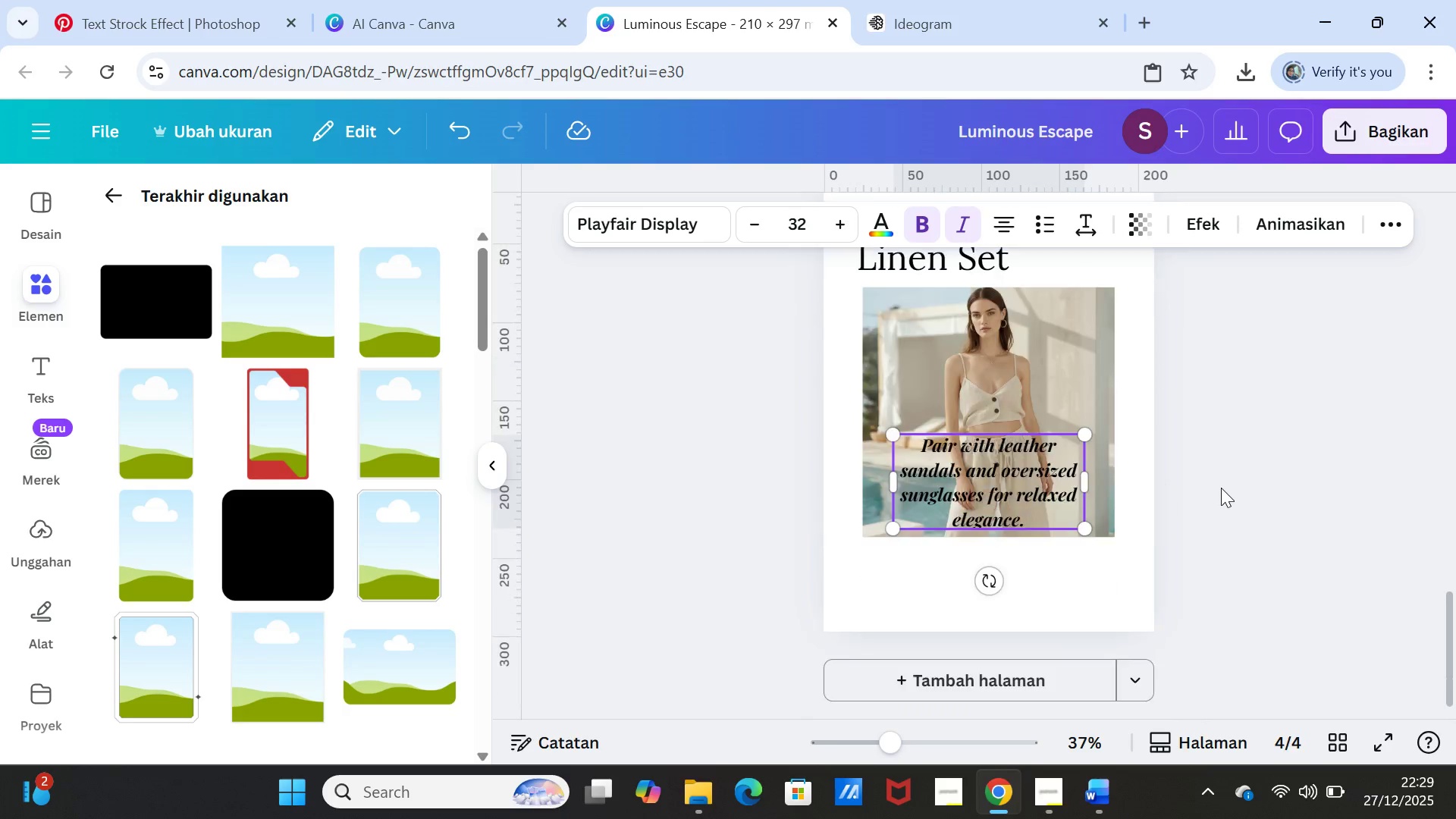 
scroll: coordinate [1221, 488], scroll_direction: down, amount: 2.0
 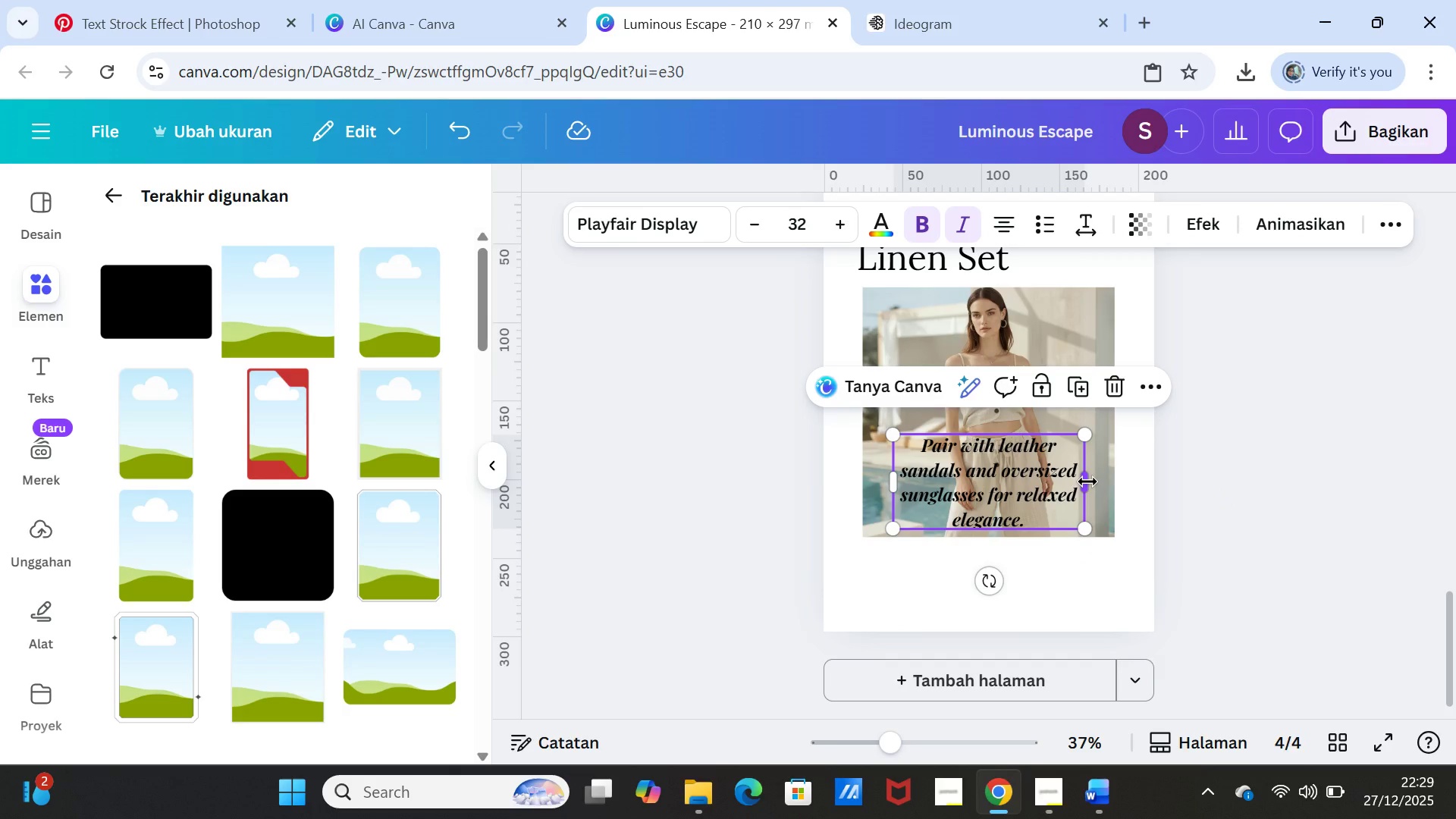 
left_click_drag(start_coordinate=[1087, 482], to_coordinate=[1097, 479])
 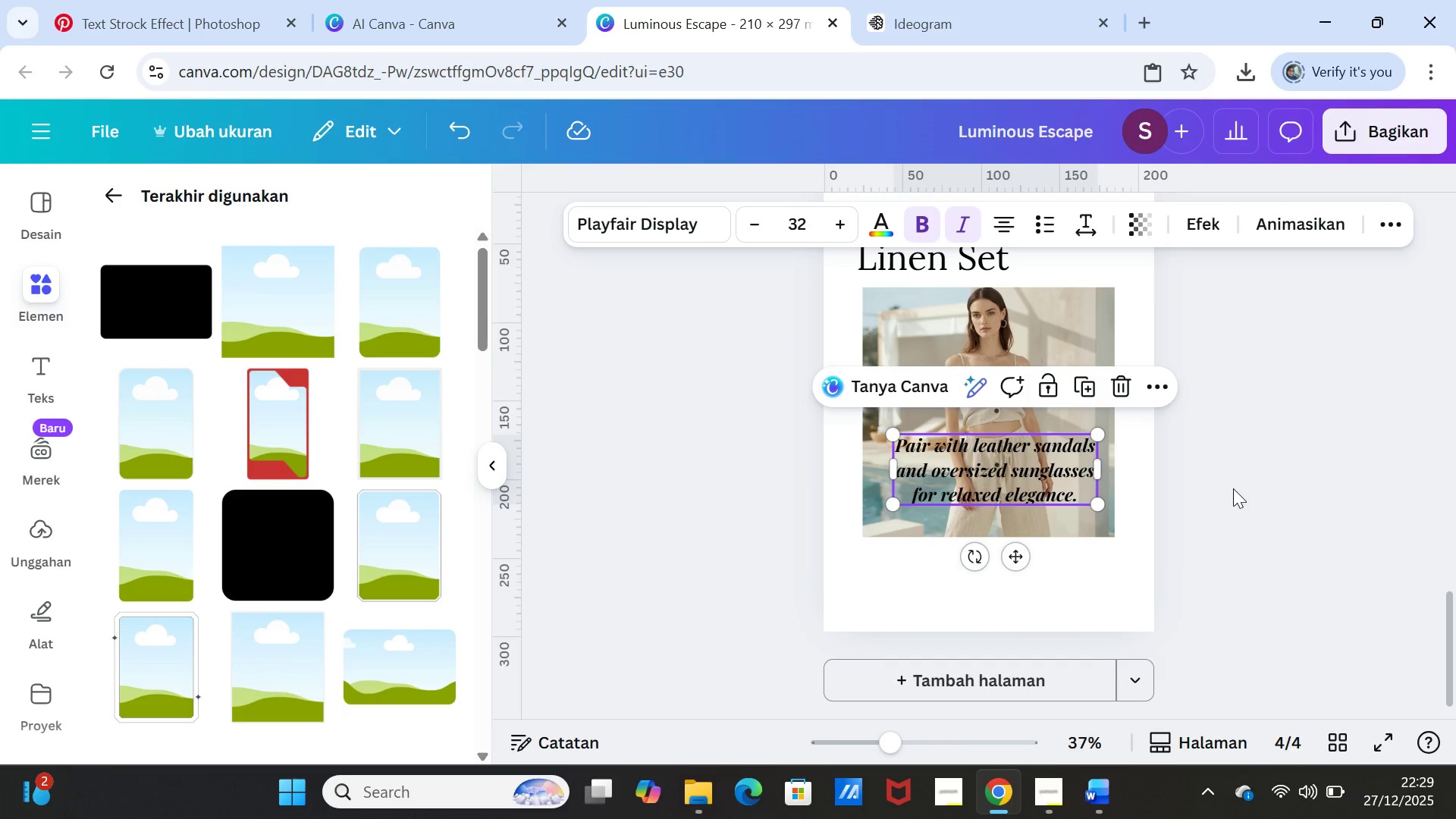 
left_click([1233, 488])
 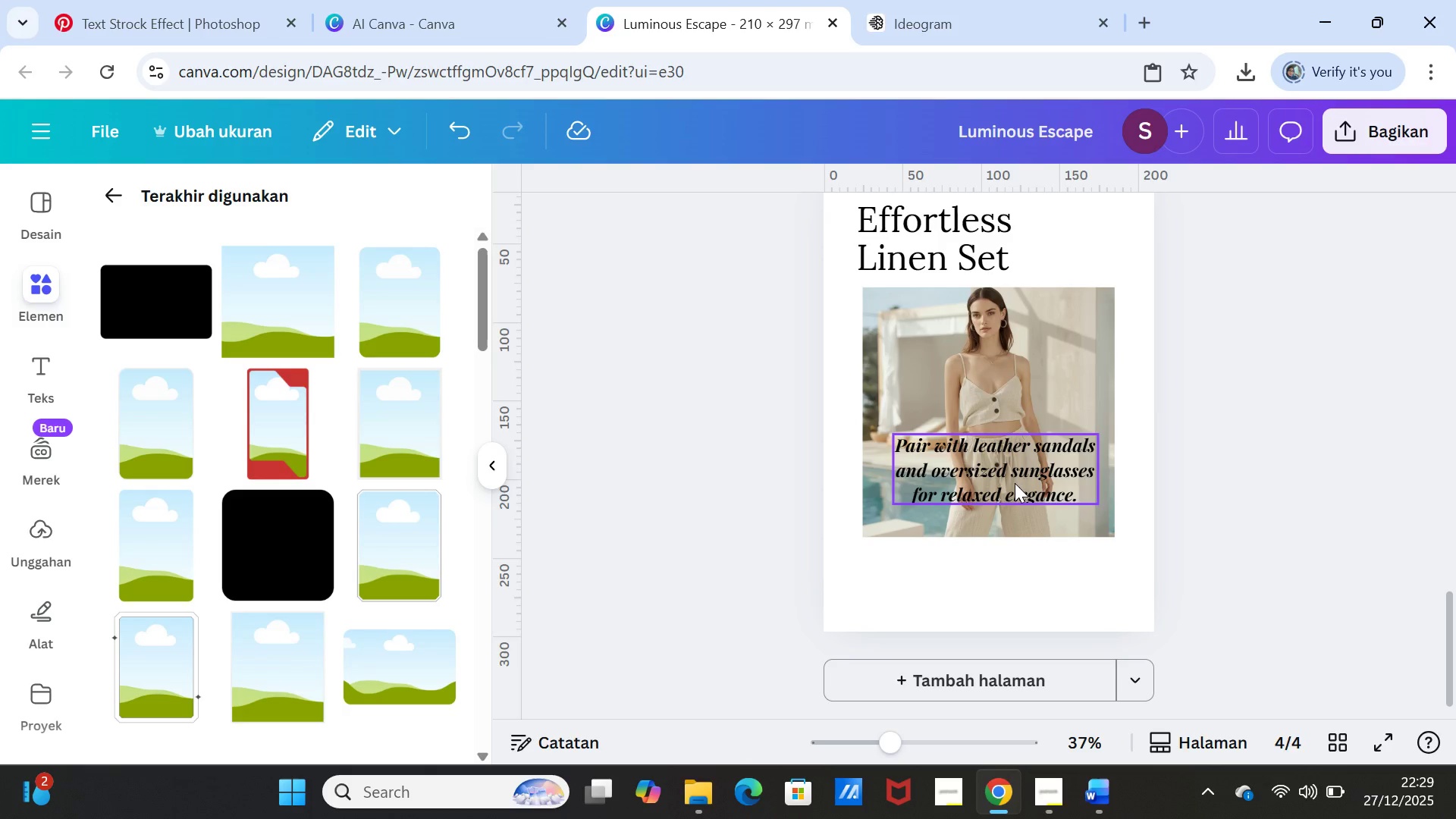 
left_click_drag(start_coordinate=[1015, 483], to_coordinate=[988, 560])
 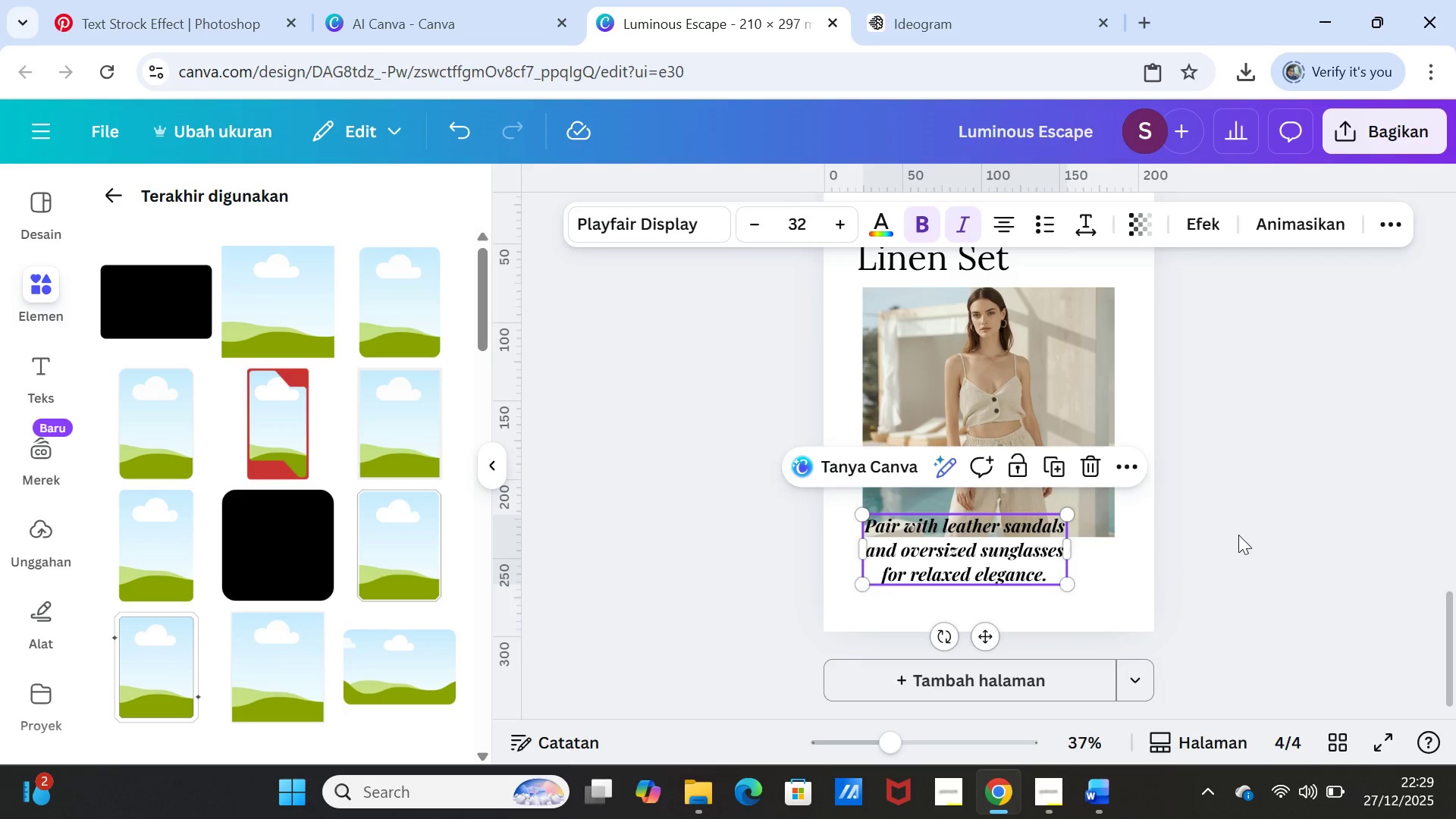 
left_click([1238, 535])
 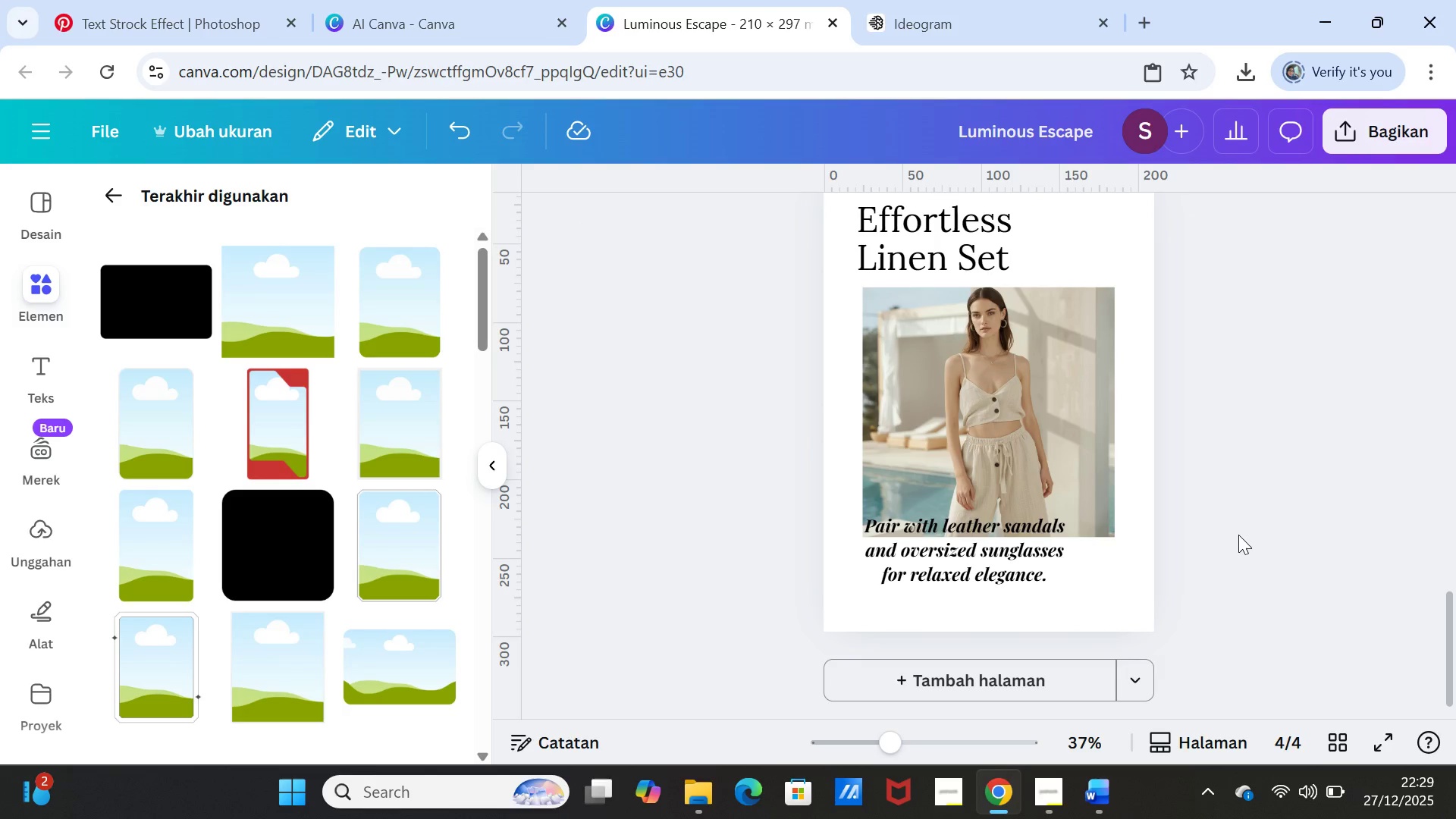 
scroll: coordinate [1244, 518], scroll_direction: up, amount: 1.0
 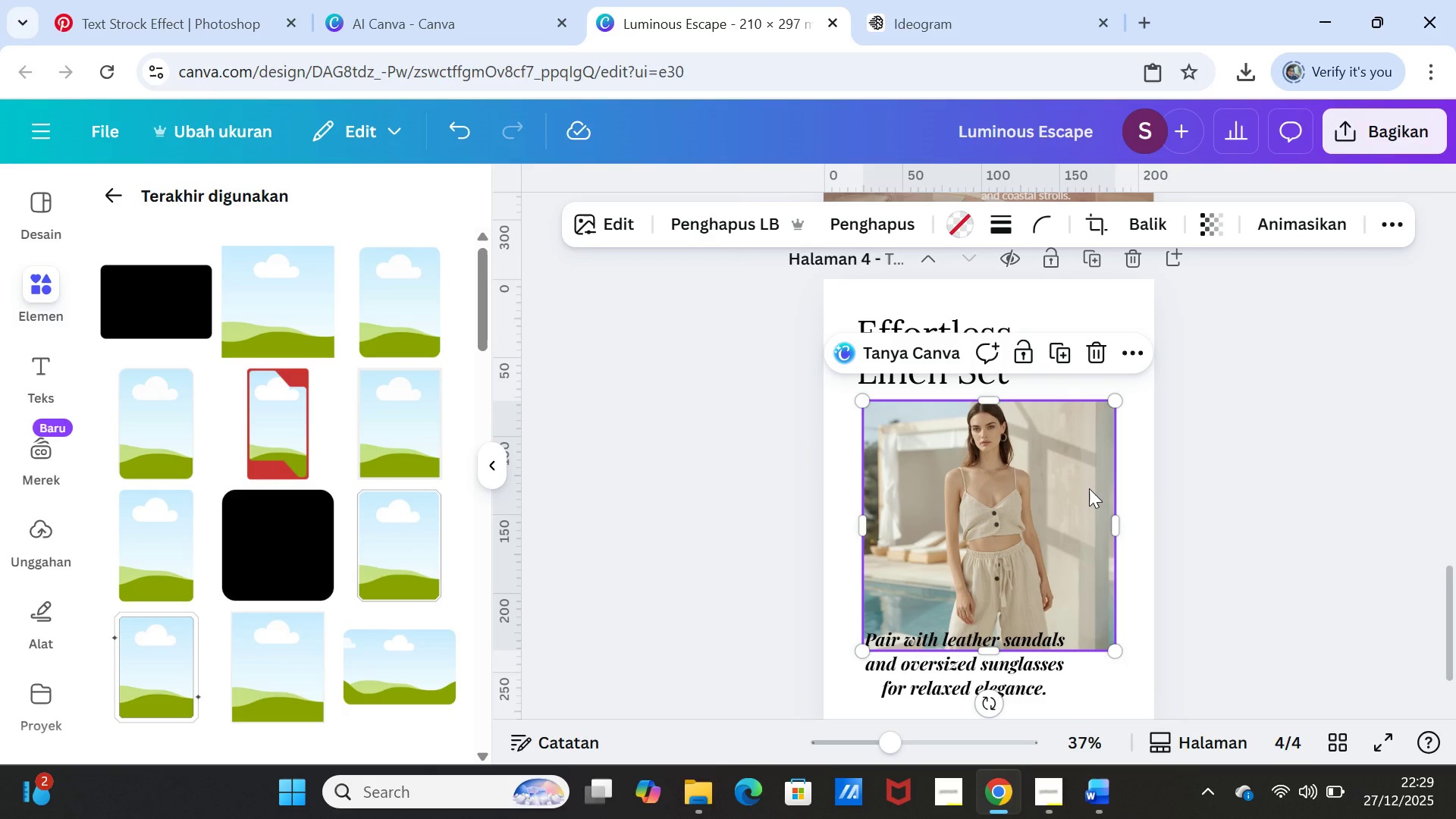 
left_click([1089, 488])
 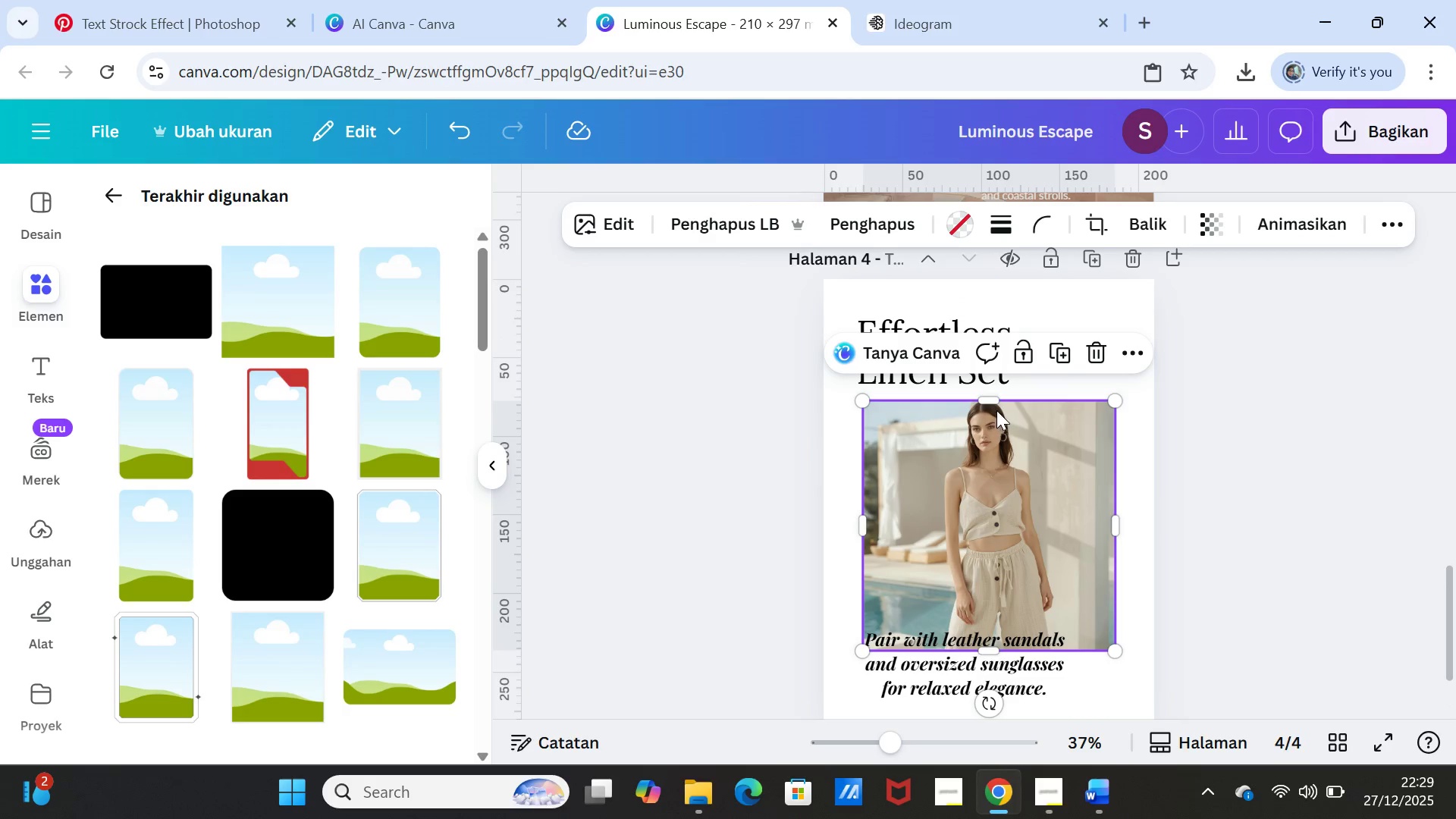 
left_click_drag(start_coordinate=[995, 404], to_coordinate=[995, 396])
 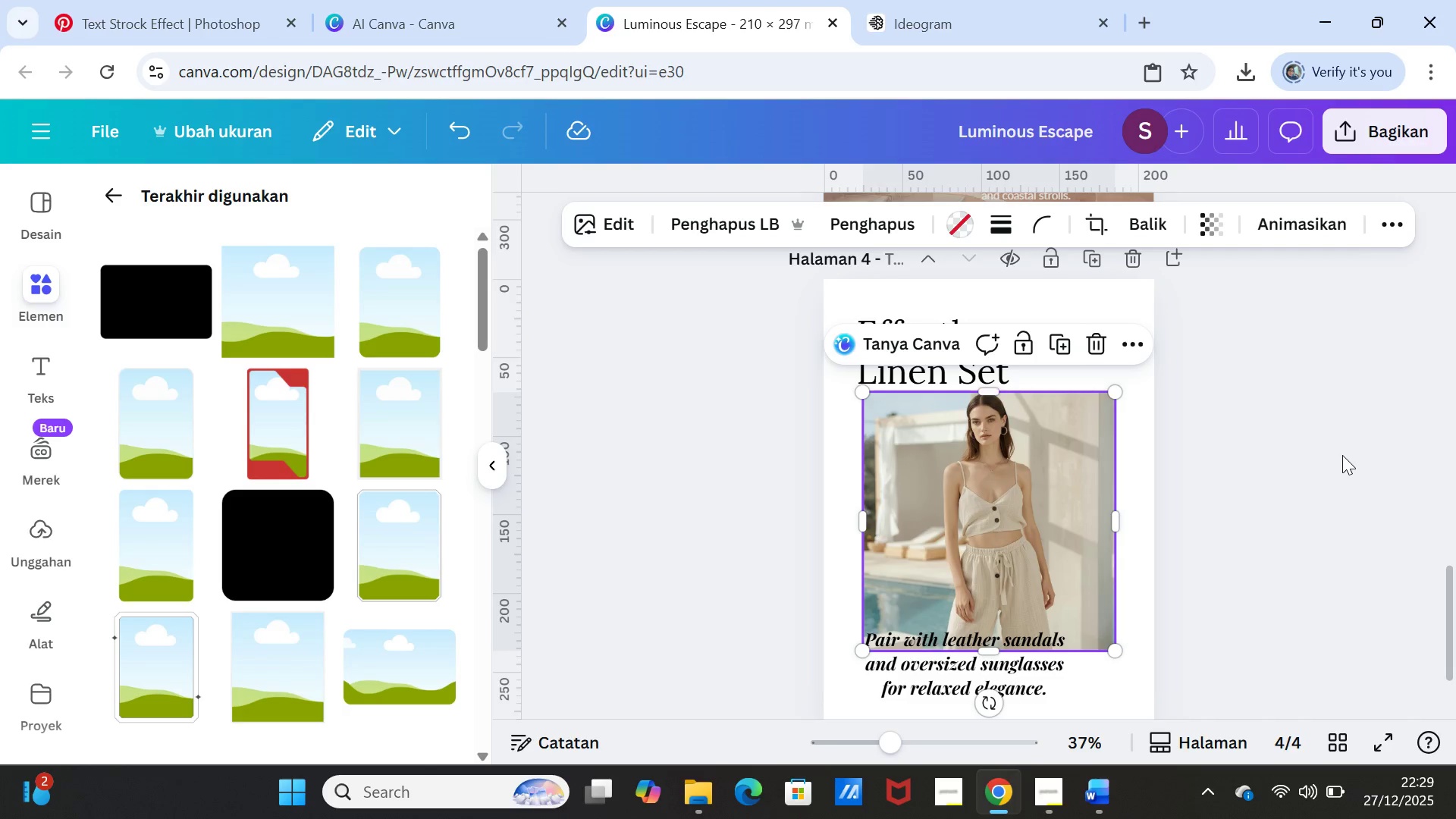 
left_click([1342, 455])
 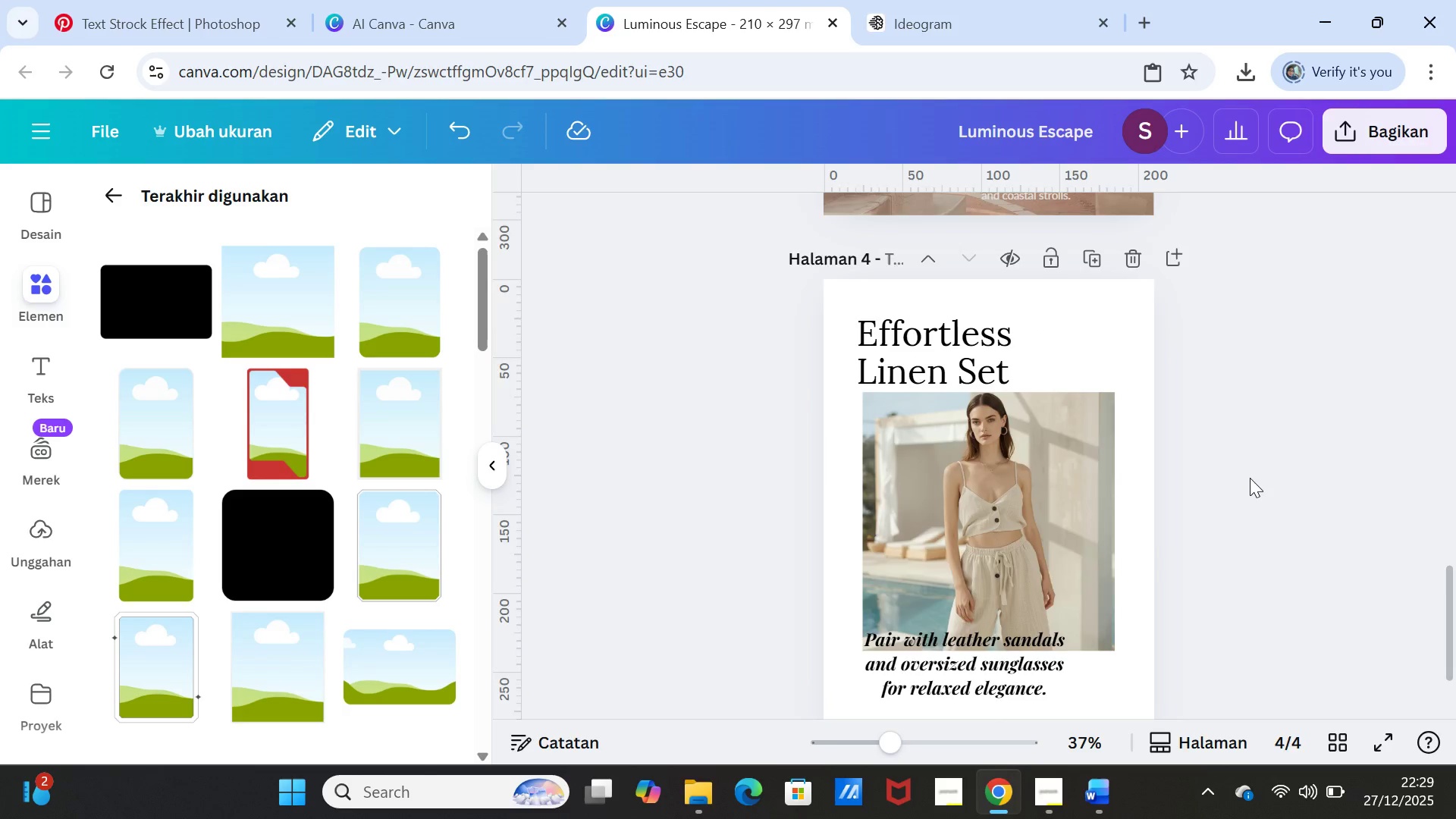 
scroll: coordinate [1250, 478], scroll_direction: down, amount: 1.0
 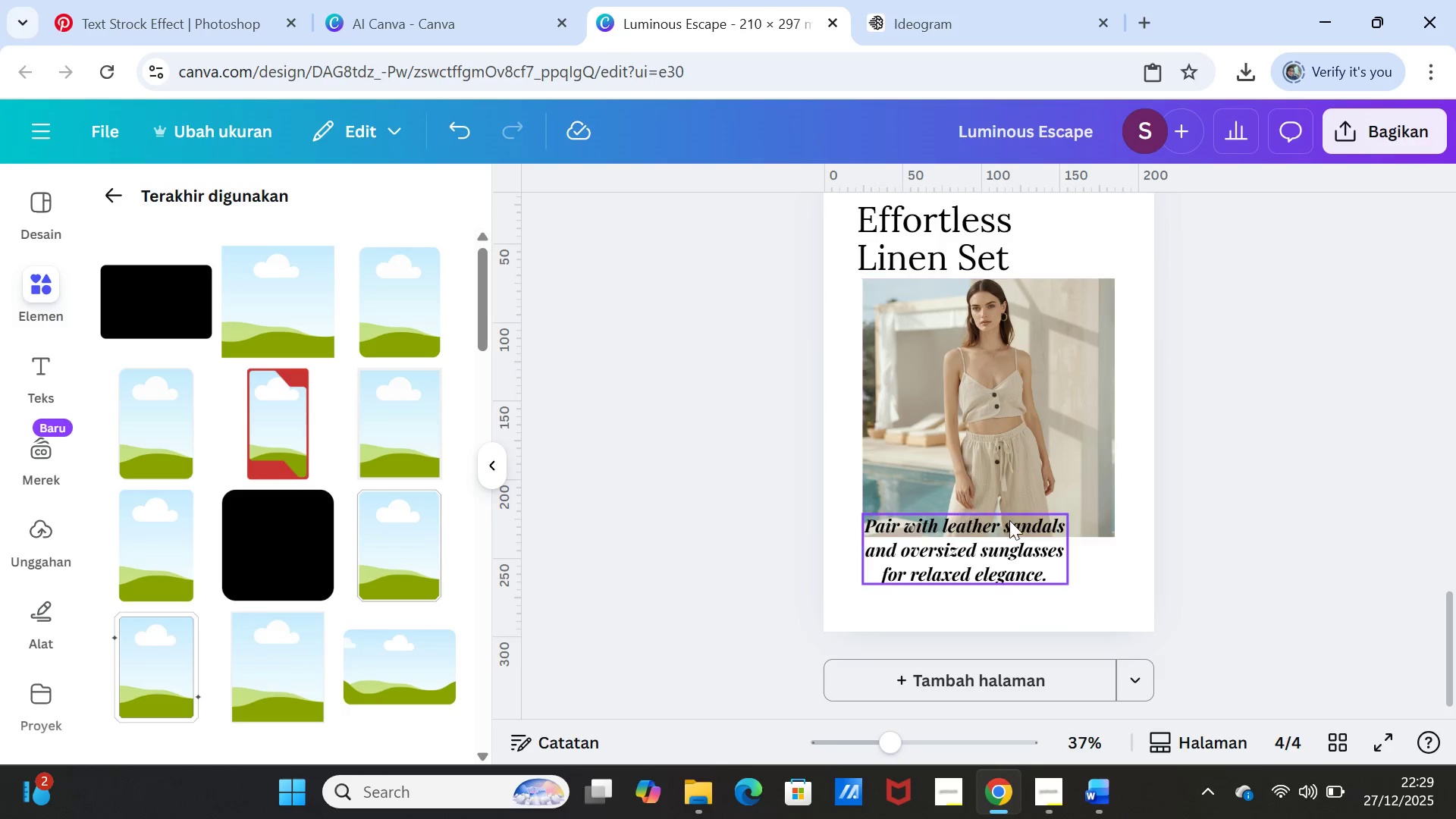 
left_click_drag(start_coordinate=[1008, 530], to_coordinate=[1003, 545])
 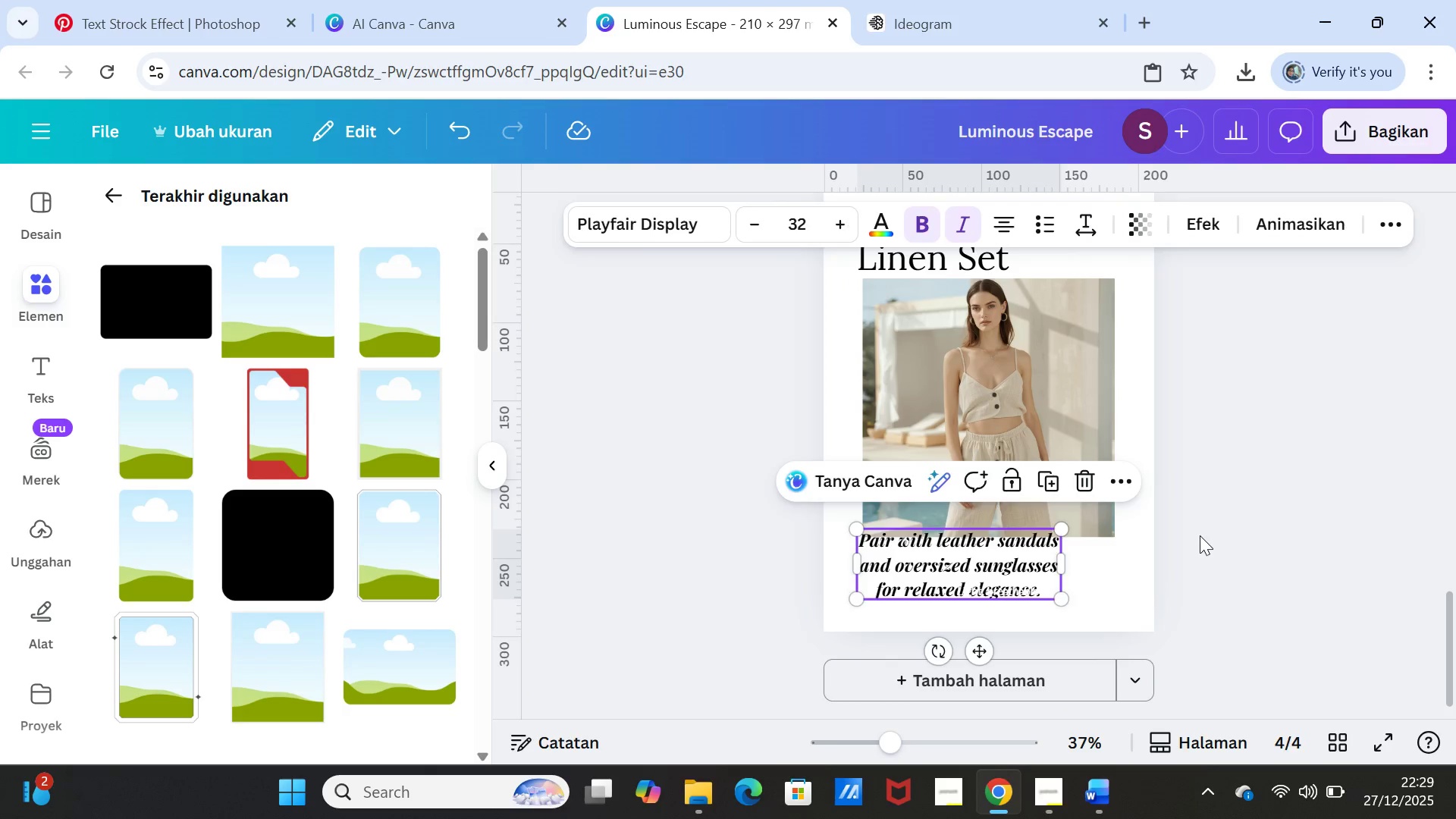 
left_click([1200, 535])
 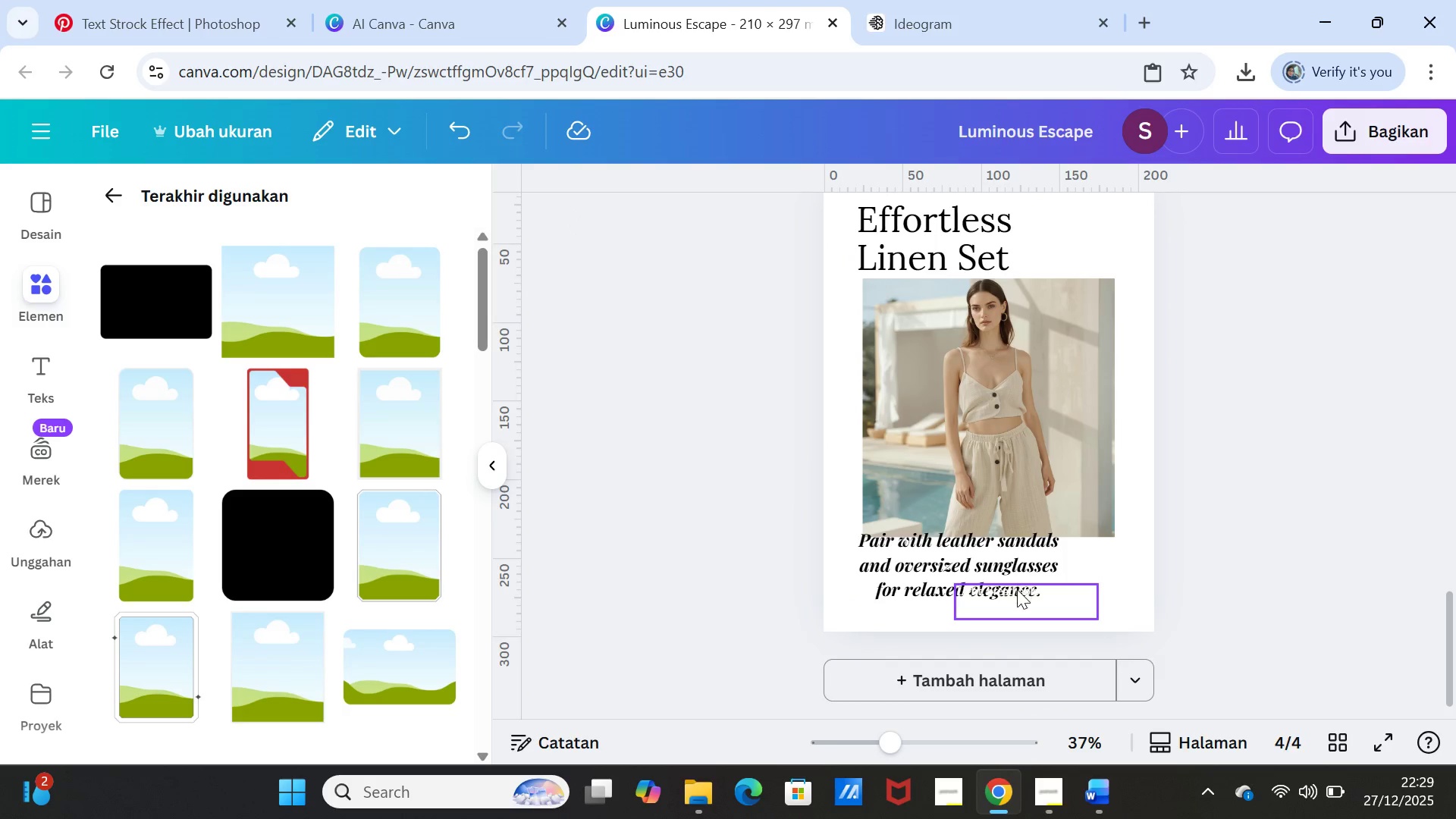 
left_click([1017, 591])
 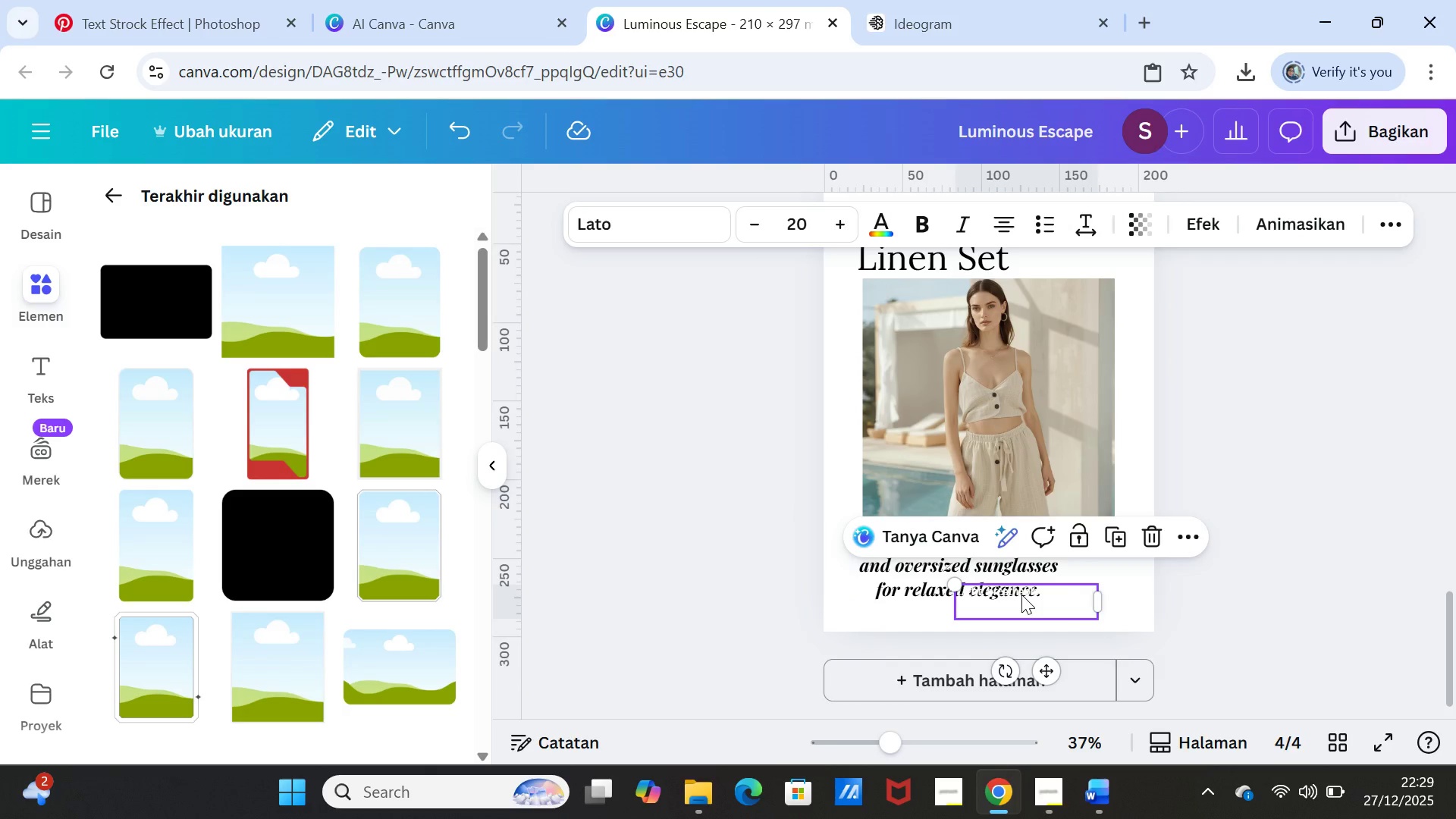 
key(Delete)
 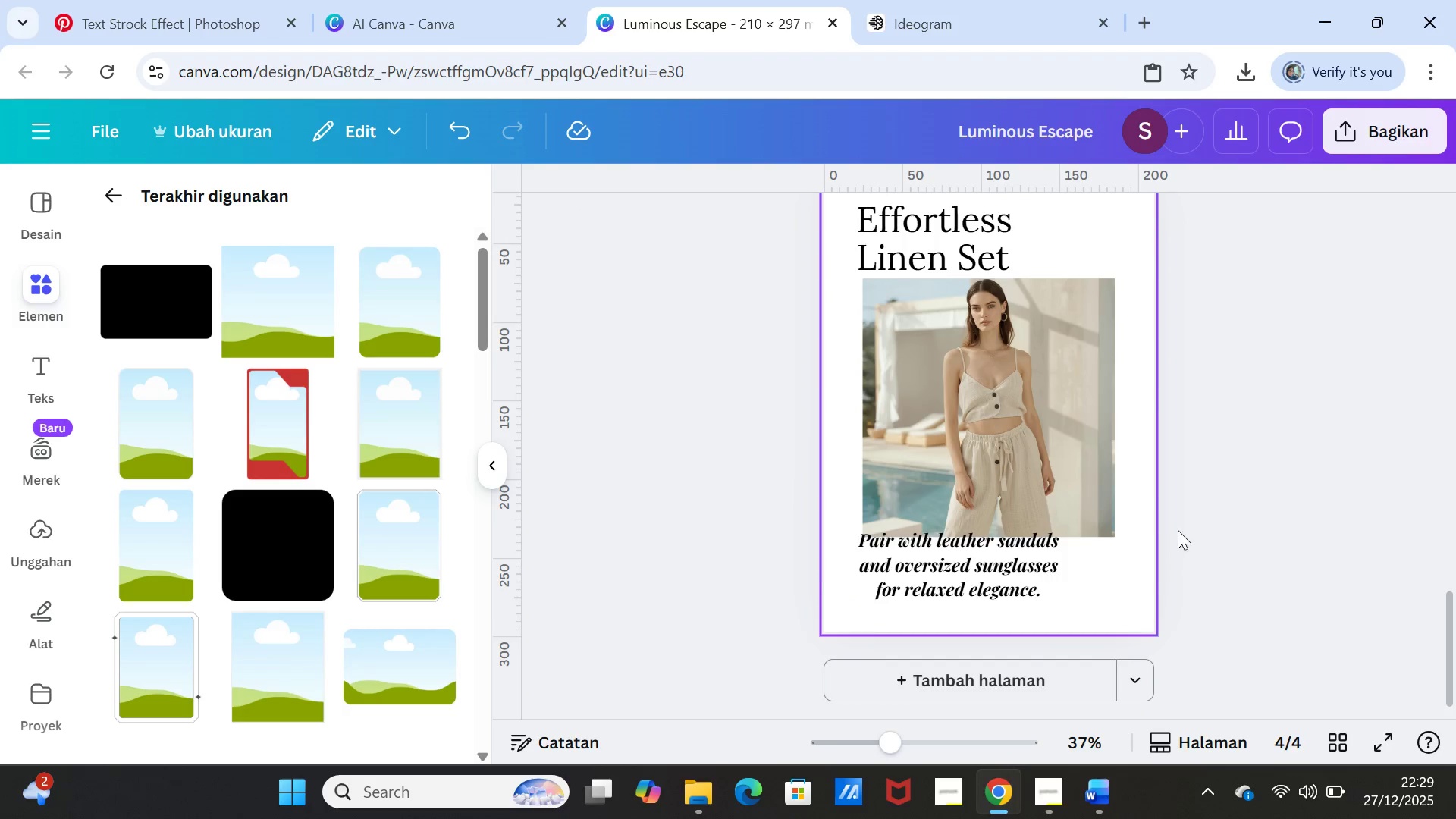 
left_click([1274, 491])
 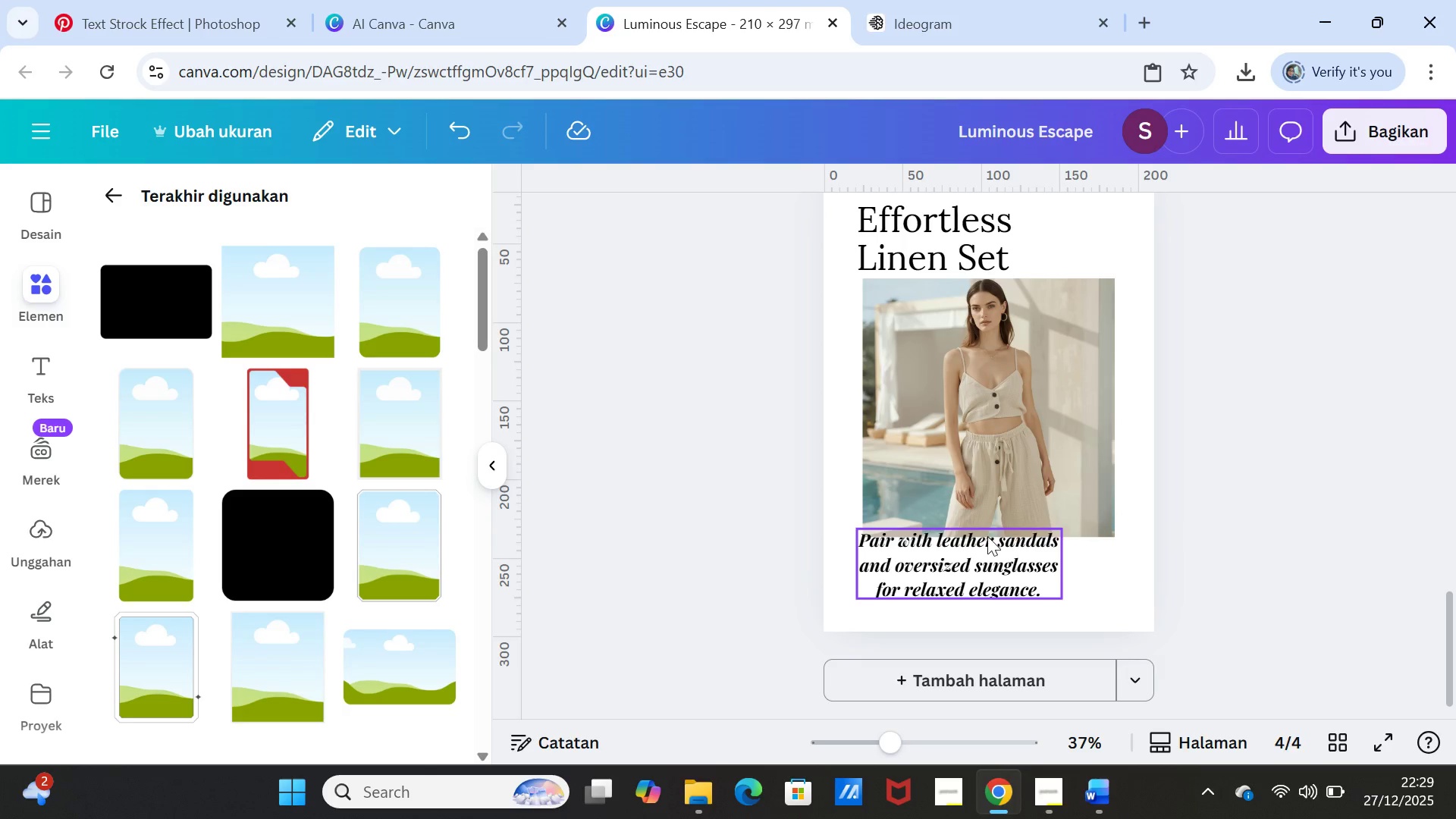 
double_click([987, 536])
 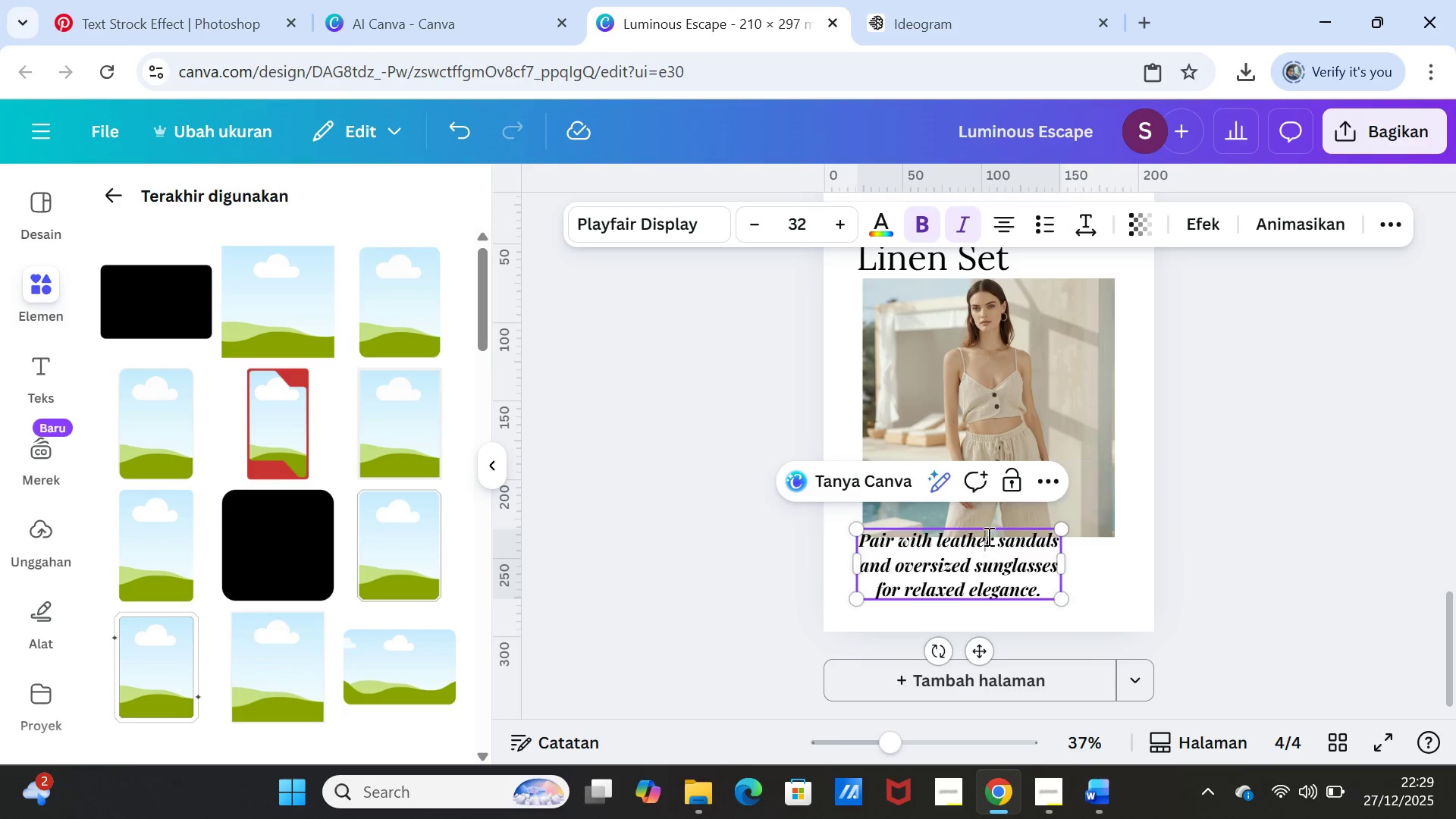 
triple_click([987, 536])
 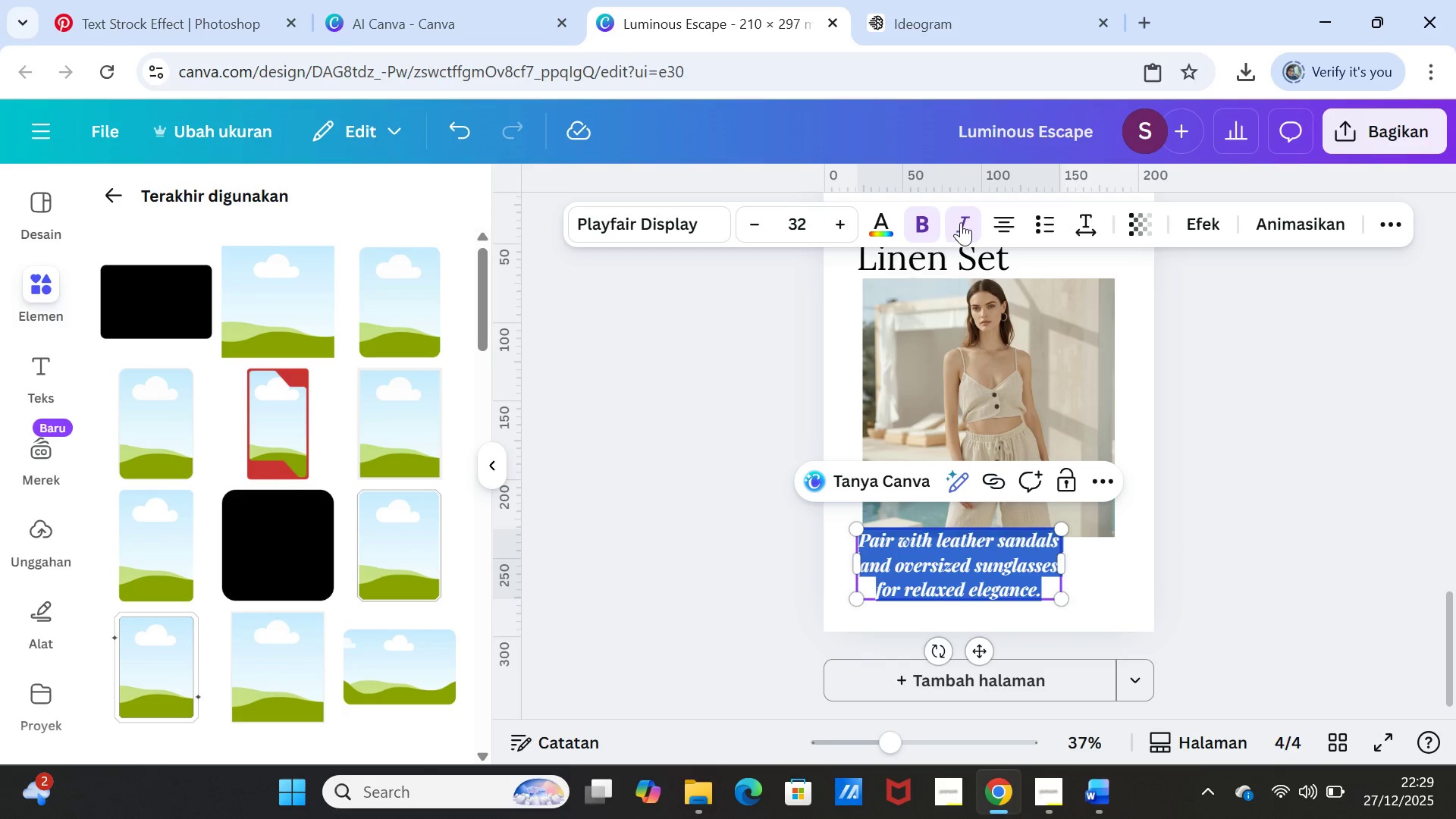 
left_click([977, 226])
 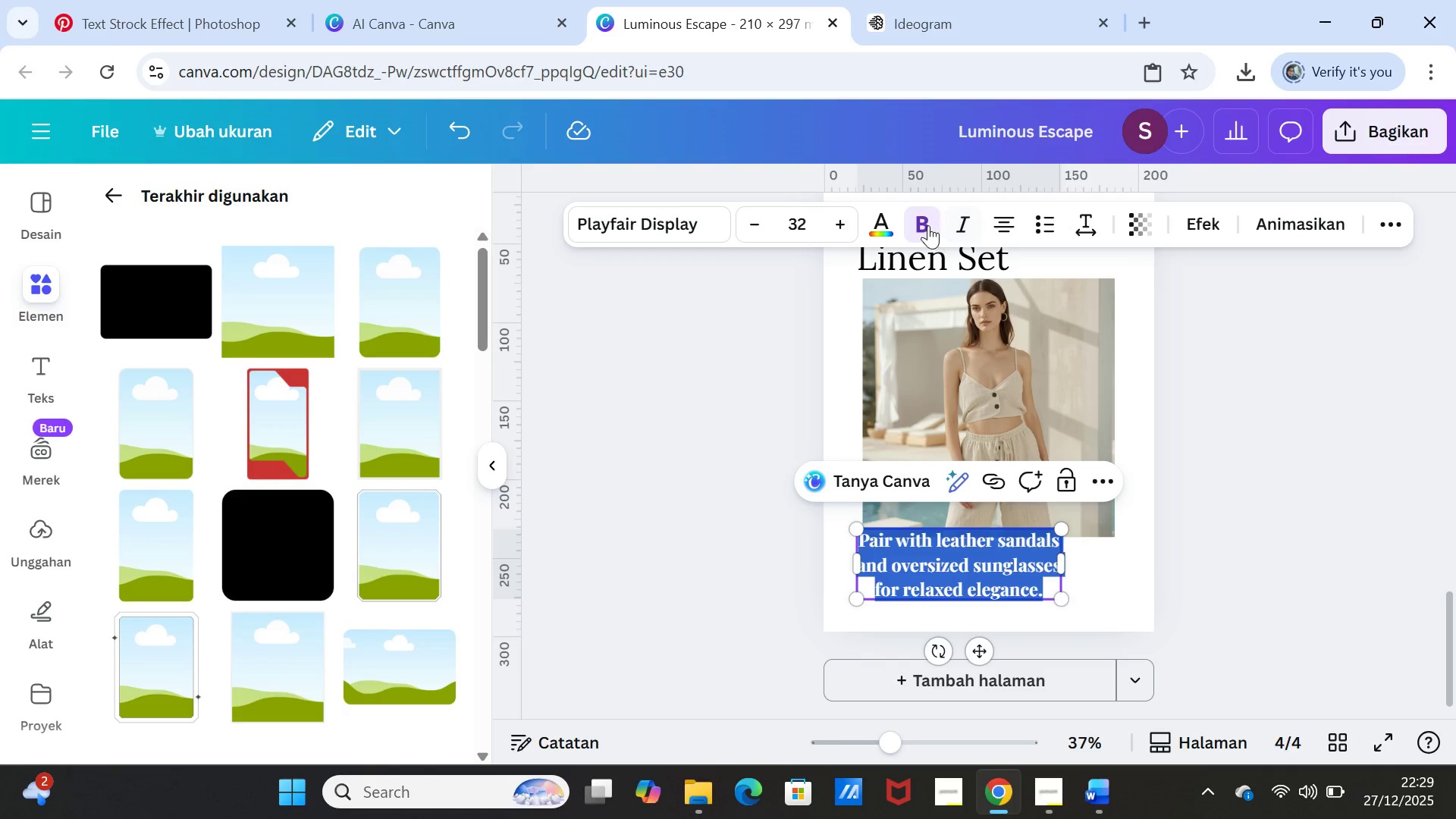 
left_click([927, 225])
 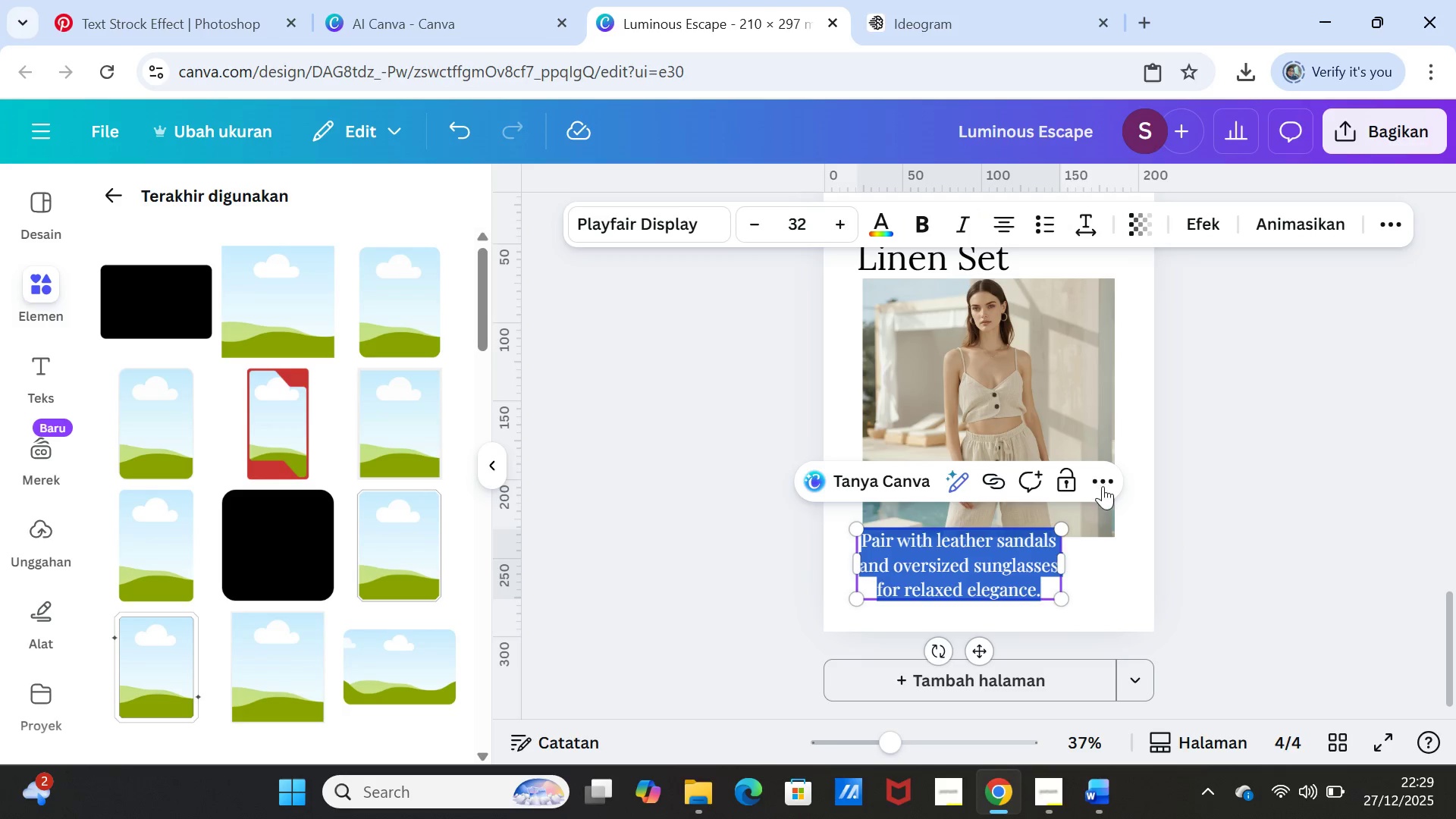 
left_click([1238, 498])
 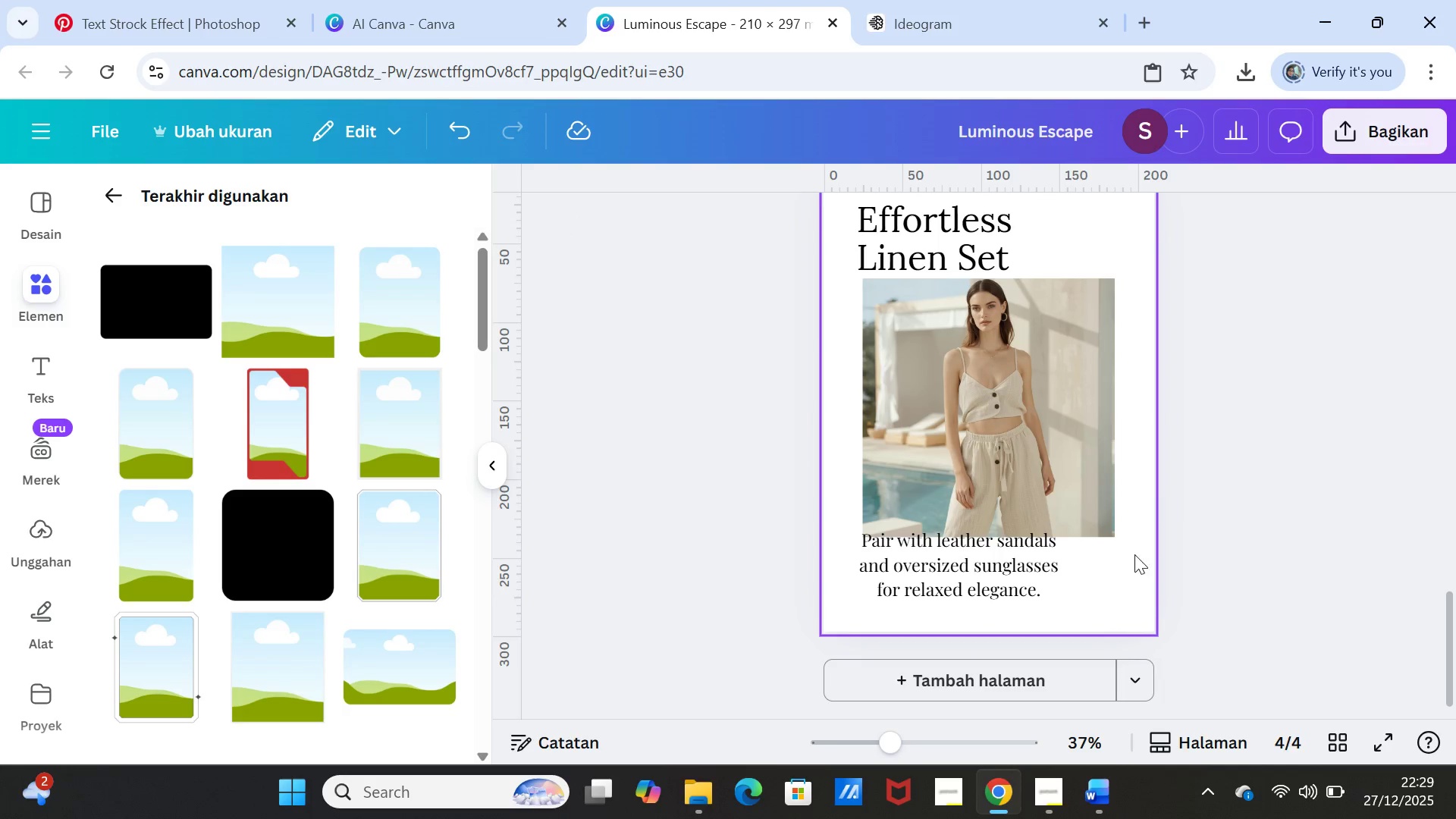 
scroll: coordinate [1207, 388], scroll_direction: up, amount: 11.0
 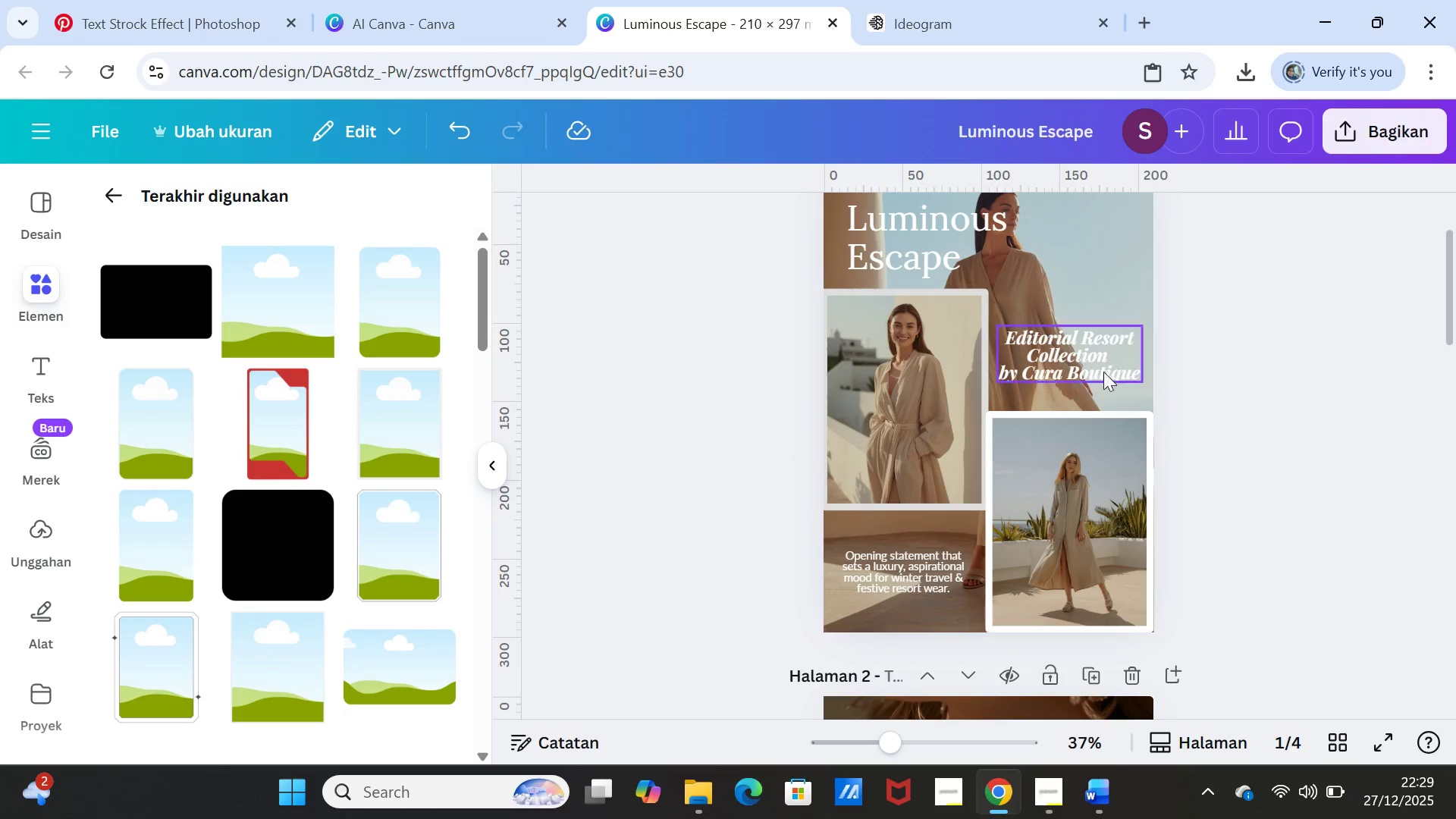 
left_click([1087, 347])
 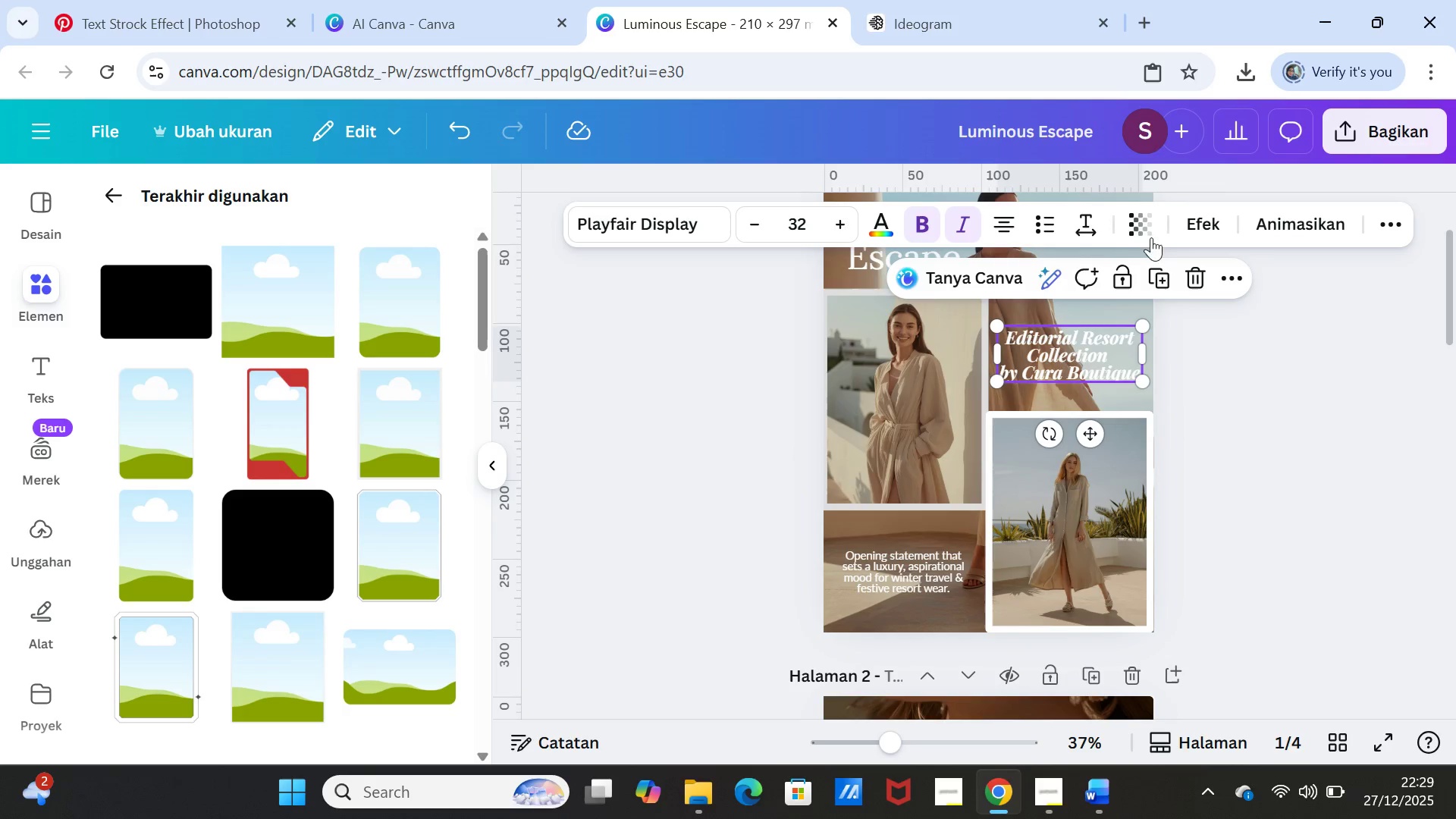 
left_click([1082, 223])
 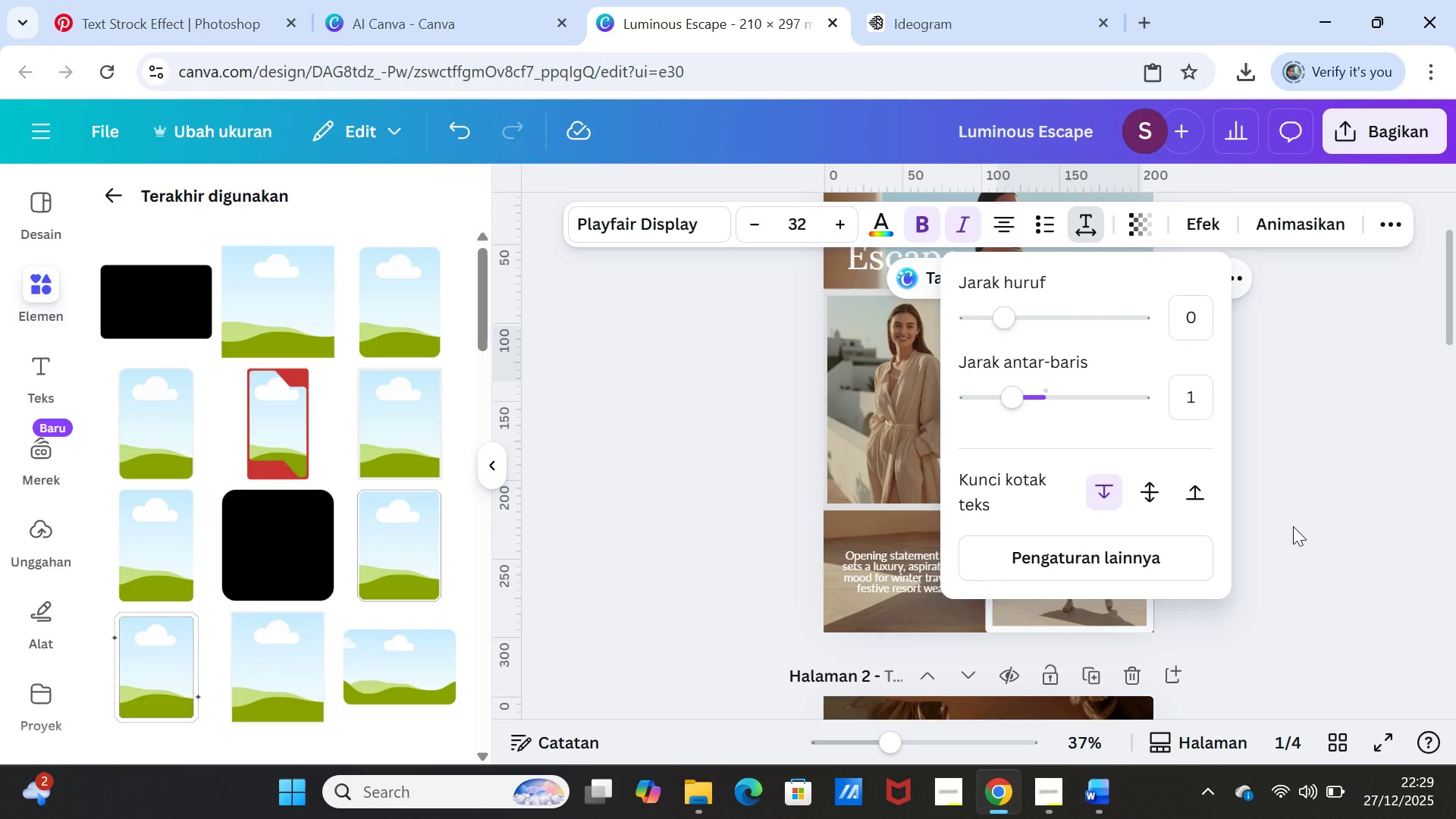 
left_click([1293, 526])
 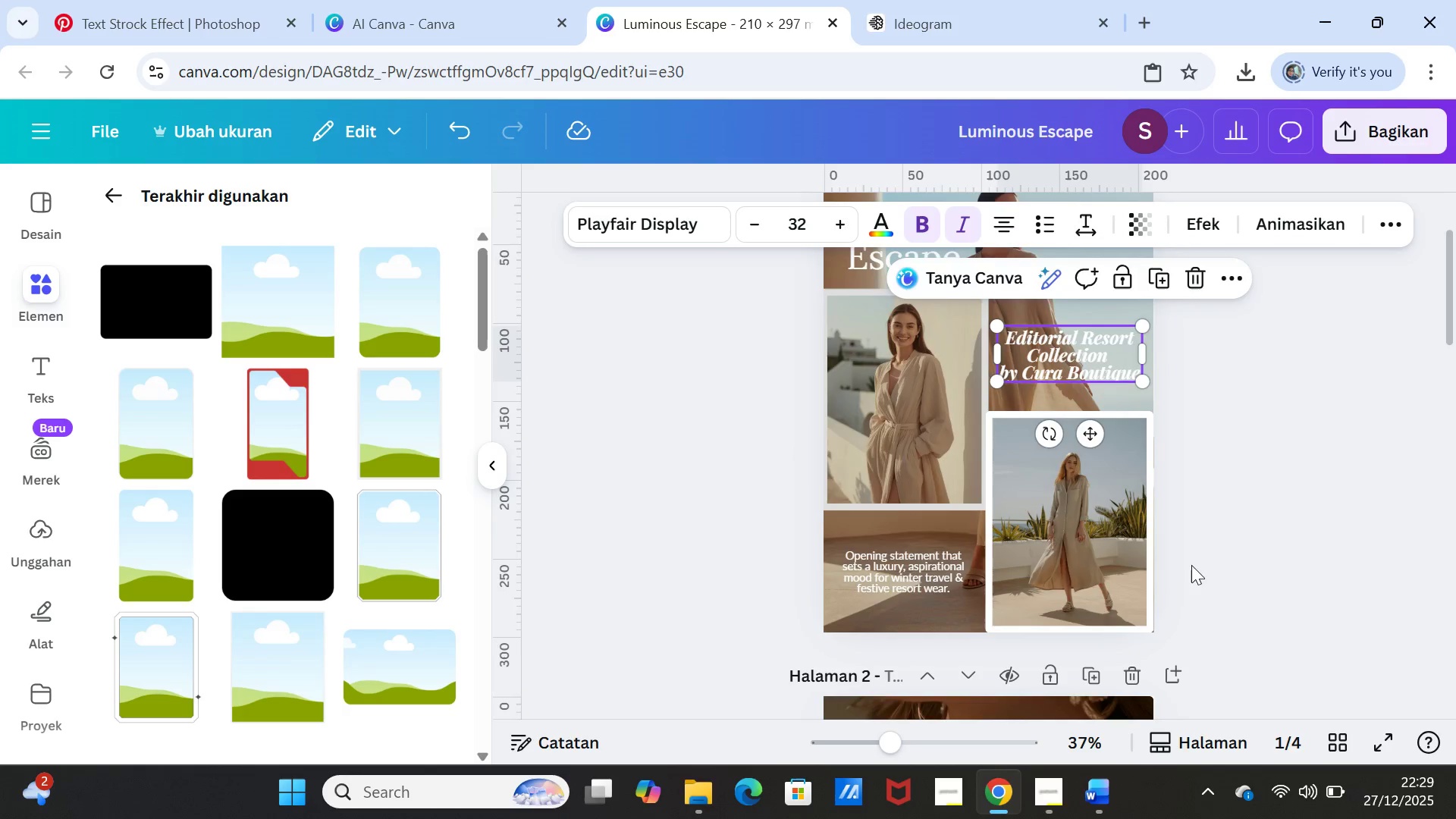 
scroll: coordinate [1188, 569], scroll_direction: down, amount: 15.0
 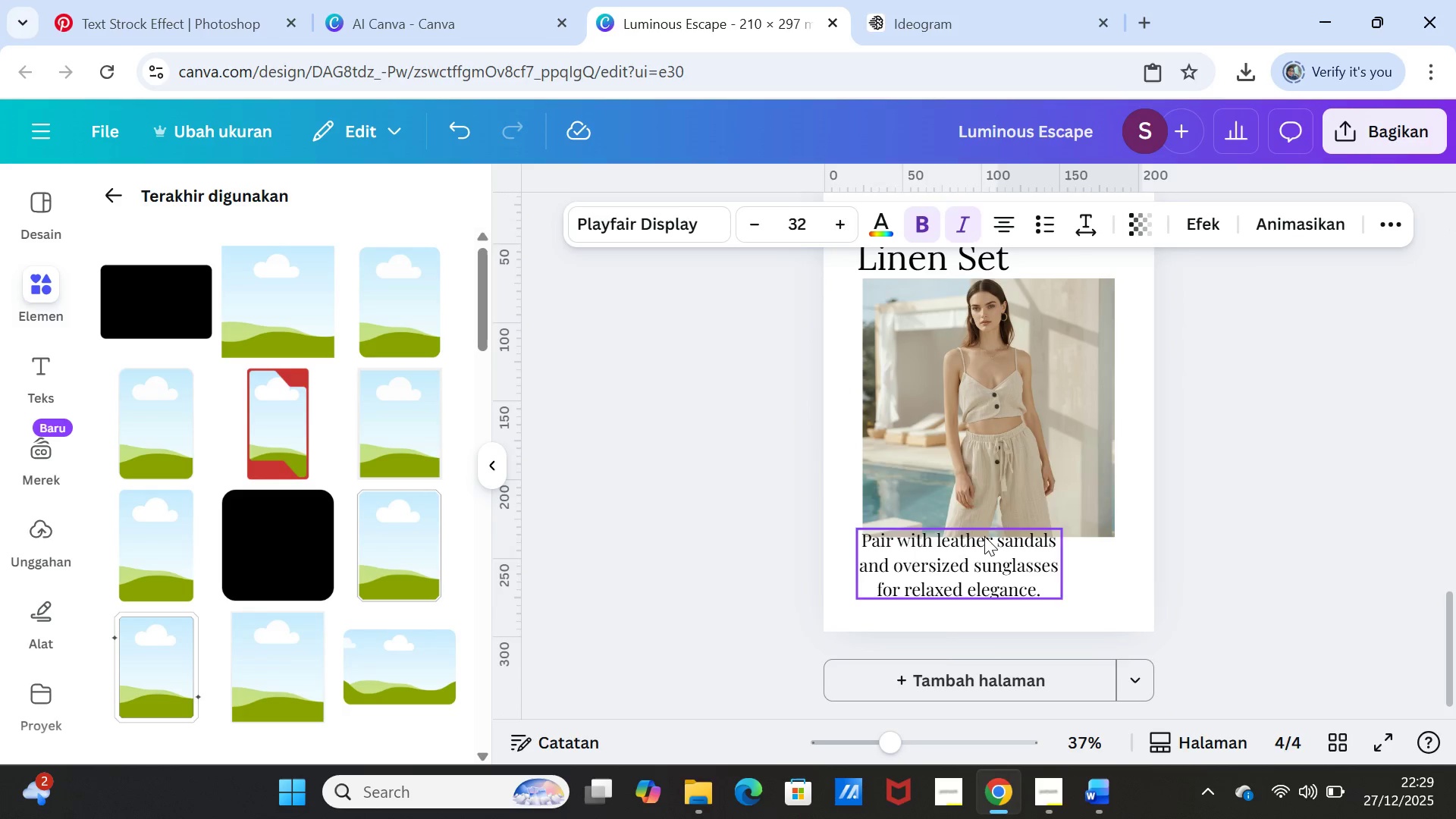 
double_click([984, 536])
 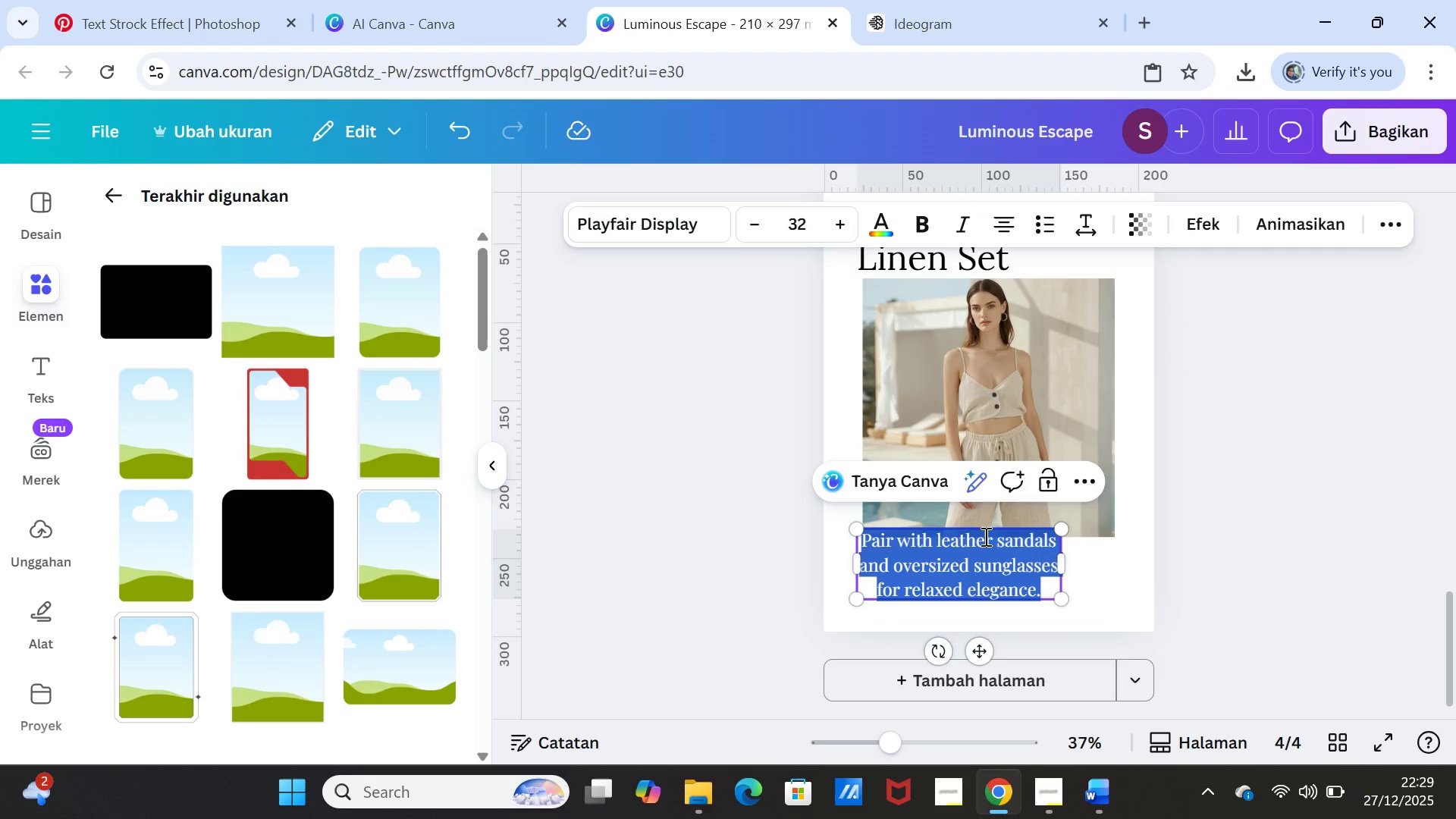 
triple_click([984, 536])
 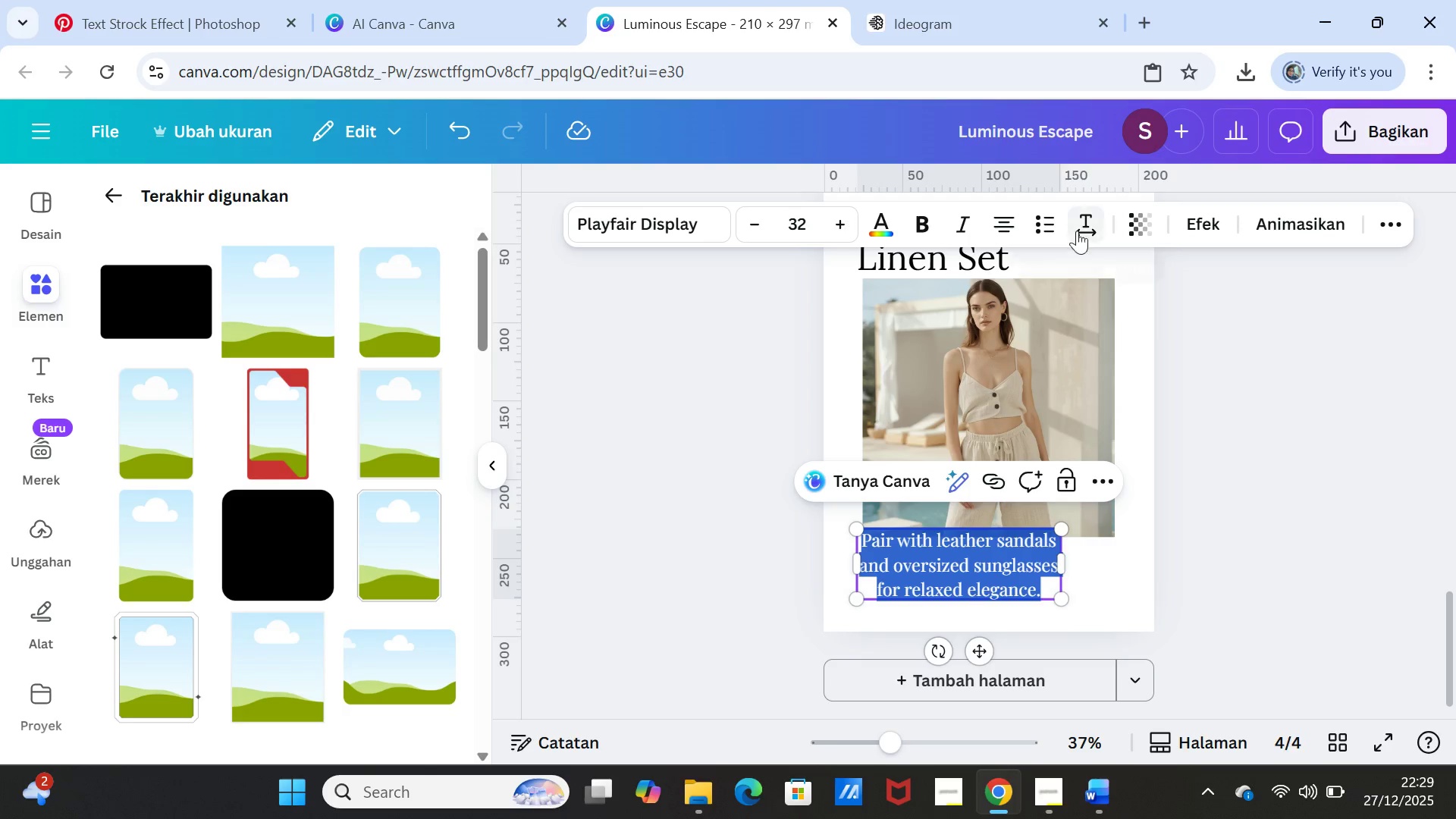 
left_click([1087, 223])
 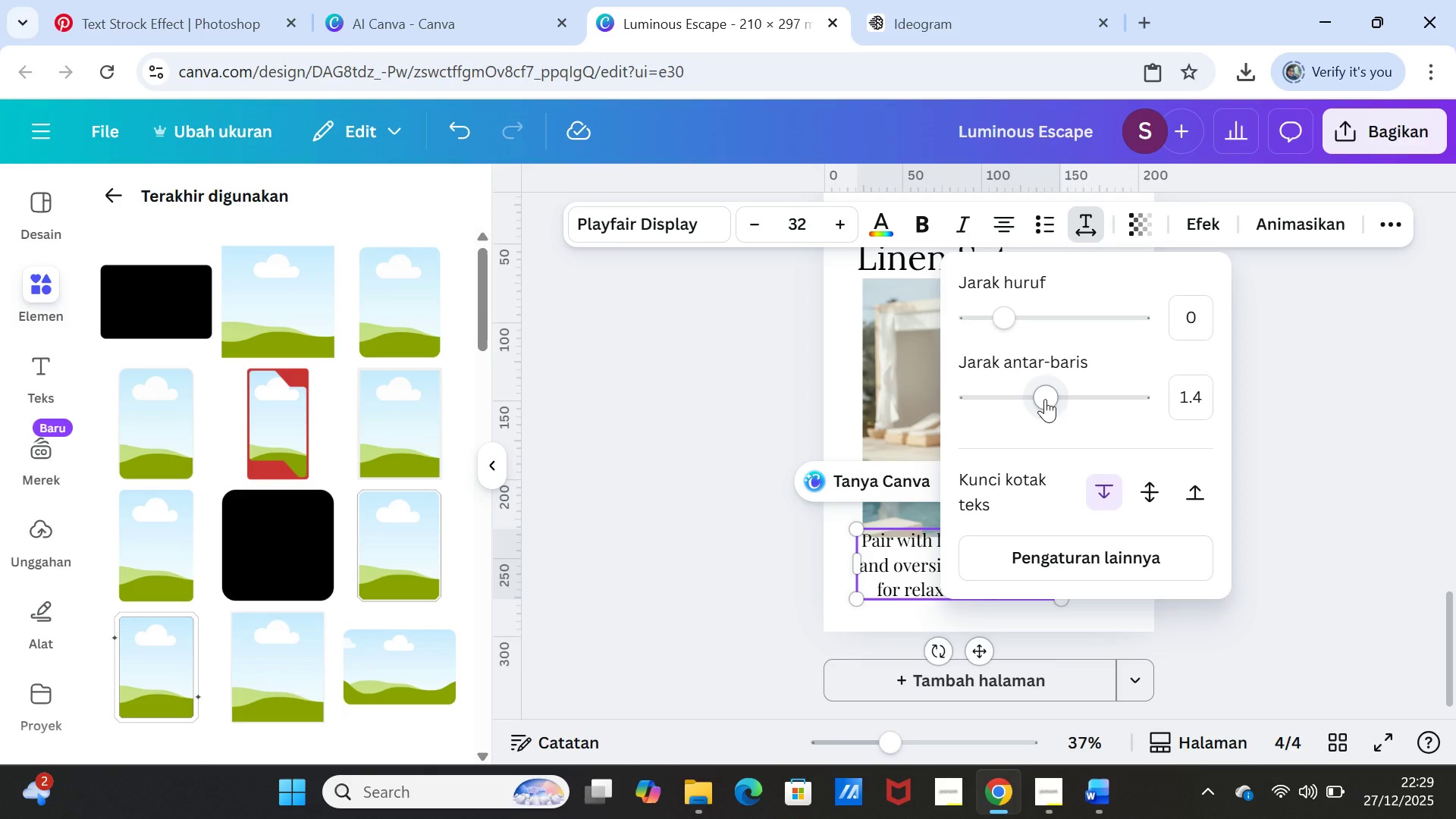 
left_click_drag(start_coordinate=[1045, 399], to_coordinate=[1012, 377])
 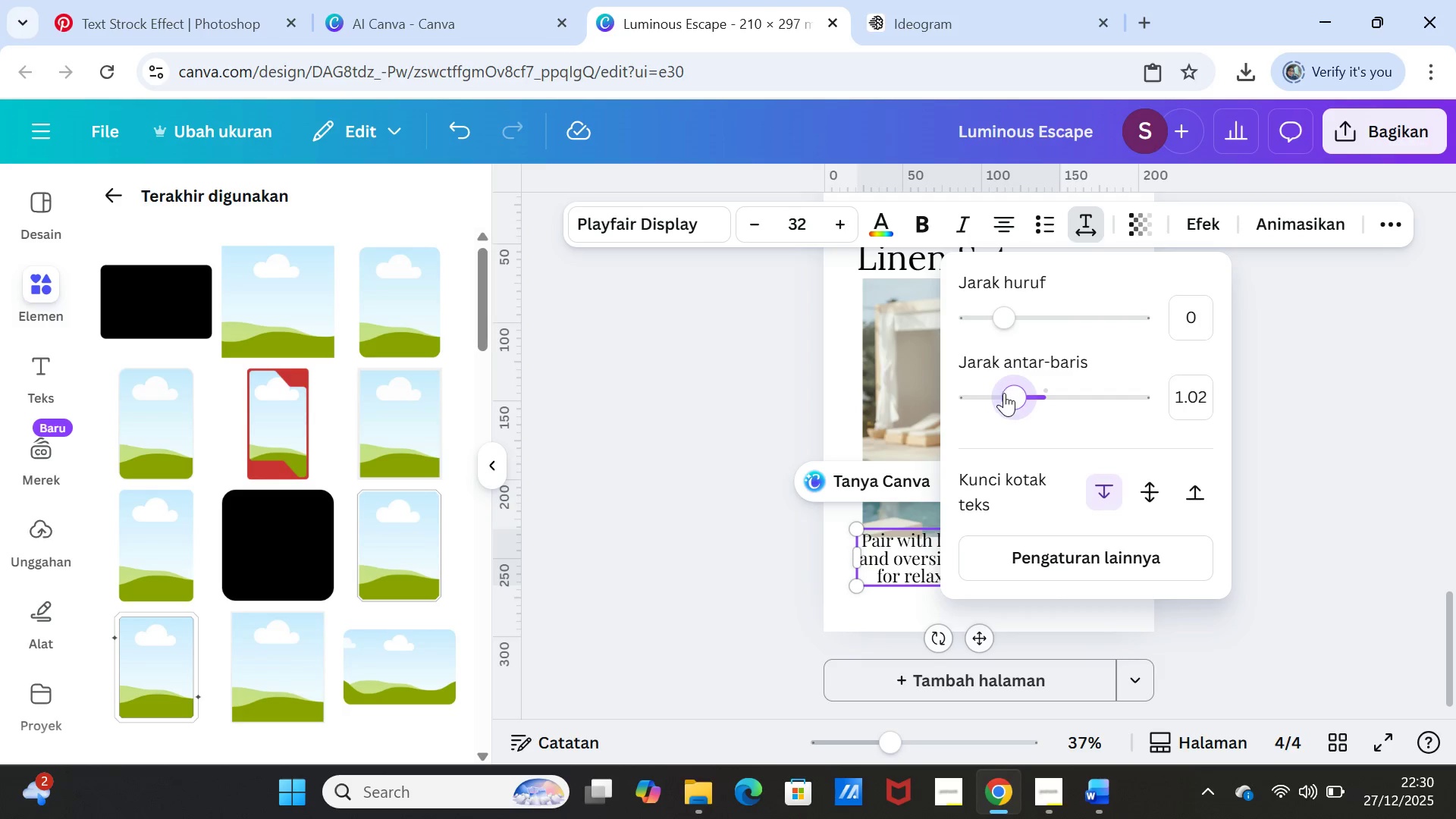 
left_click_drag(start_coordinate=[1008, 397], to_coordinate=[1011, 391])
 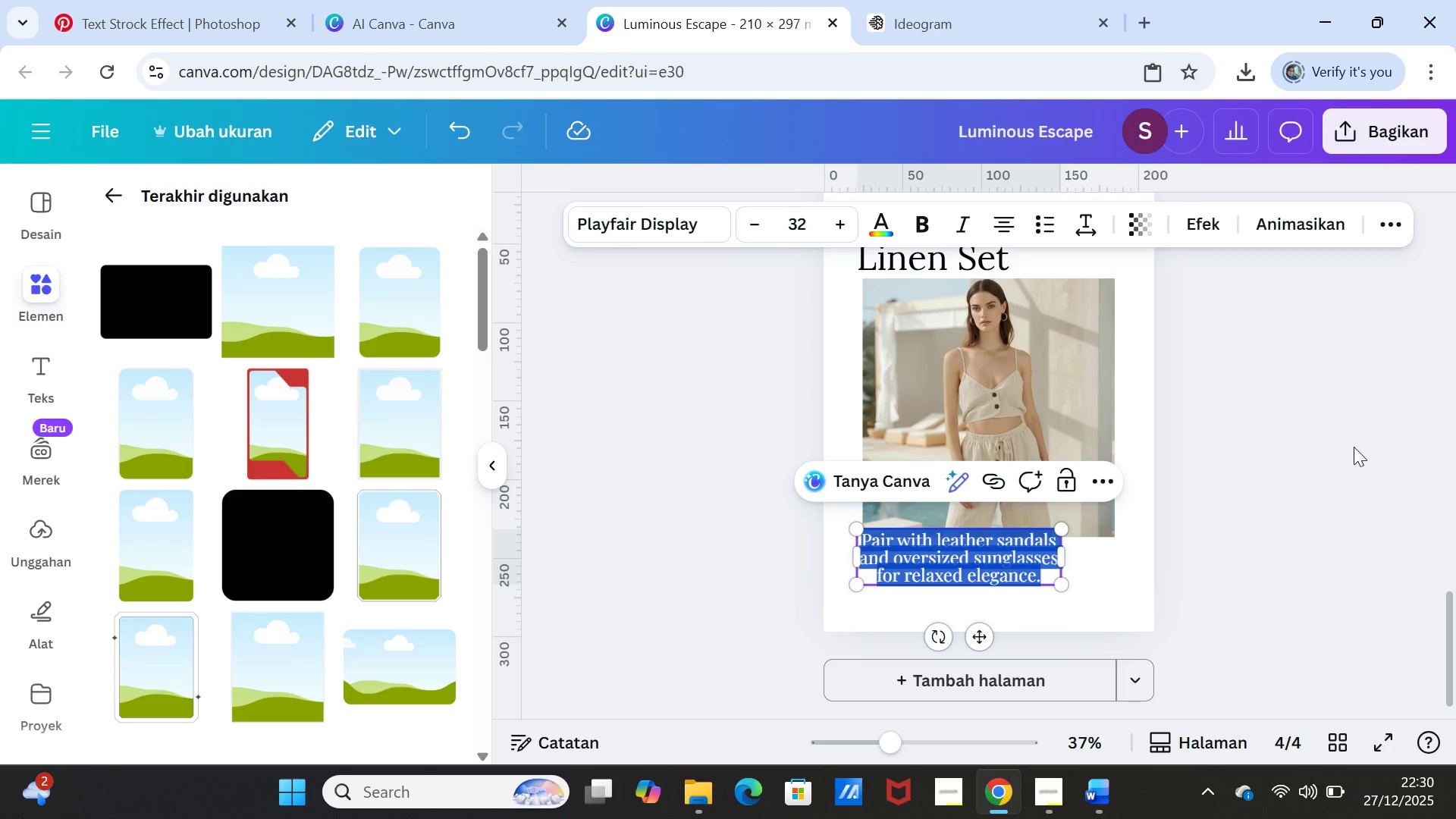 
double_click([1354, 447])
 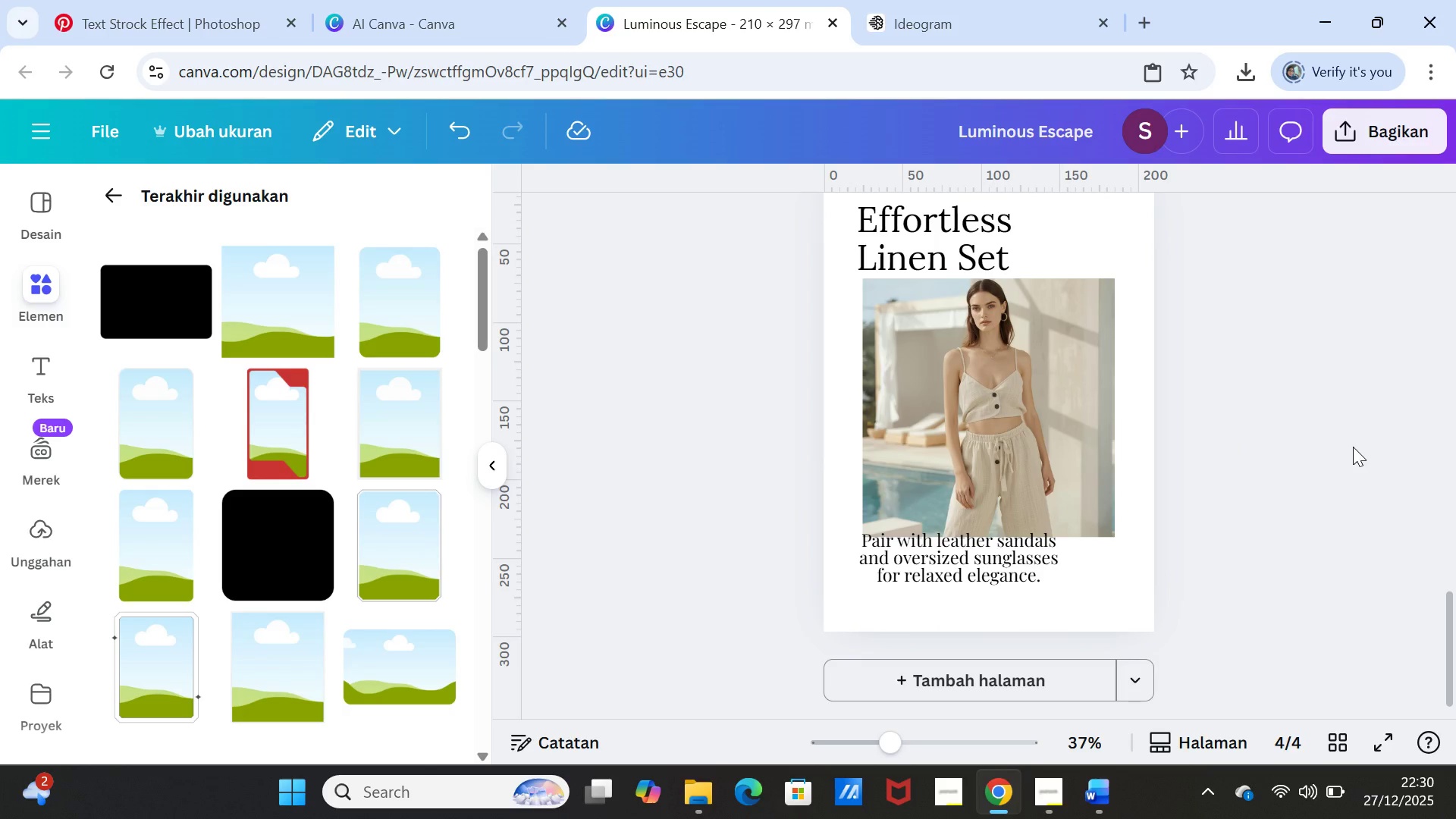 
scroll: coordinate [1328, 419], scroll_direction: down, amount: 2.0
 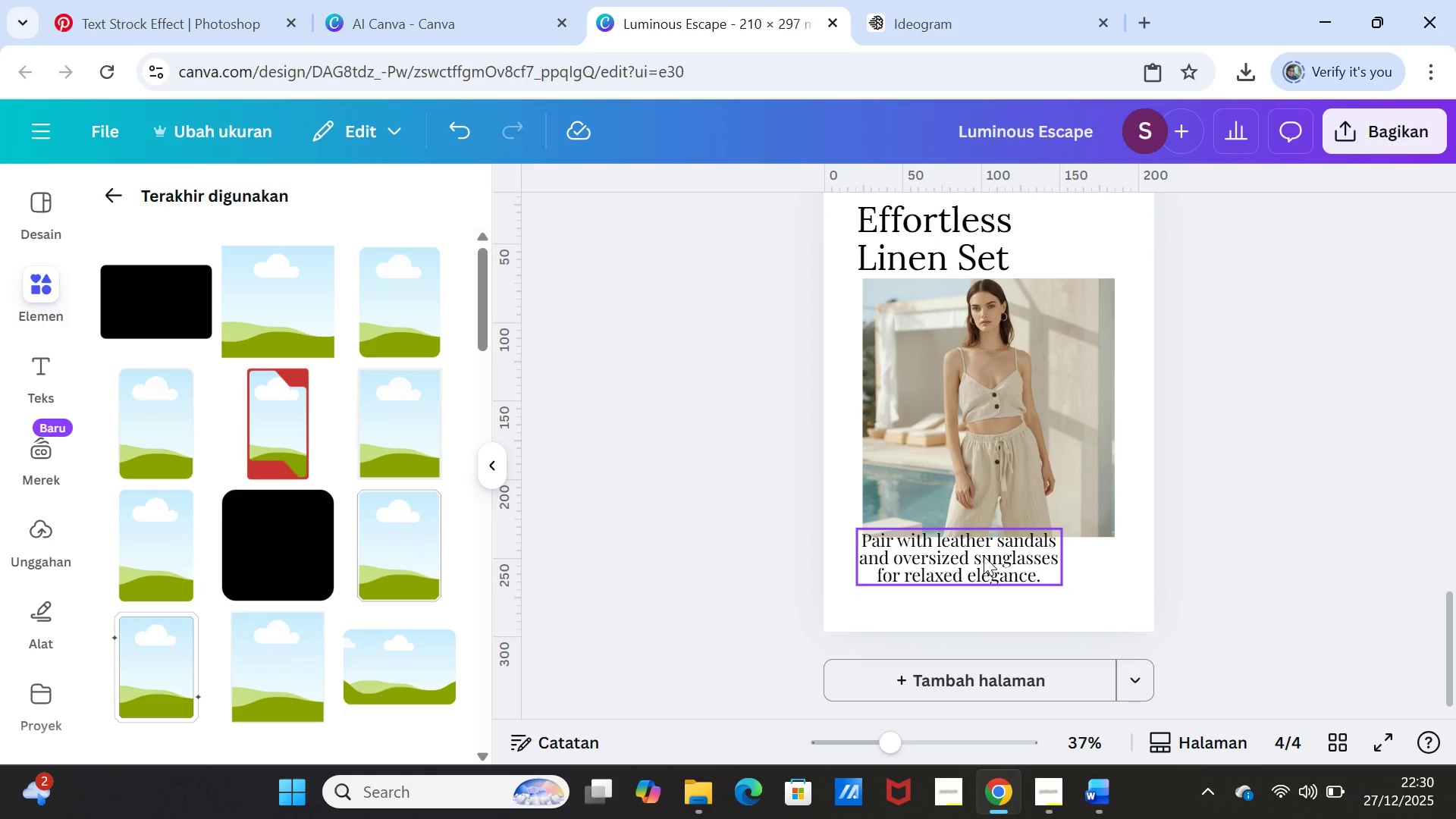 
left_click_drag(start_coordinate=[984, 556], to_coordinate=[983, 563])
 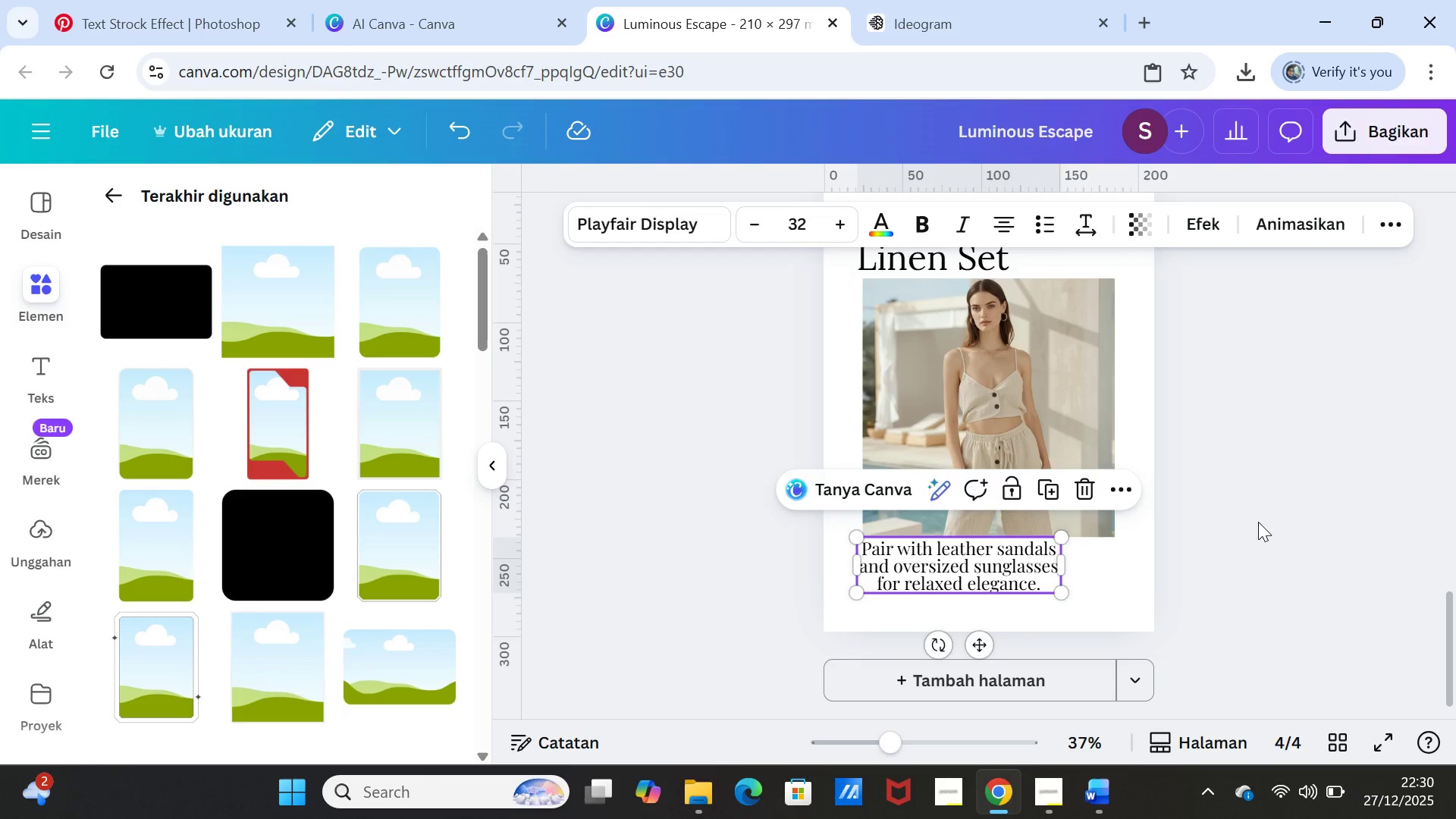 
left_click([1258, 522])
 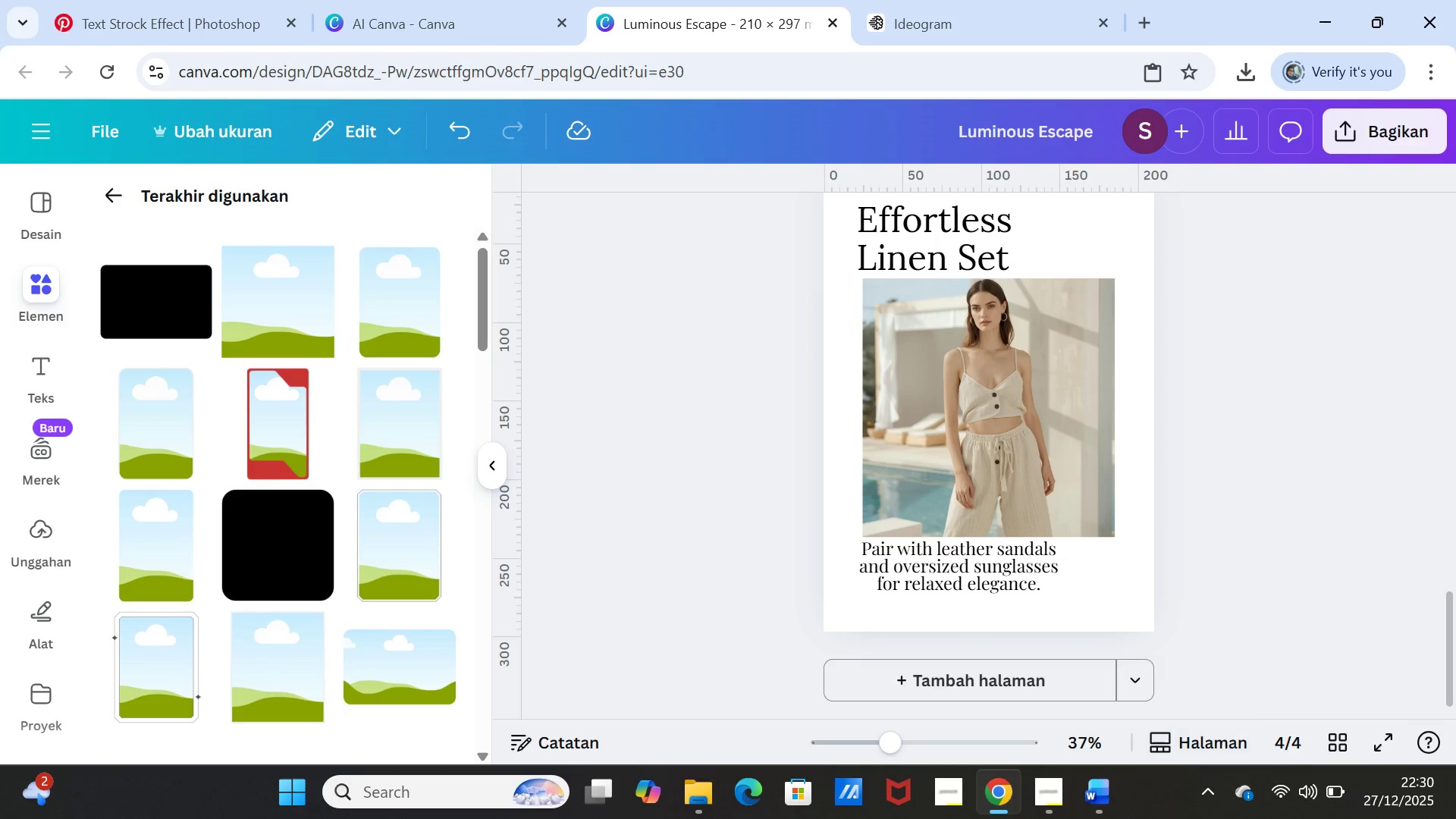 
left_click([1102, 795])
 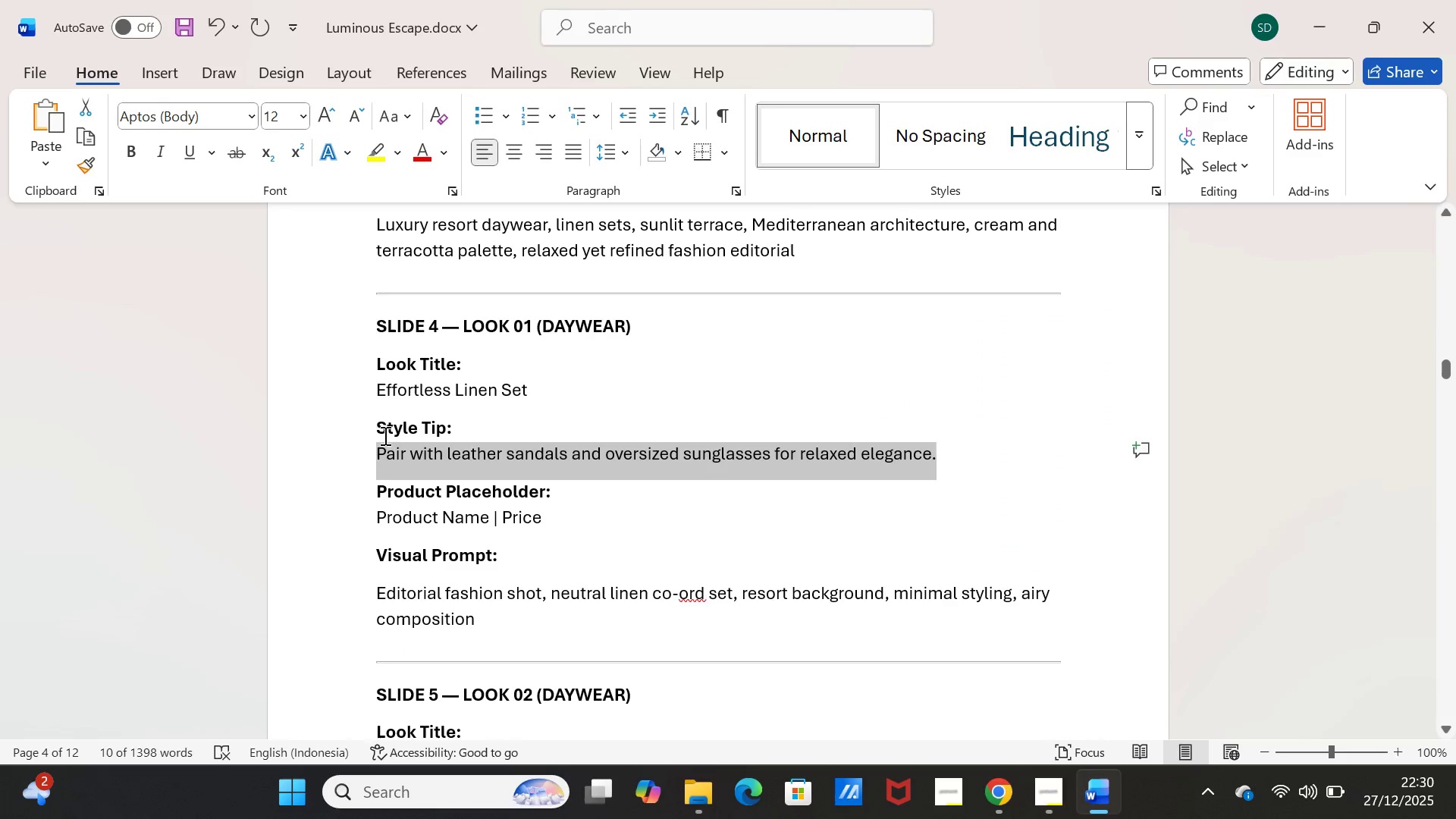 
left_click_drag(start_coordinate=[378, 430], to_coordinate=[452, 421])
 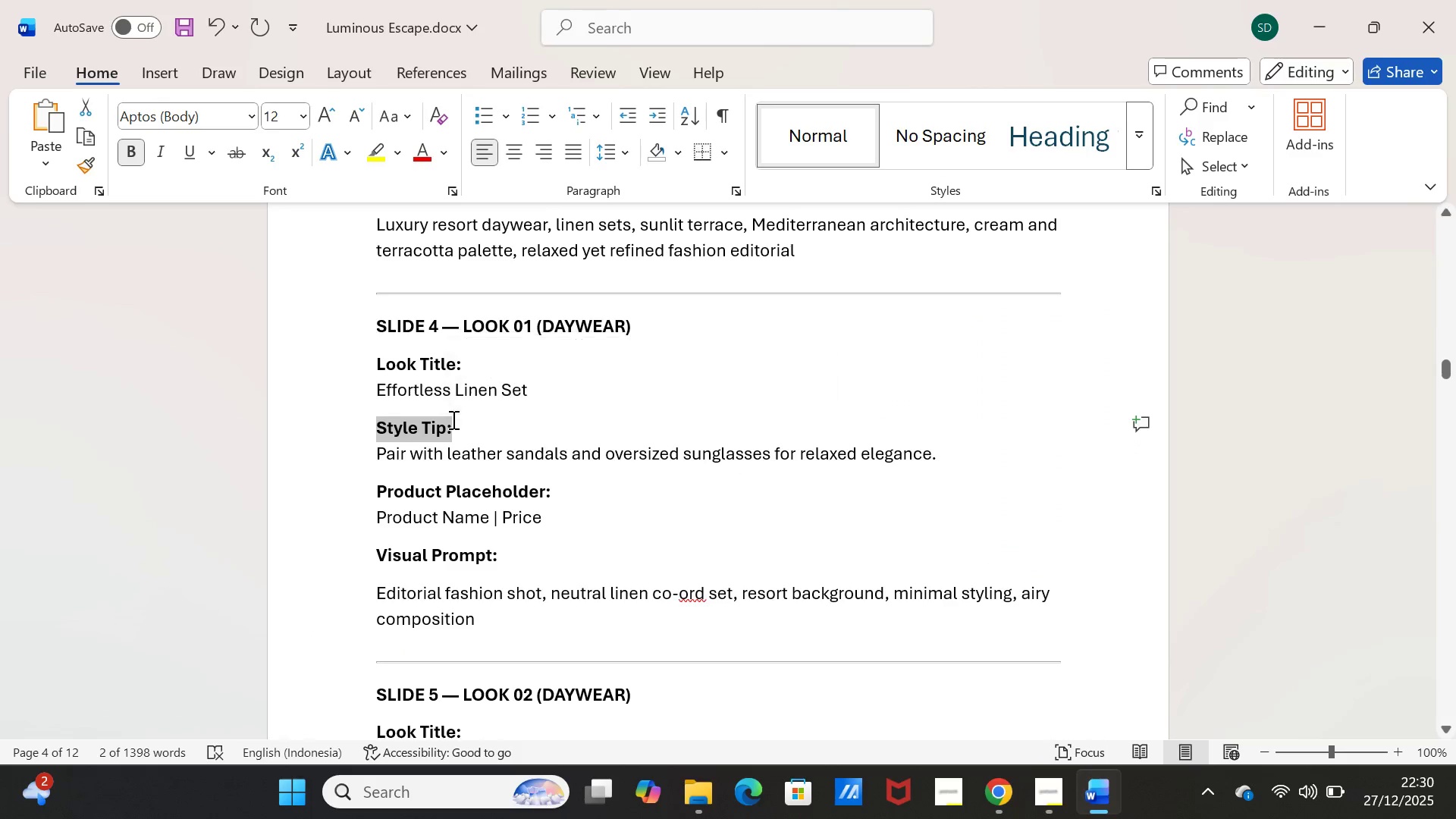 
key(Control+C)
 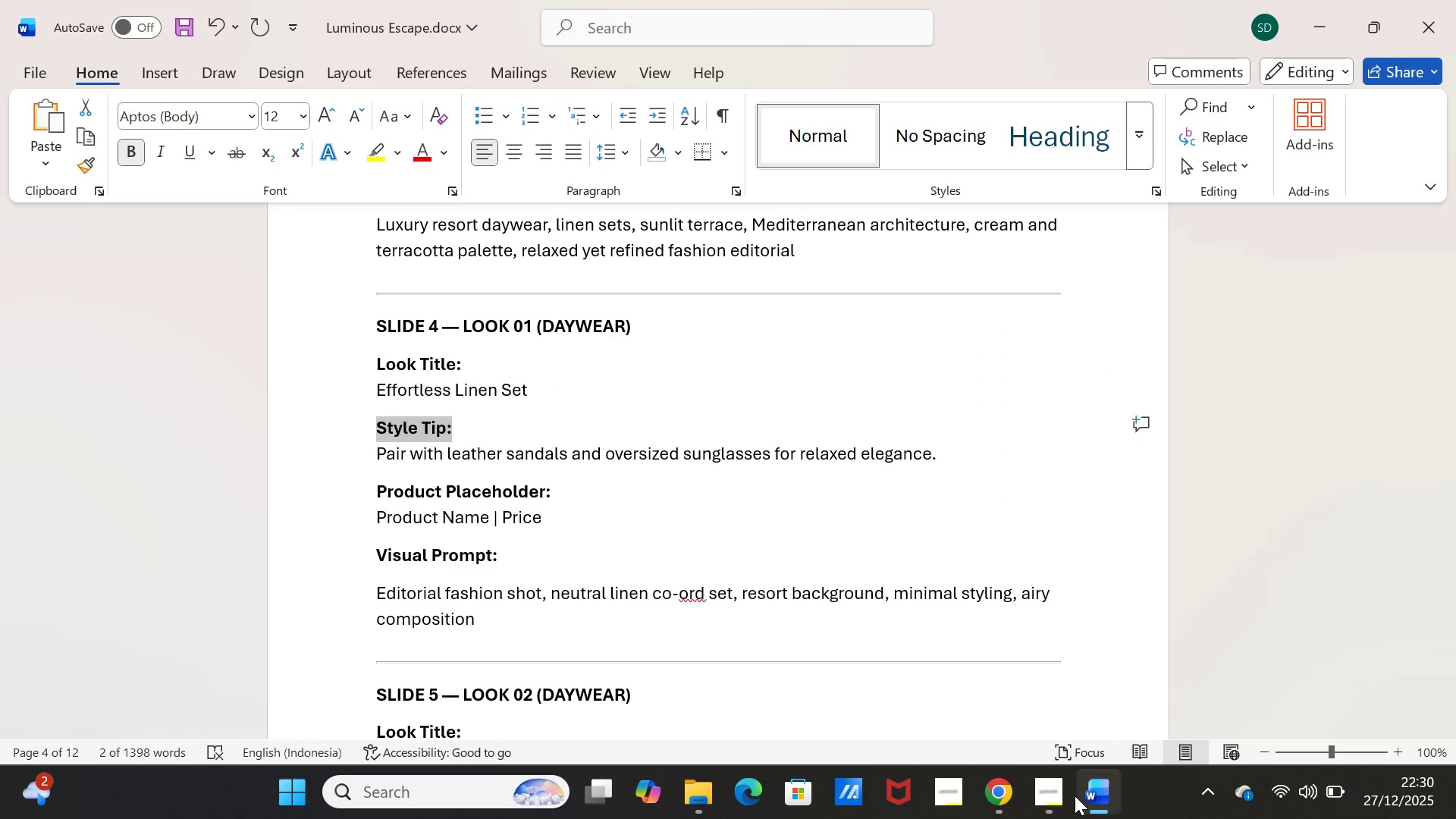 
left_click([1075, 795])
 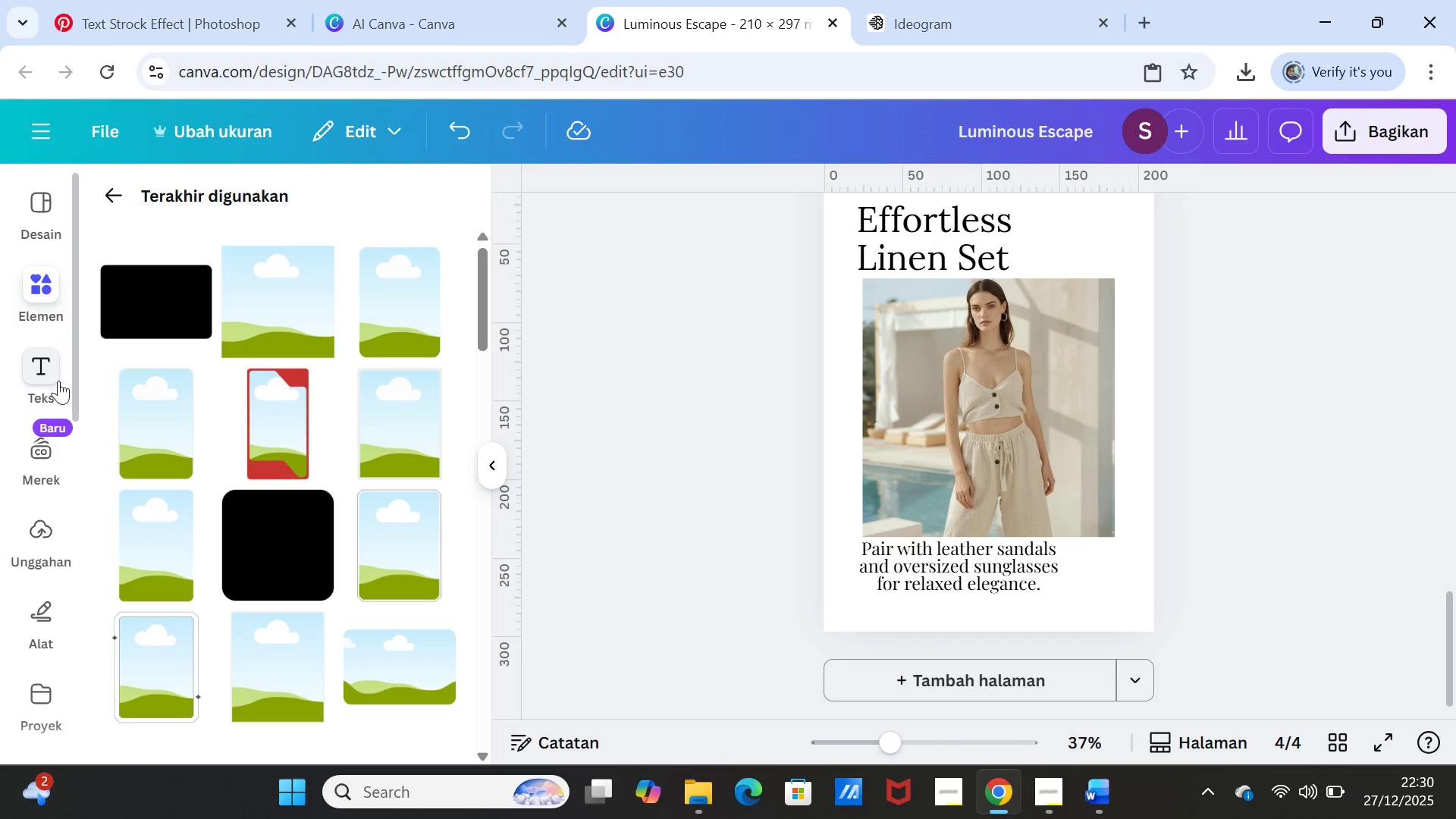 
left_click([49, 362])
 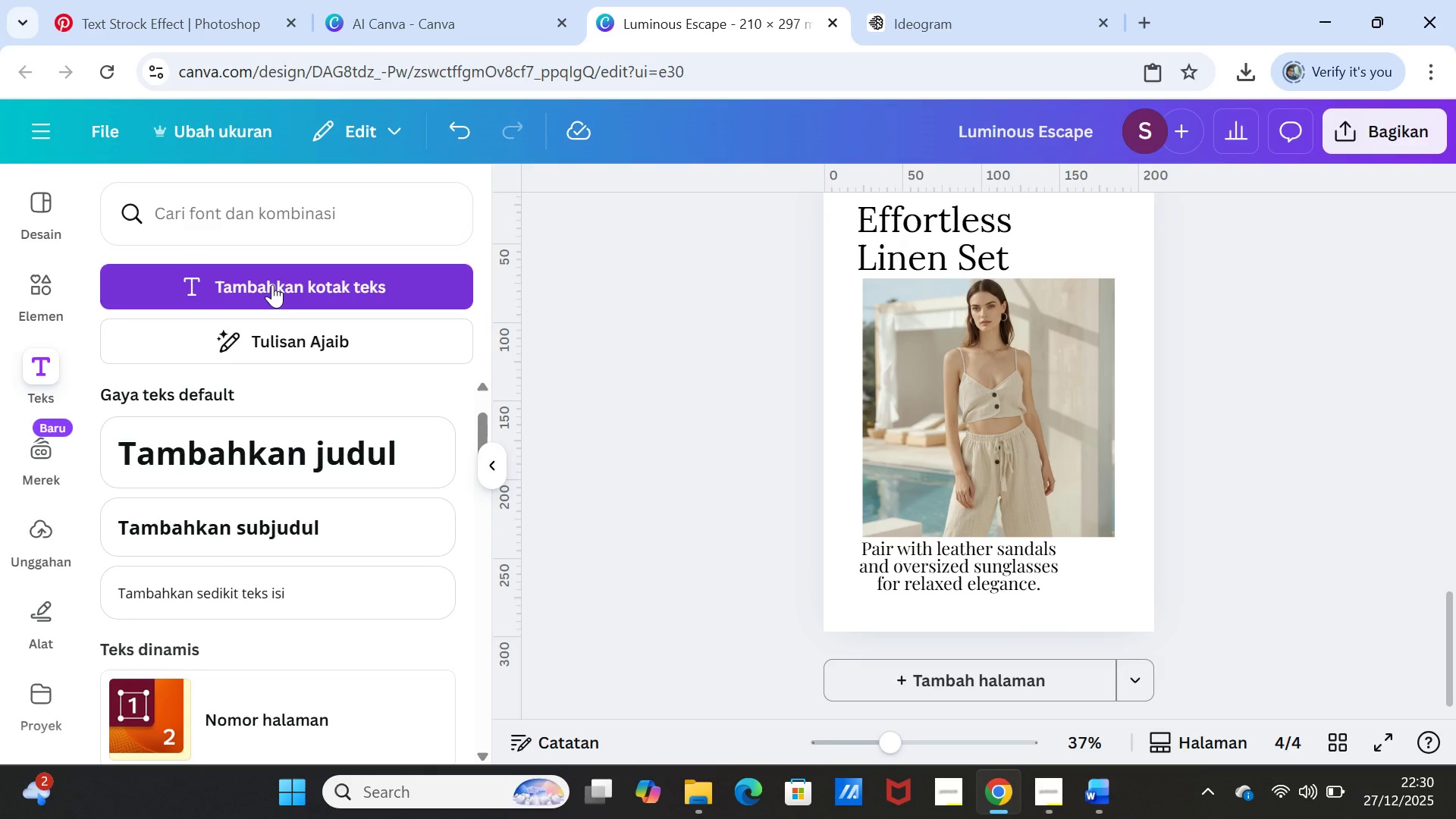 
wait(10.02)
 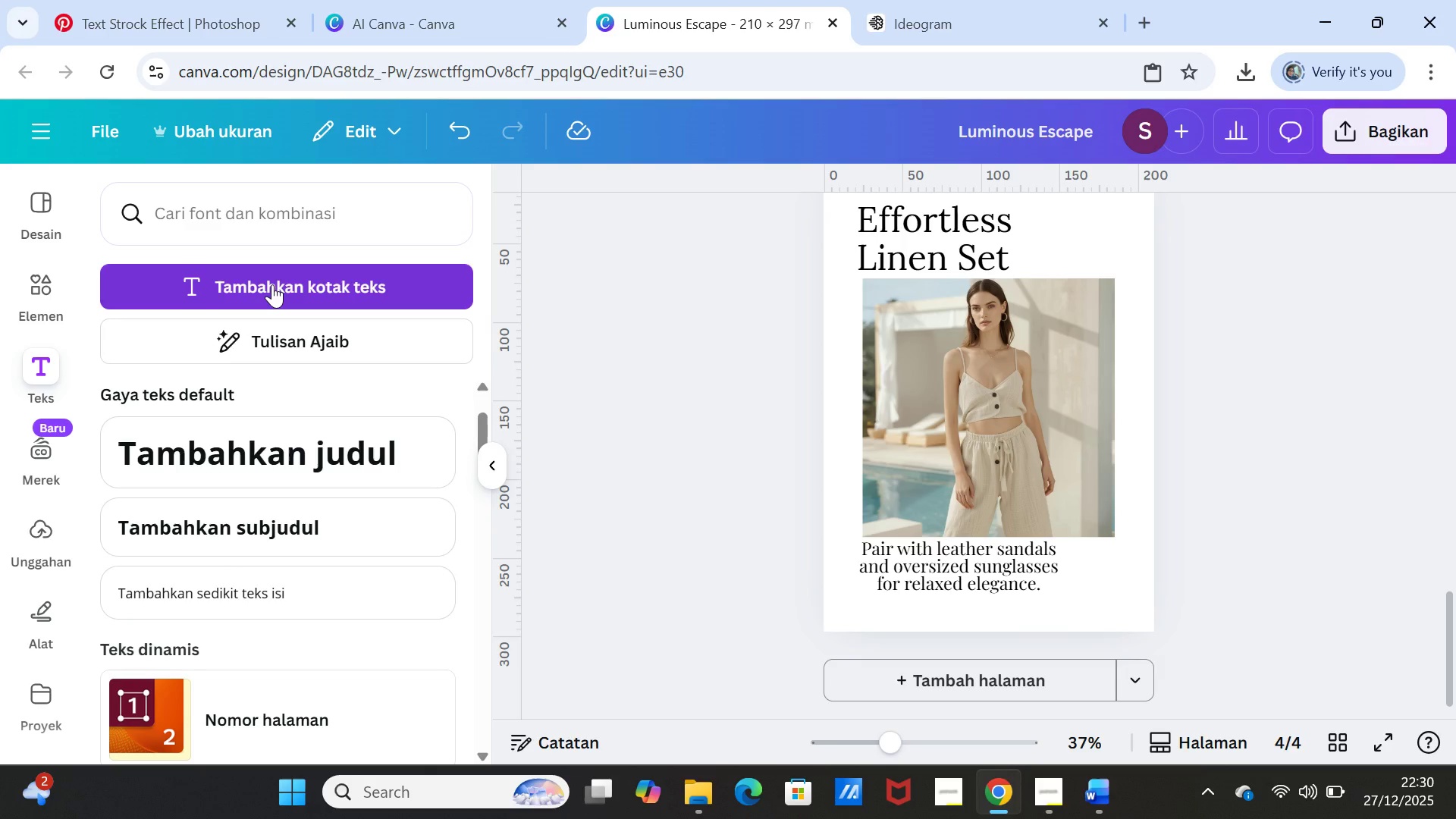 
left_click([253, 518])
 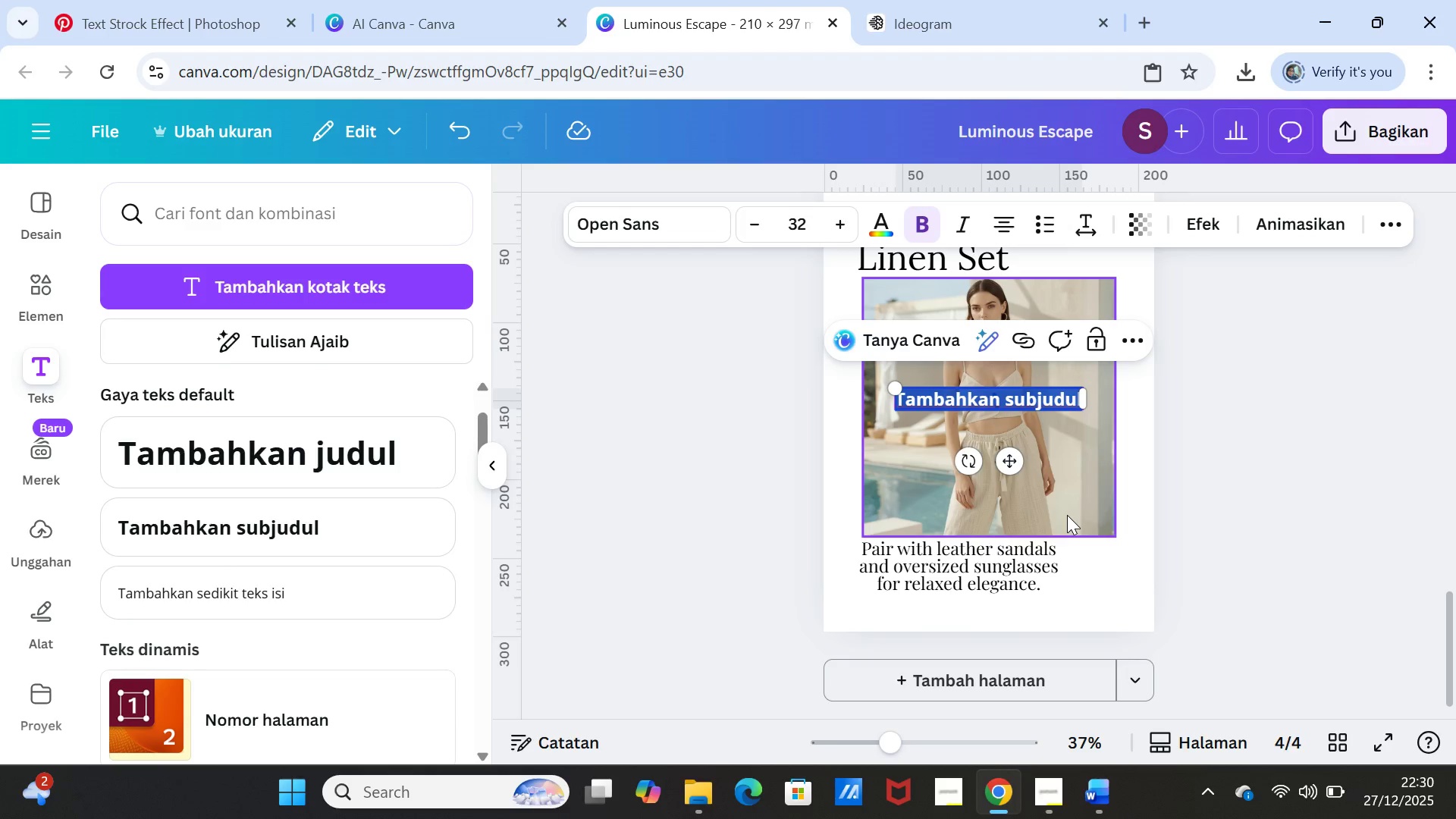 
key(Control+V)
 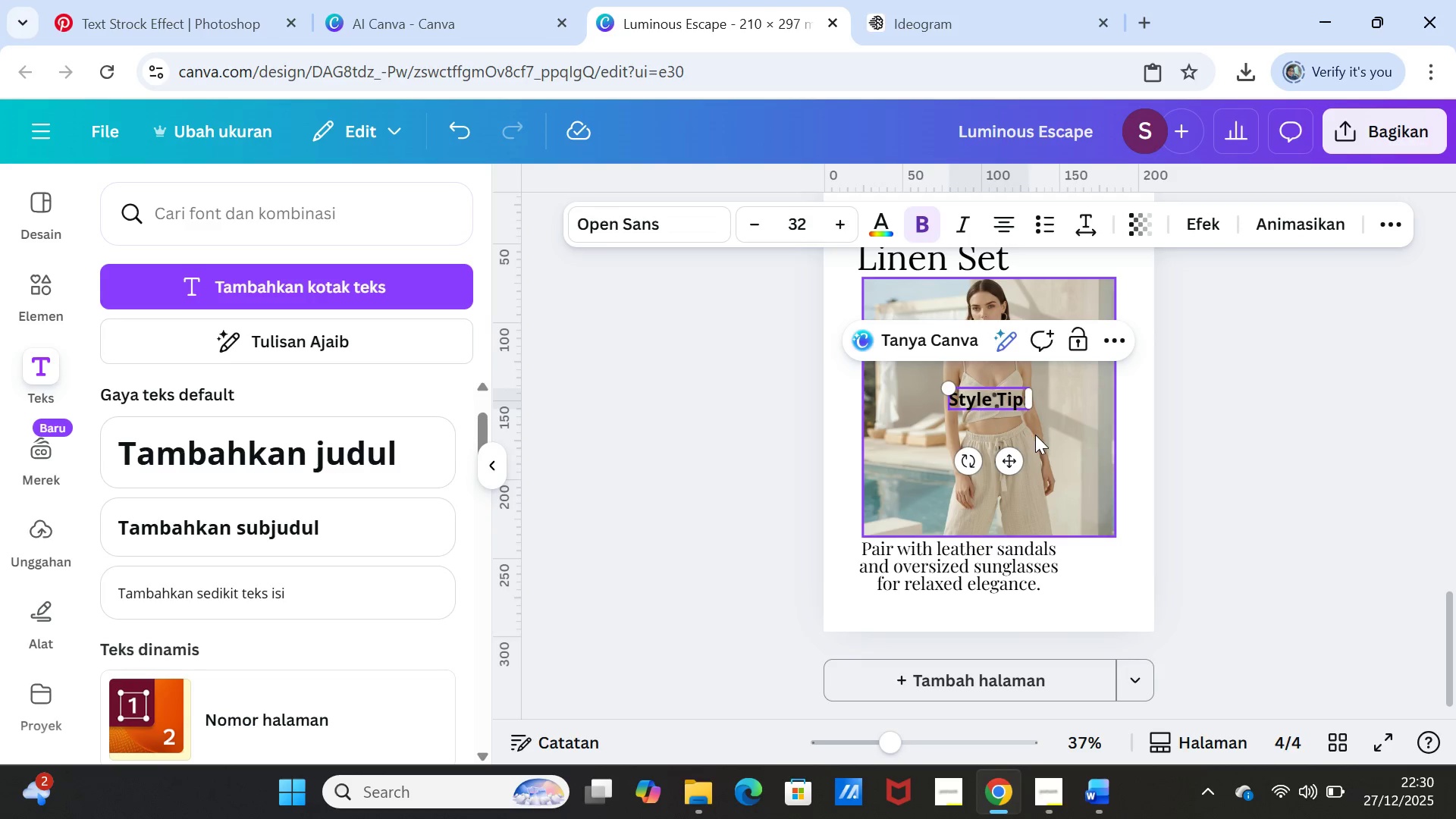 
left_click_drag(start_coordinate=[1010, 461], to_coordinate=[927, 584])
 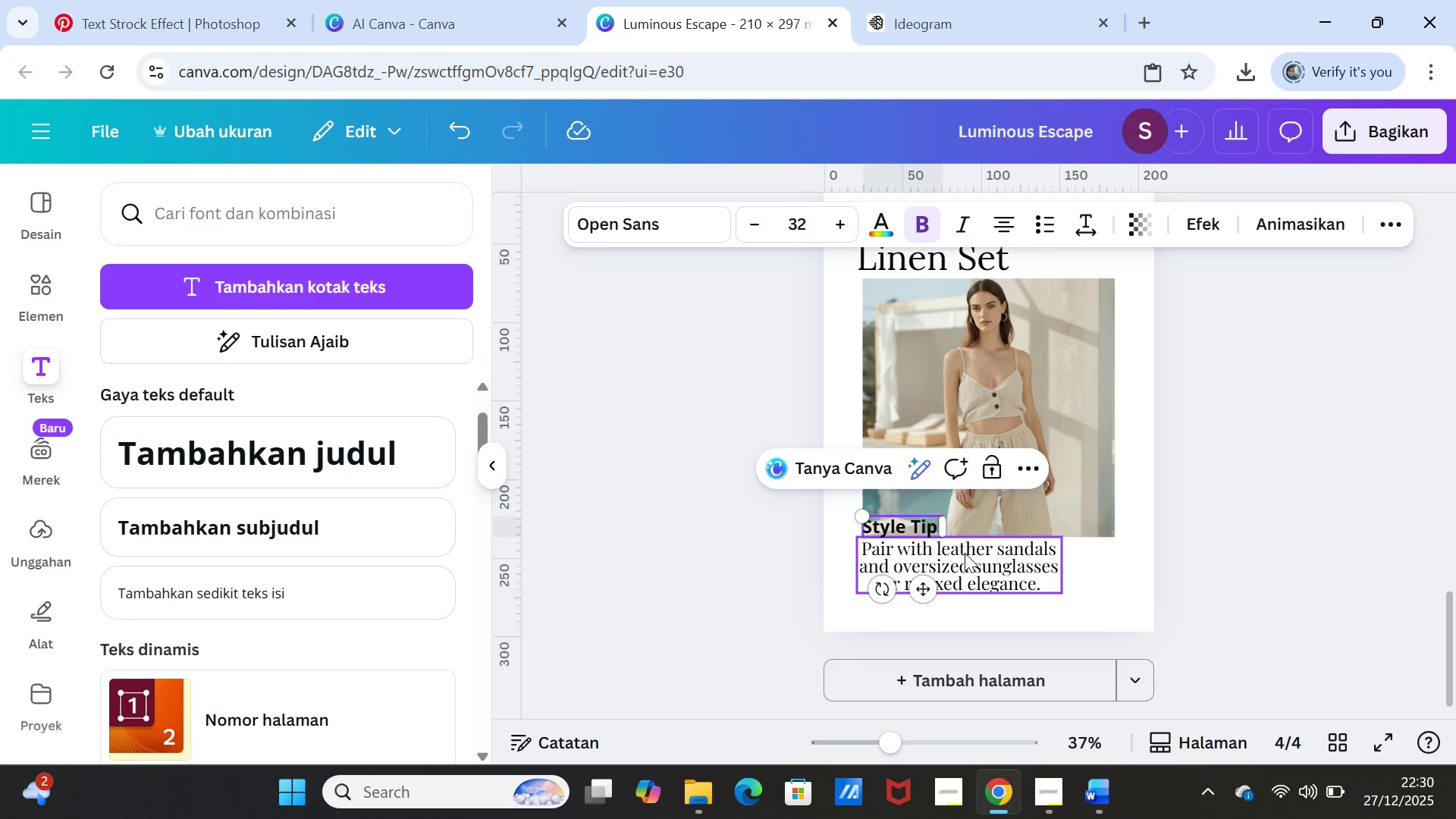 
left_click_drag(start_coordinate=[965, 553], to_coordinate=[1018, 556])
 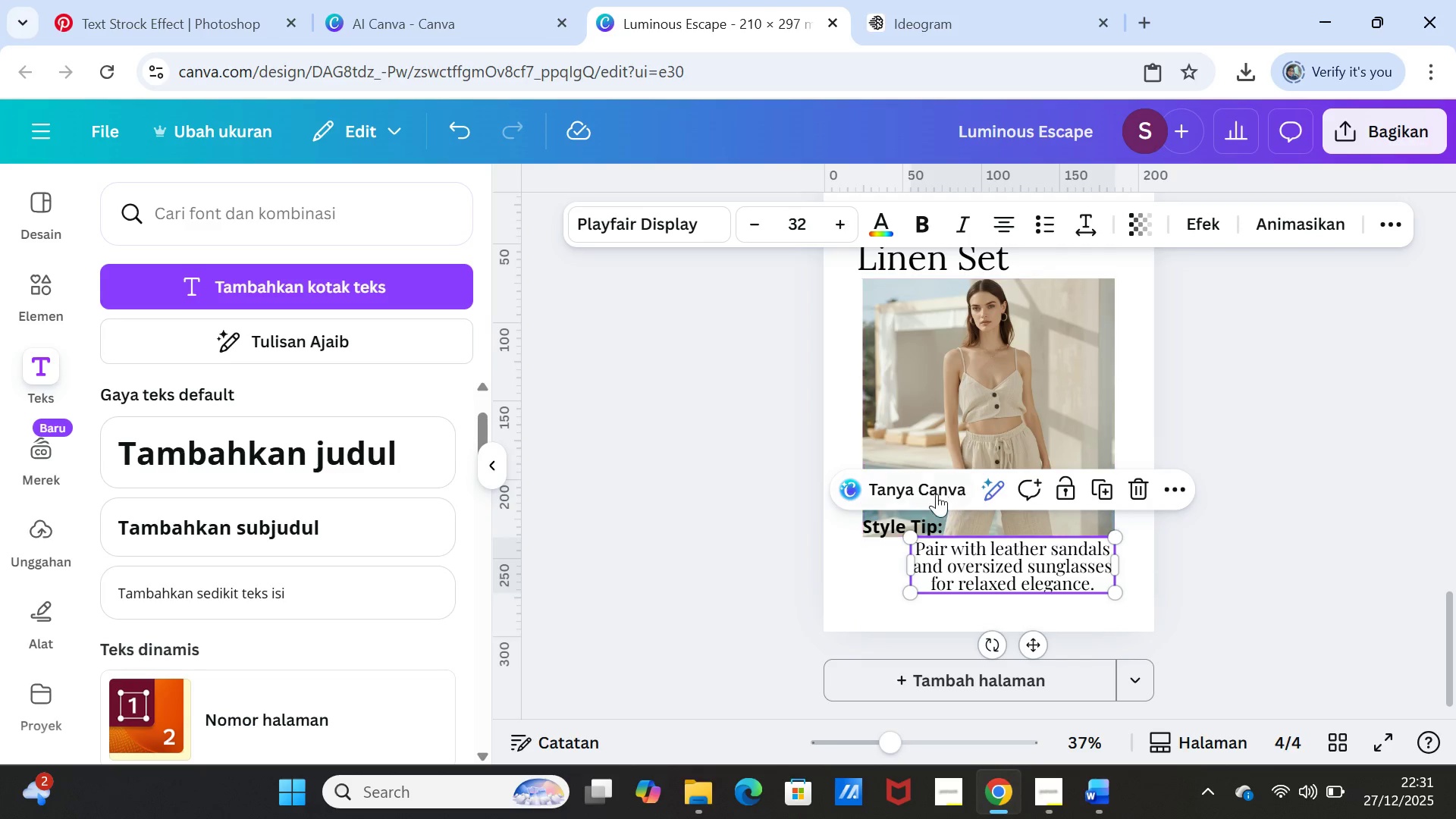 
left_click([890, 529])
 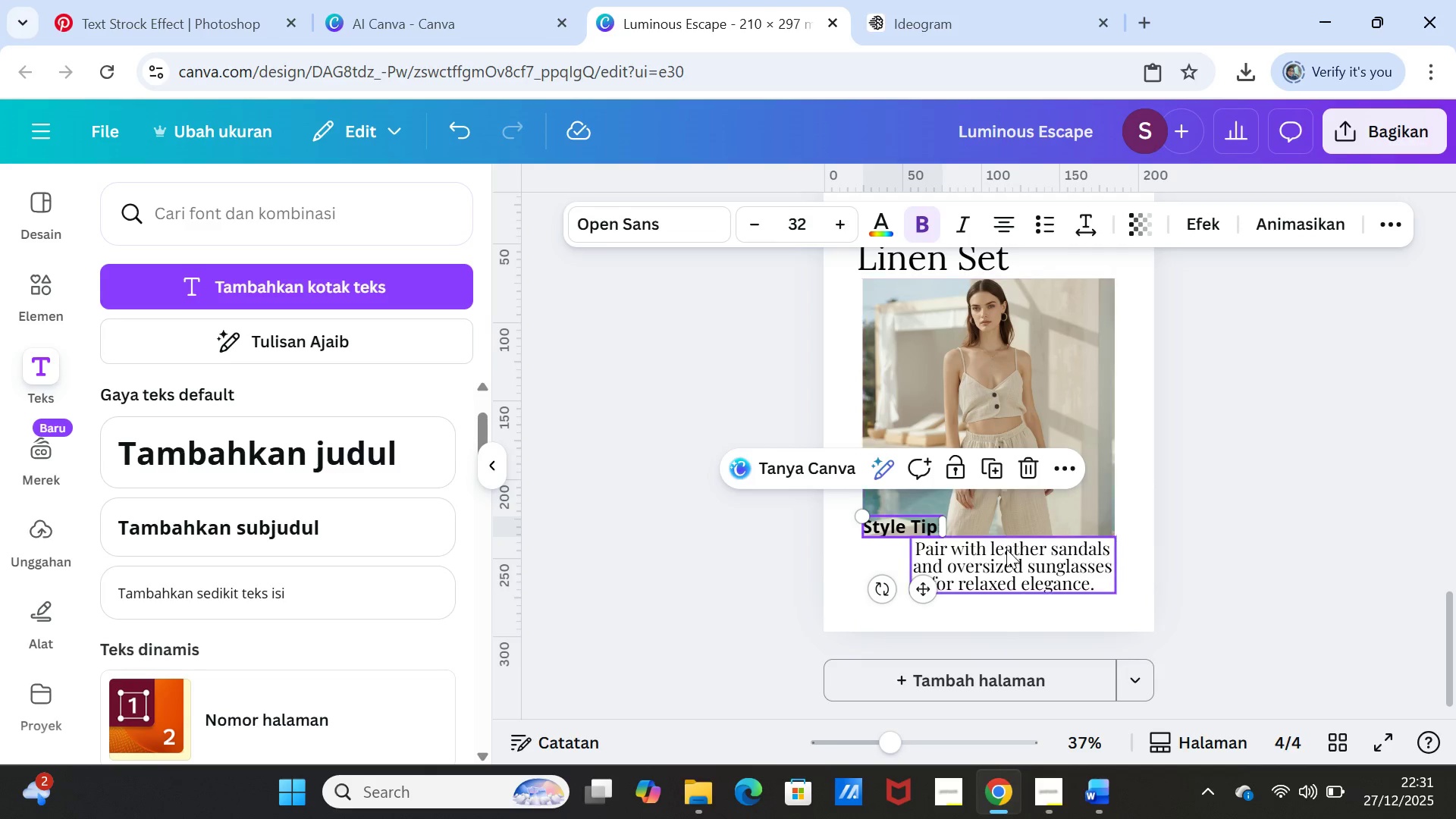 
left_click([1006, 549])
 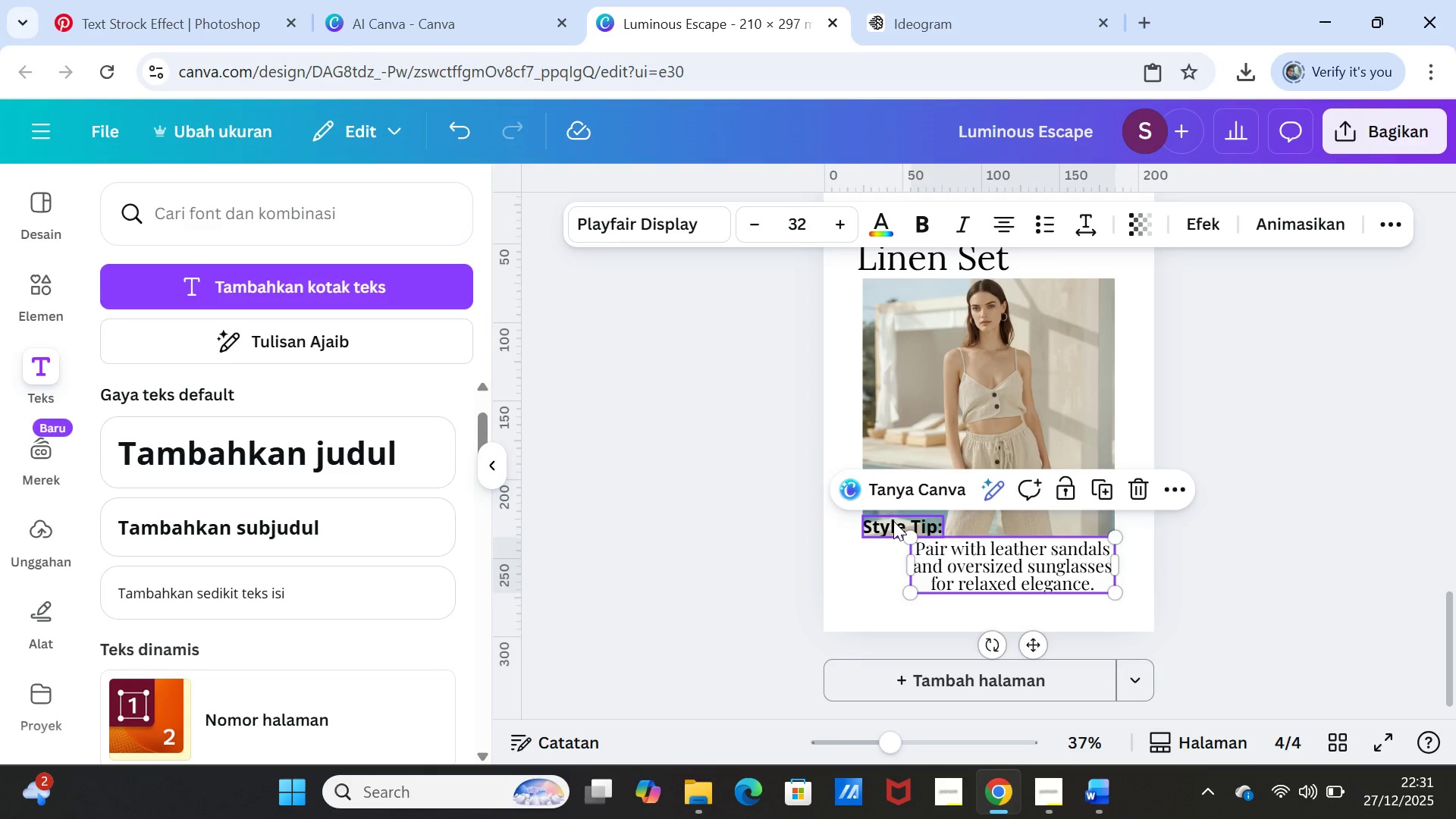 
left_click([893, 521])
 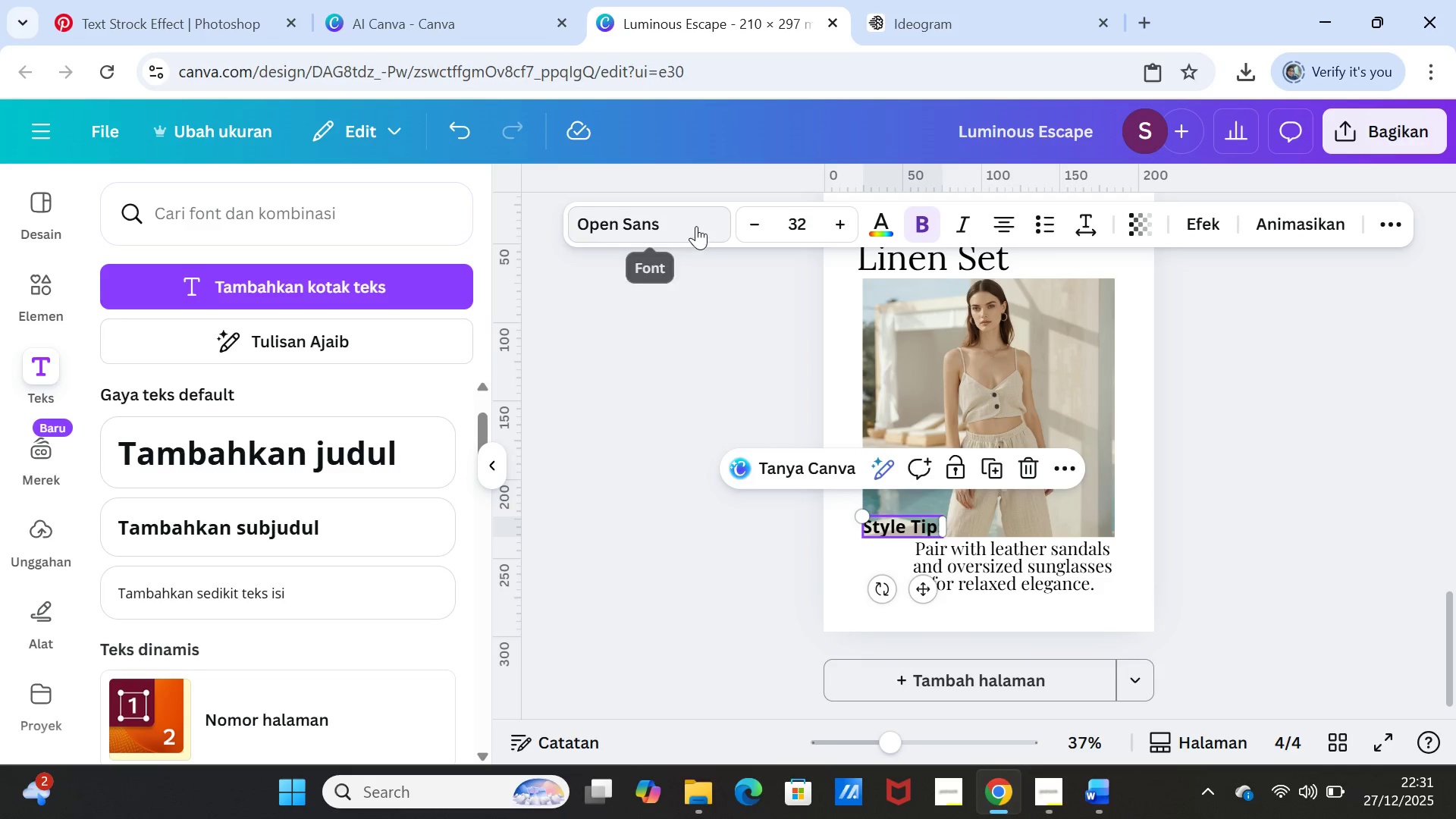 
left_click([695, 218])
 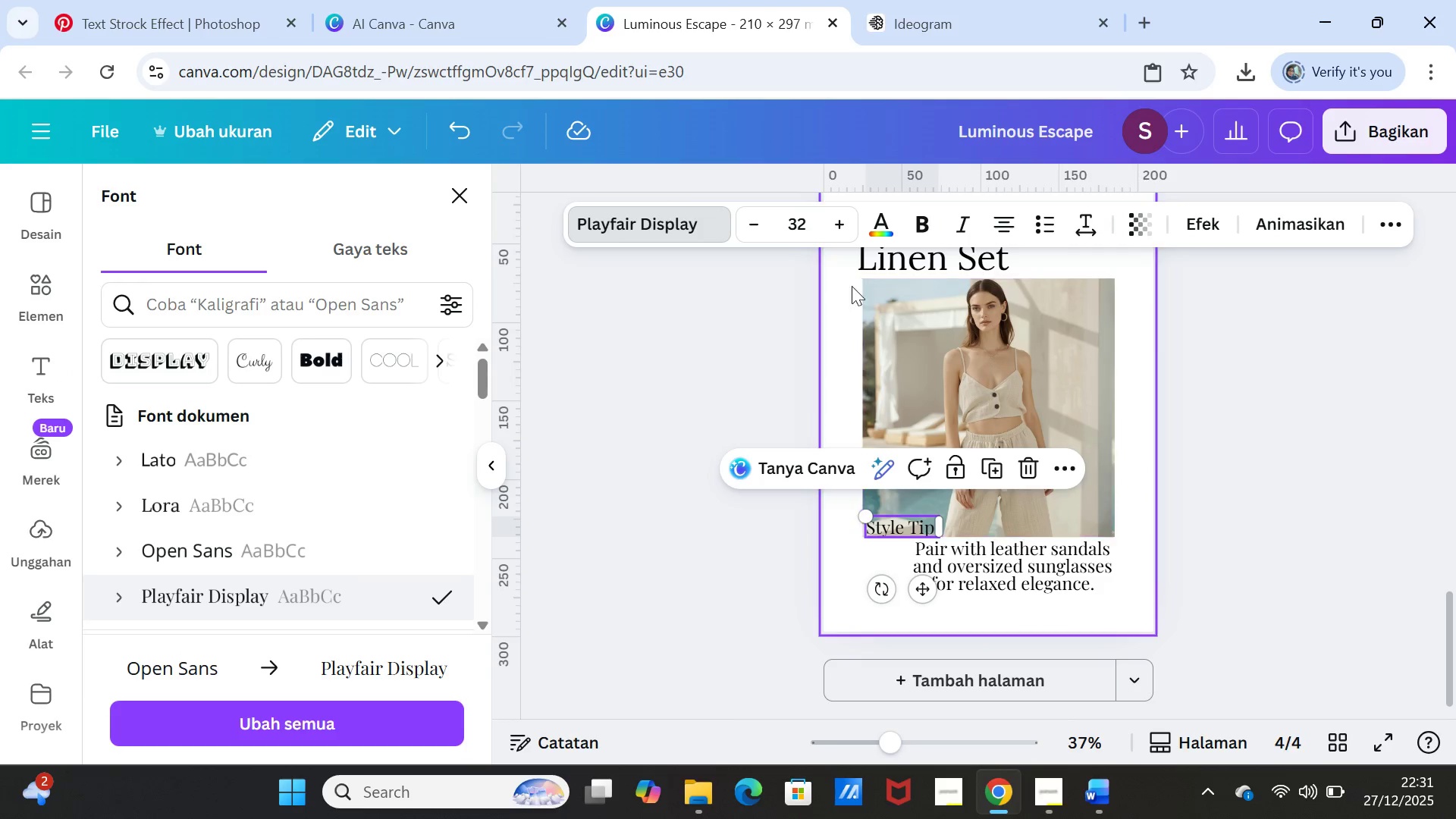 
left_click([969, 217])
 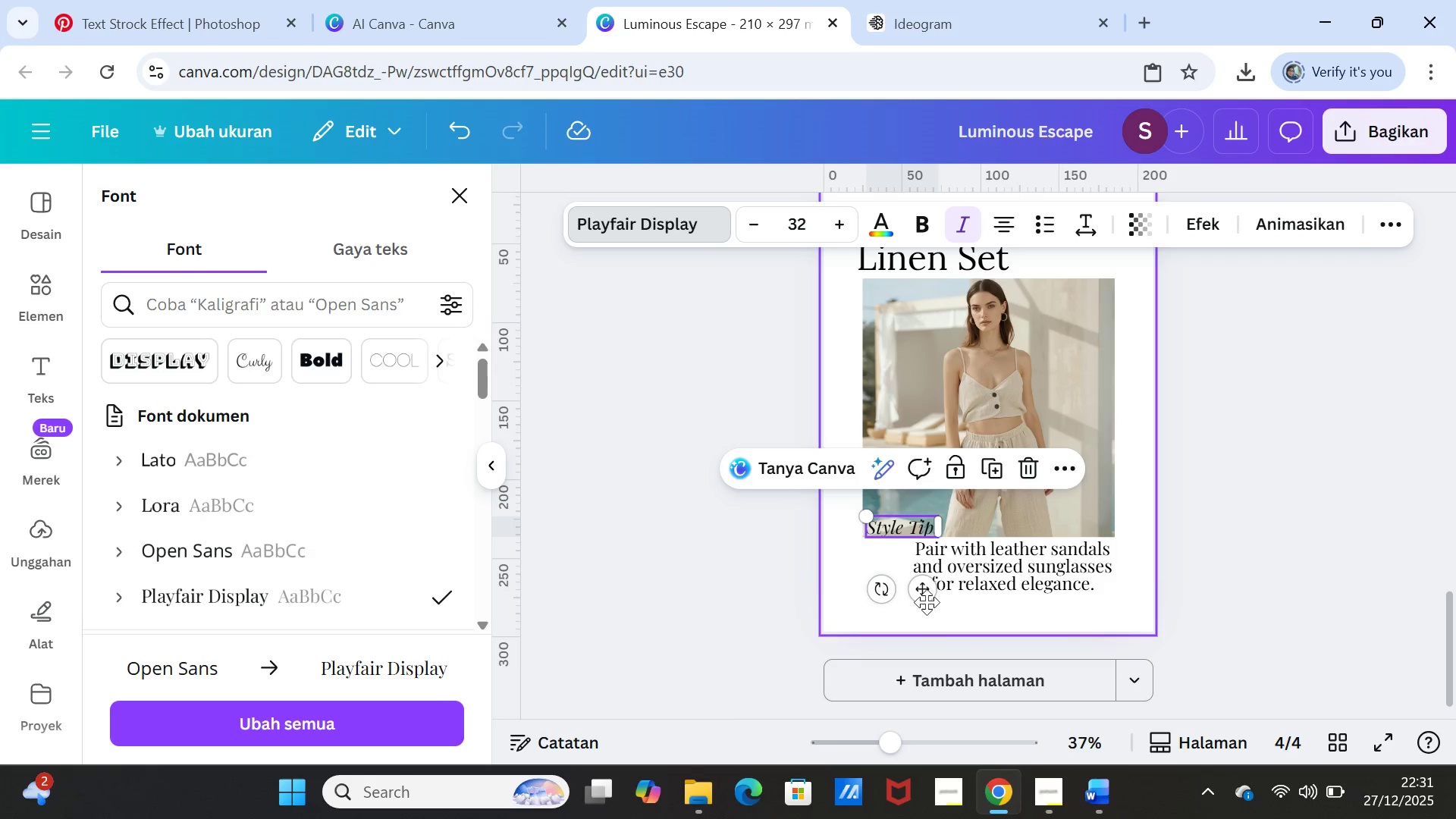 
left_click_drag(start_coordinate=[926, 596], to_coordinate=[919, 623])
 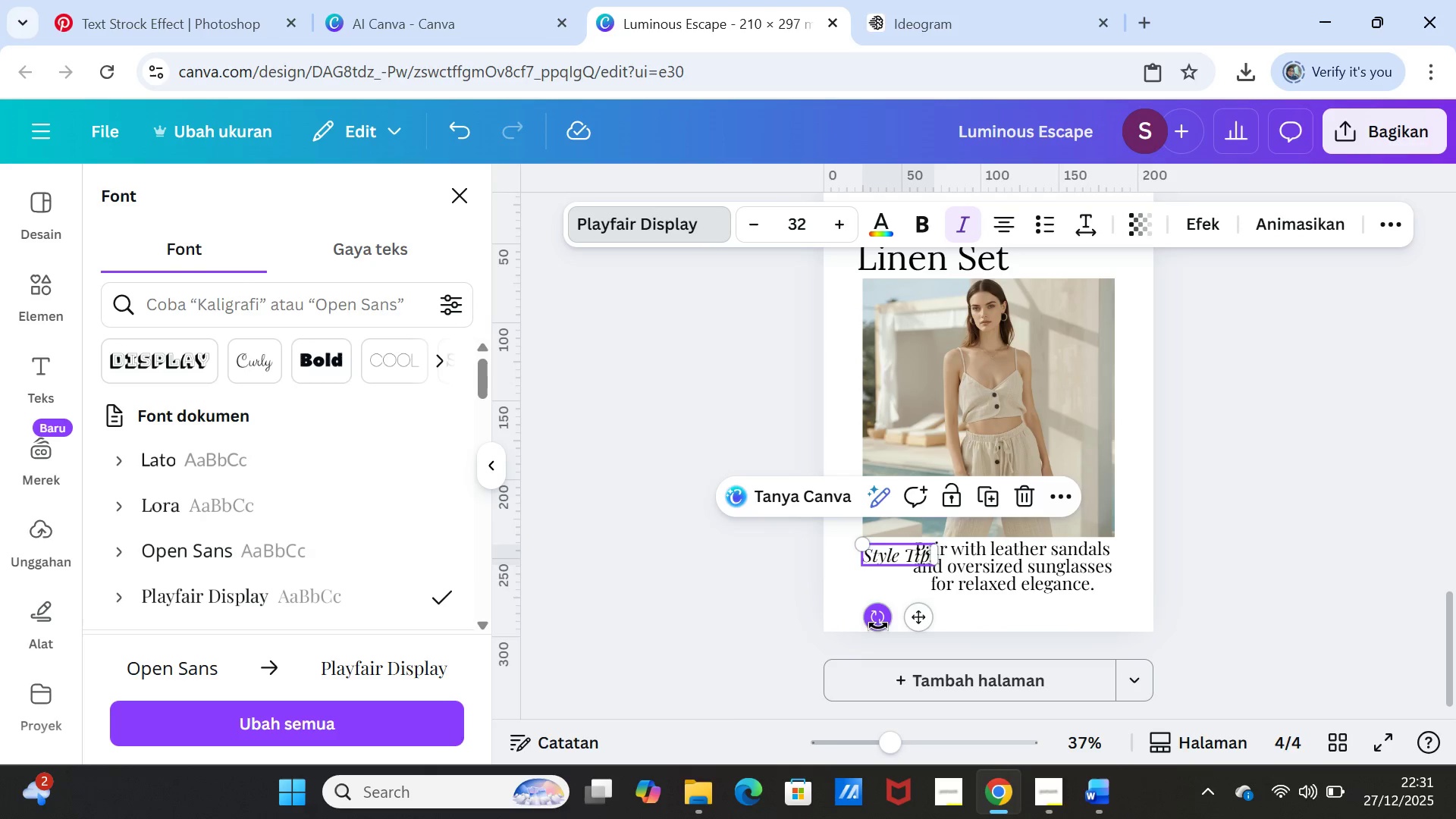 
left_click_drag(start_coordinate=[878, 625], to_coordinate=[899, 626])
 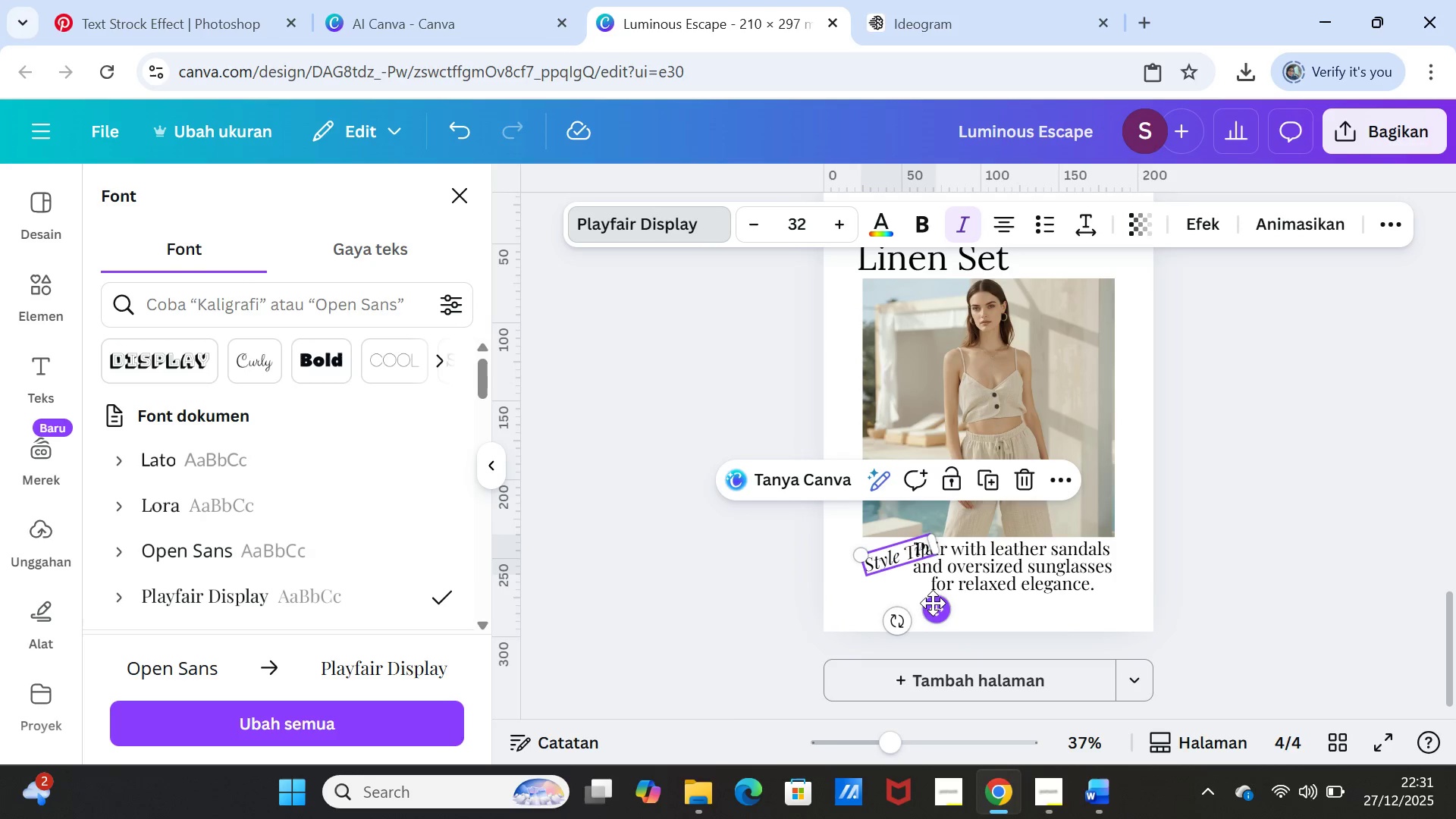 
left_click_drag(start_coordinate=[938, 606], to_coordinate=[934, 590])
 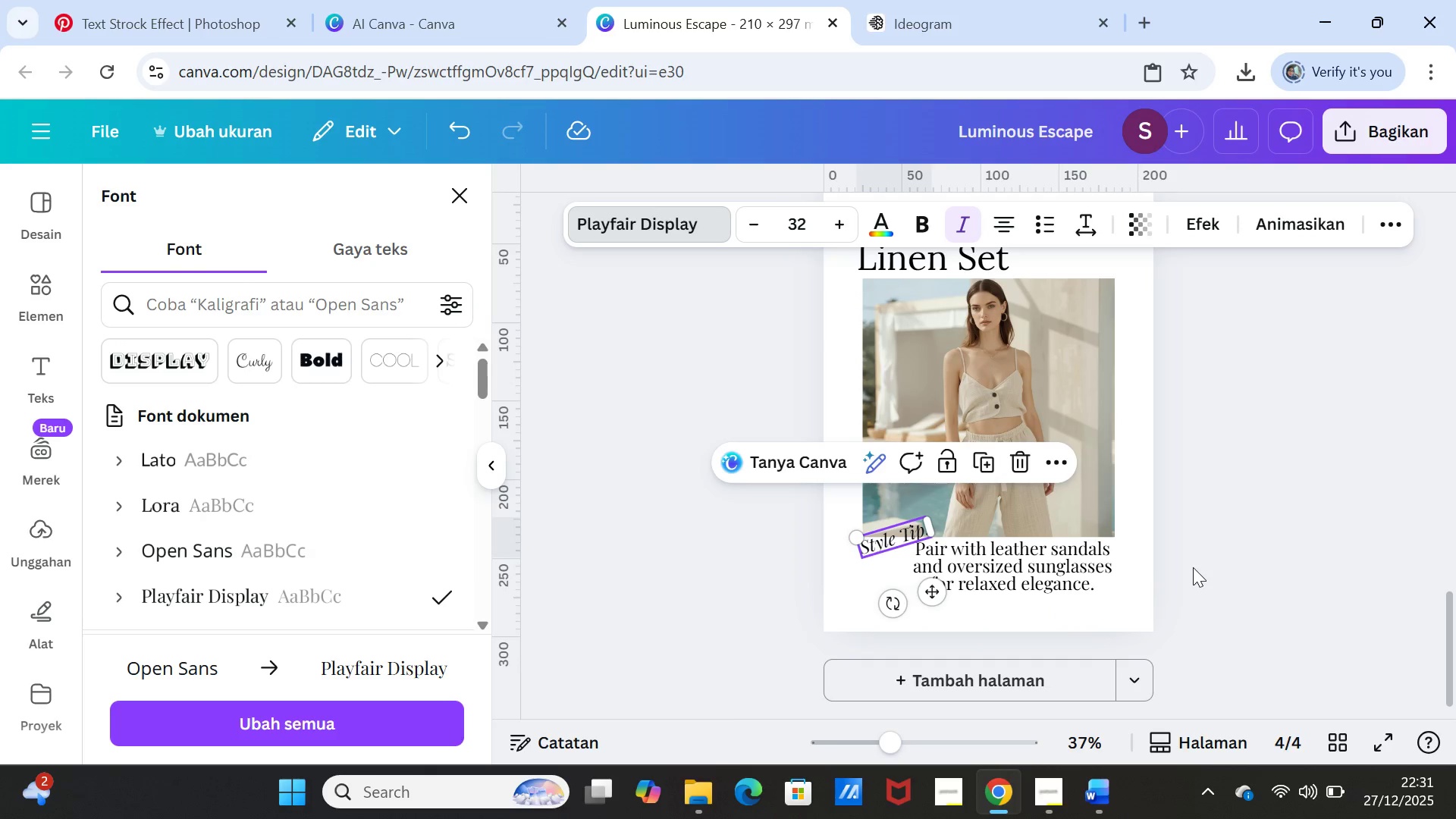 
left_click([1193, 567])
 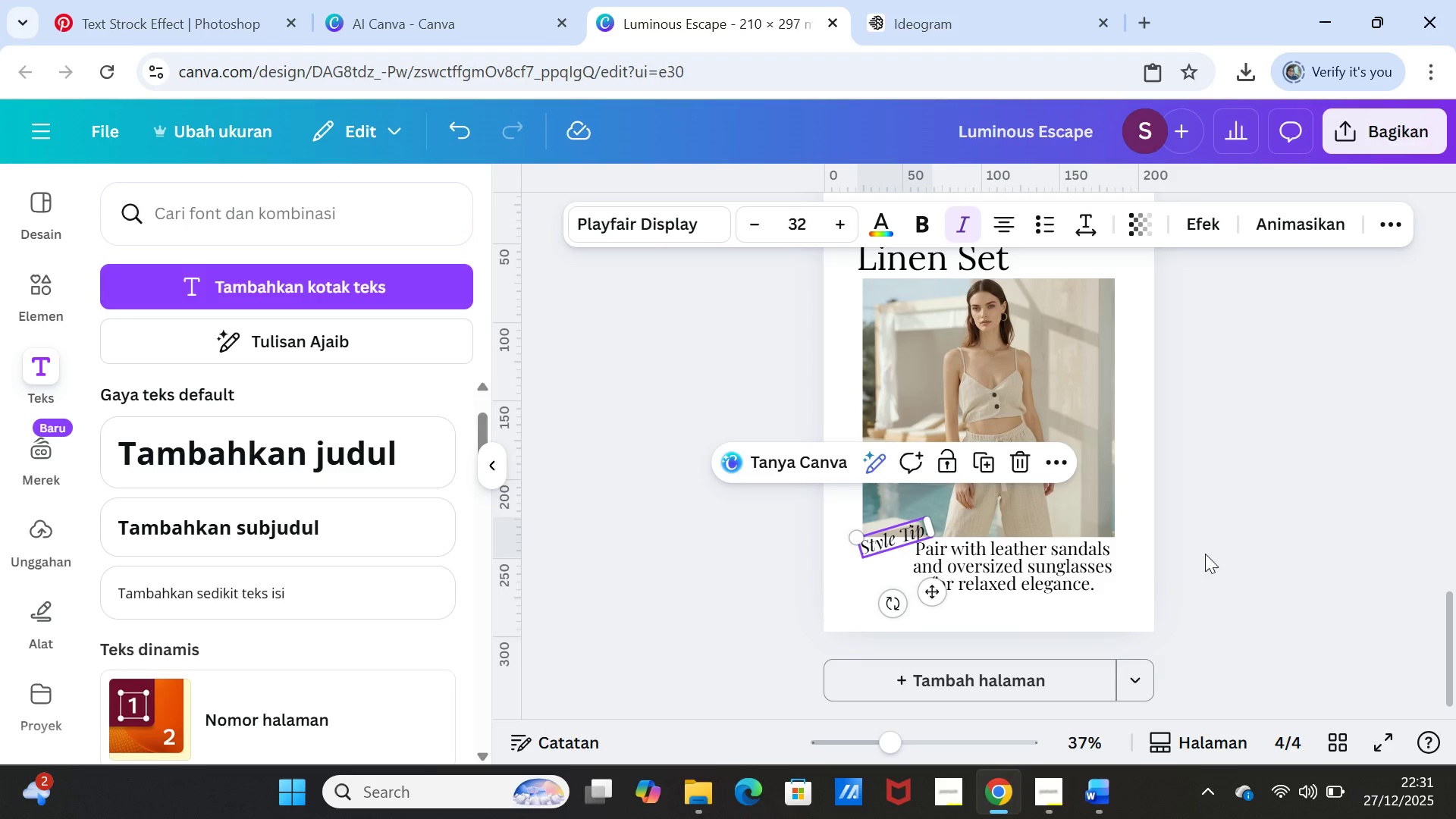 
left_click([1206, 553])
 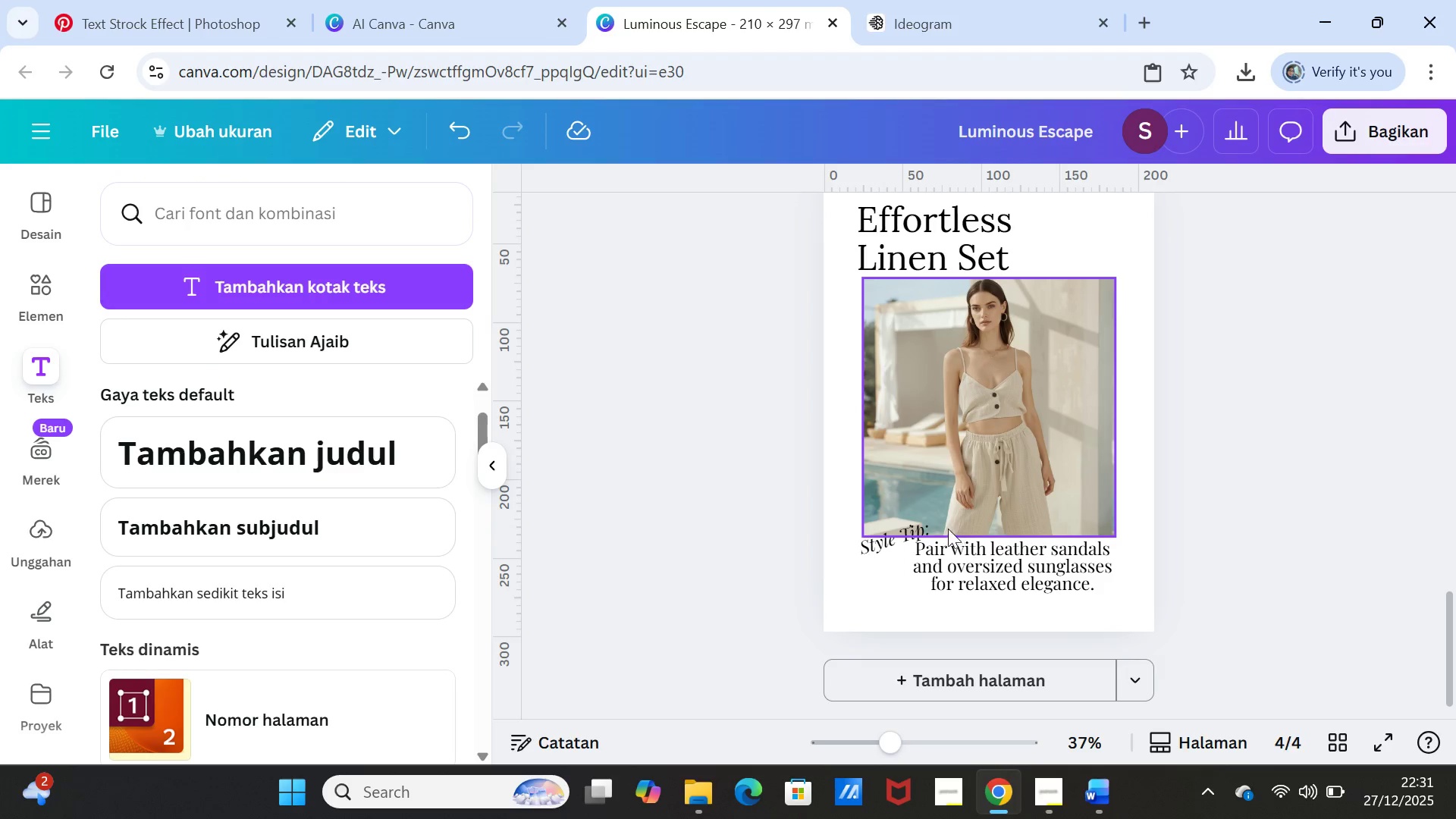 
left_click([899, 532])
 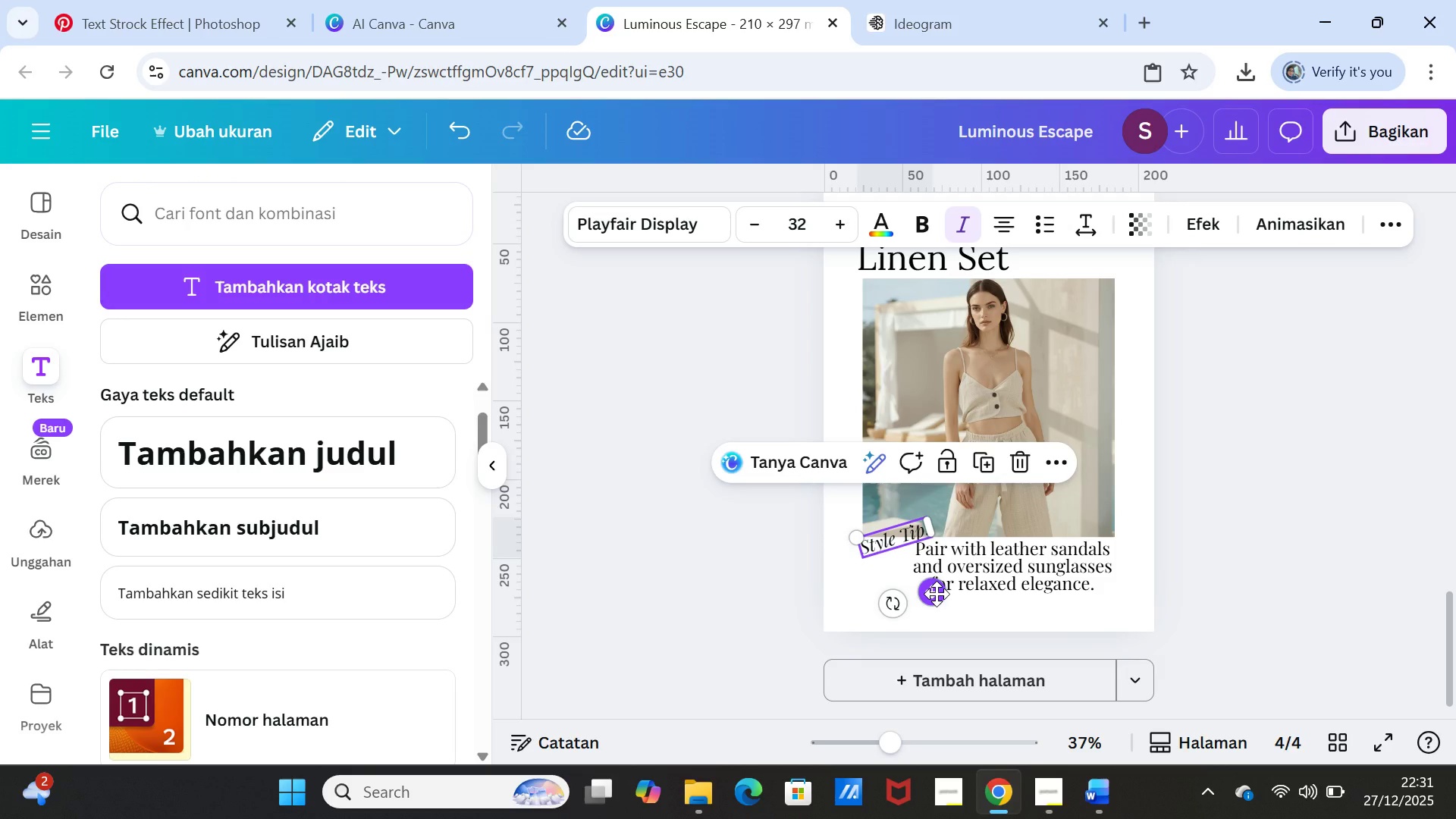 
left_click([937, 594])
 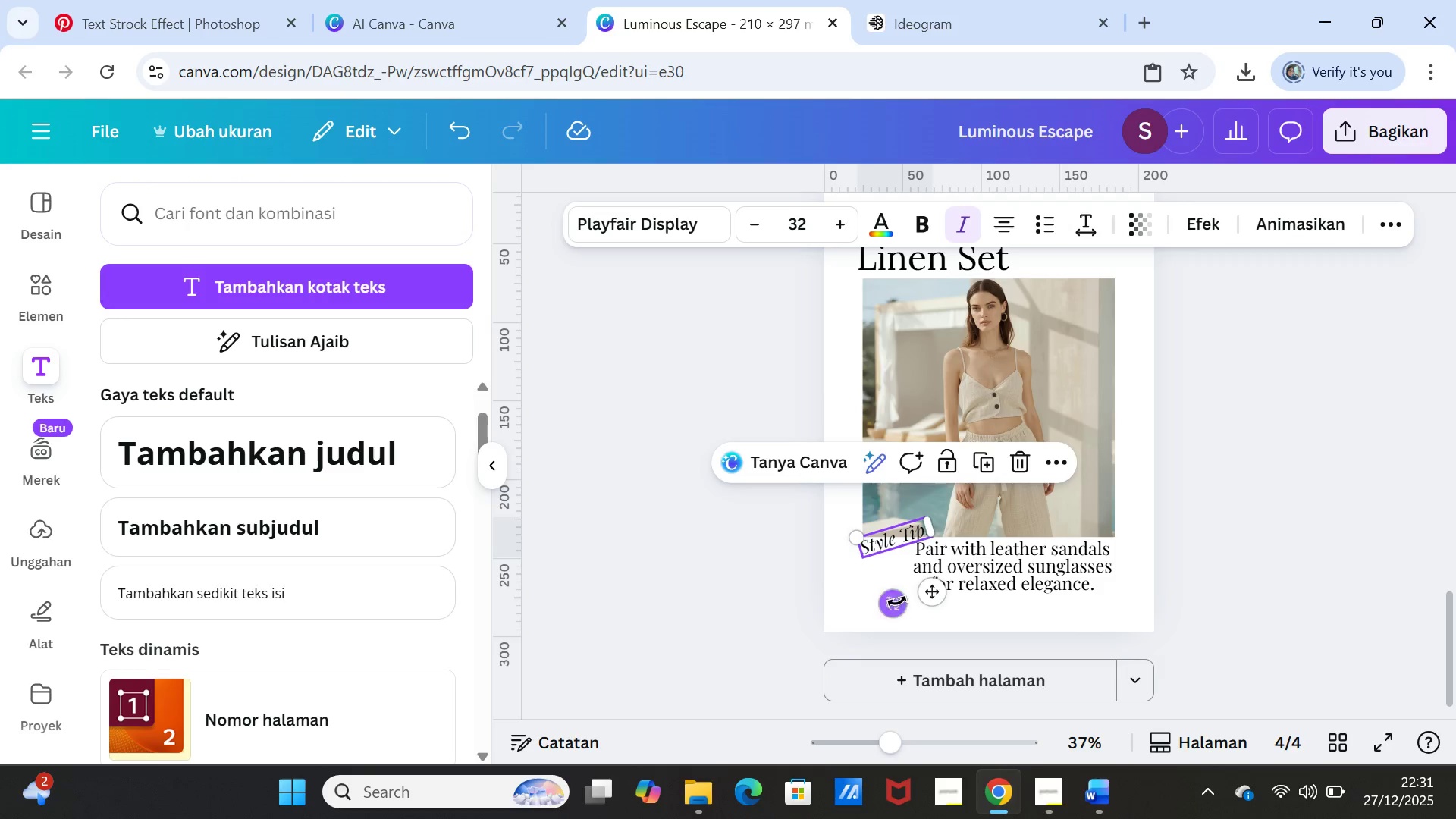 
left_click_drag(start_coordinate=[897, 601], to_coordinate=[888, 593])
 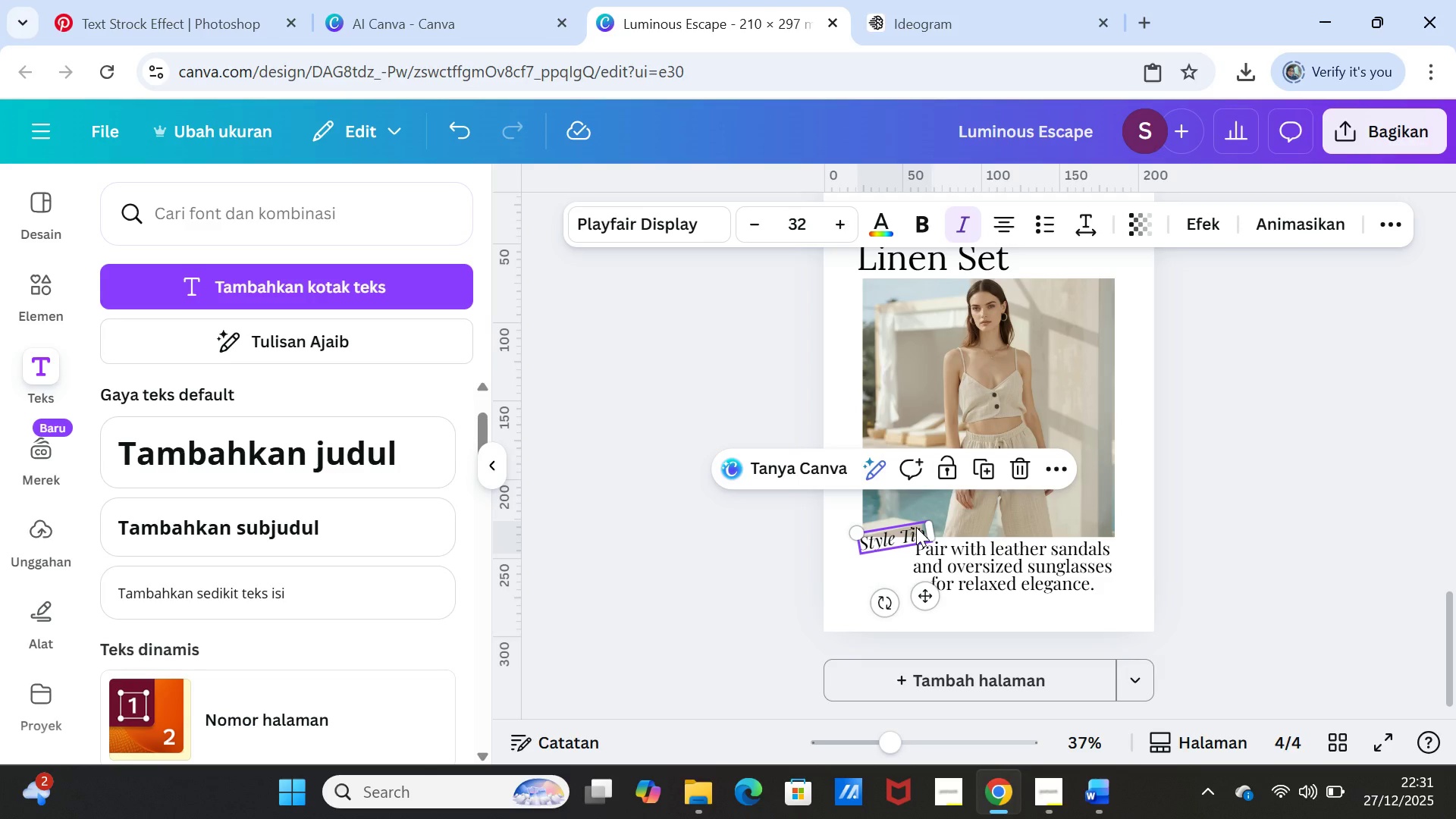 
key(Delete)
 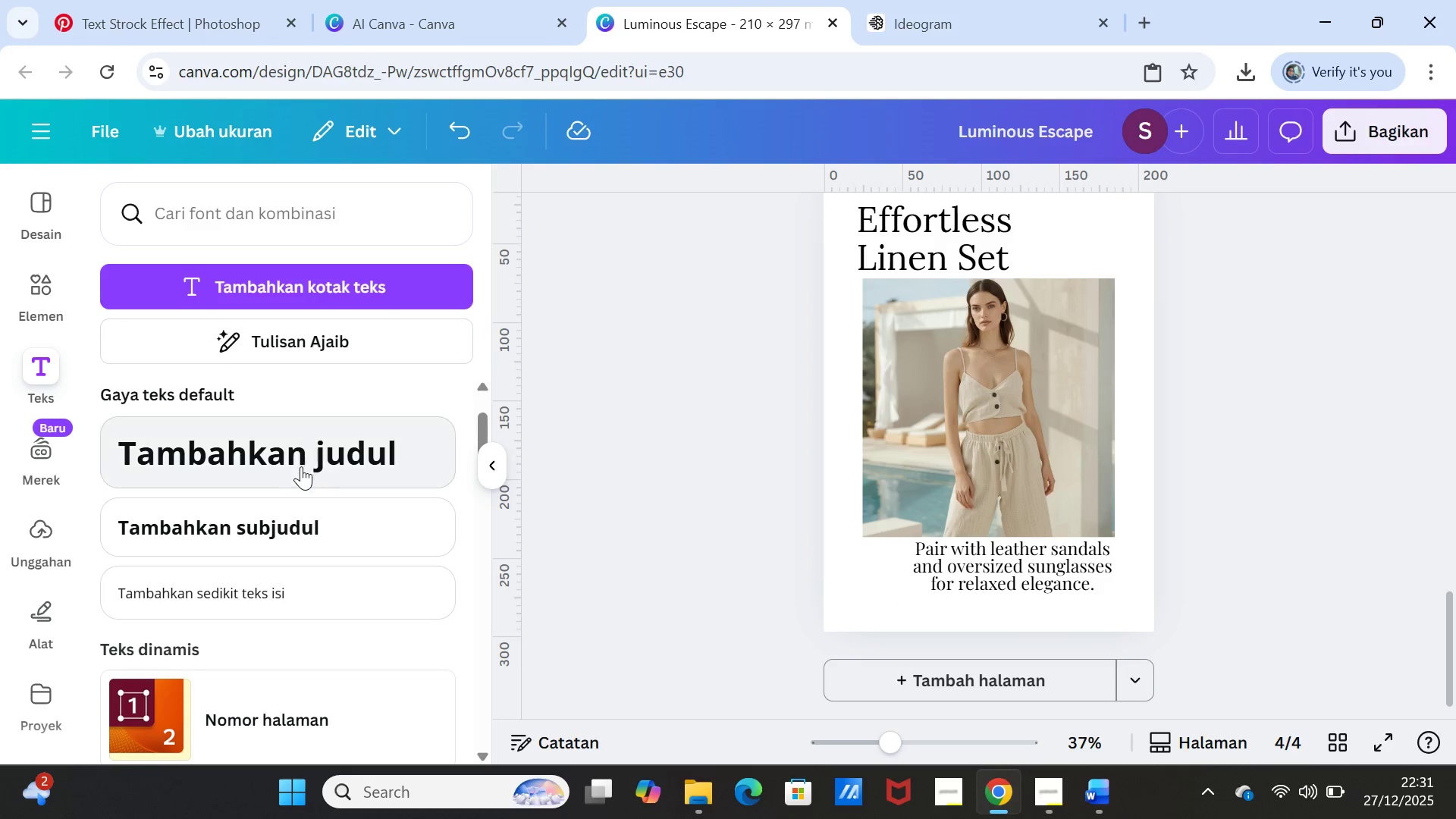 
left_click([279, 538])
 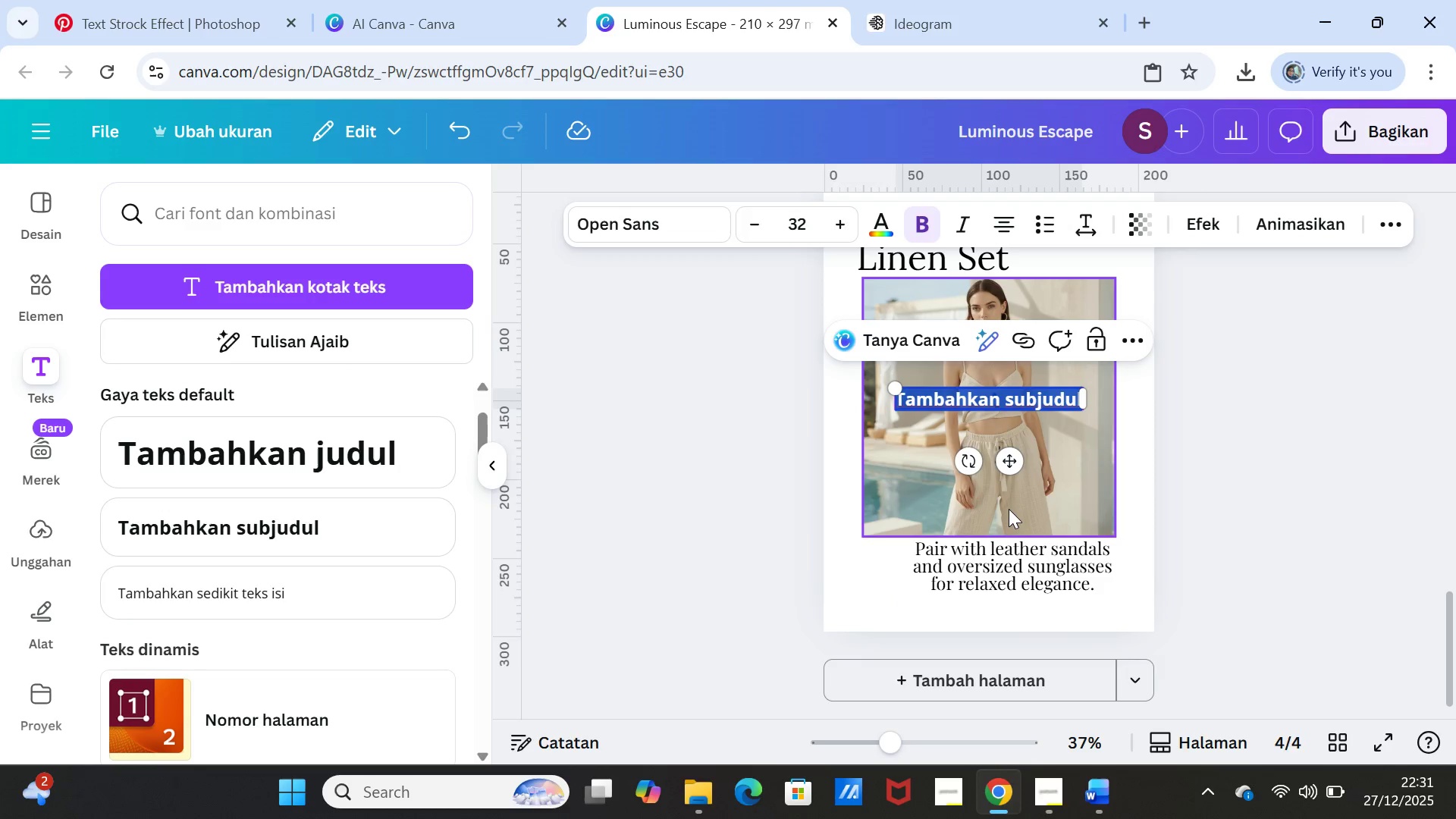 
key(Control+V)
 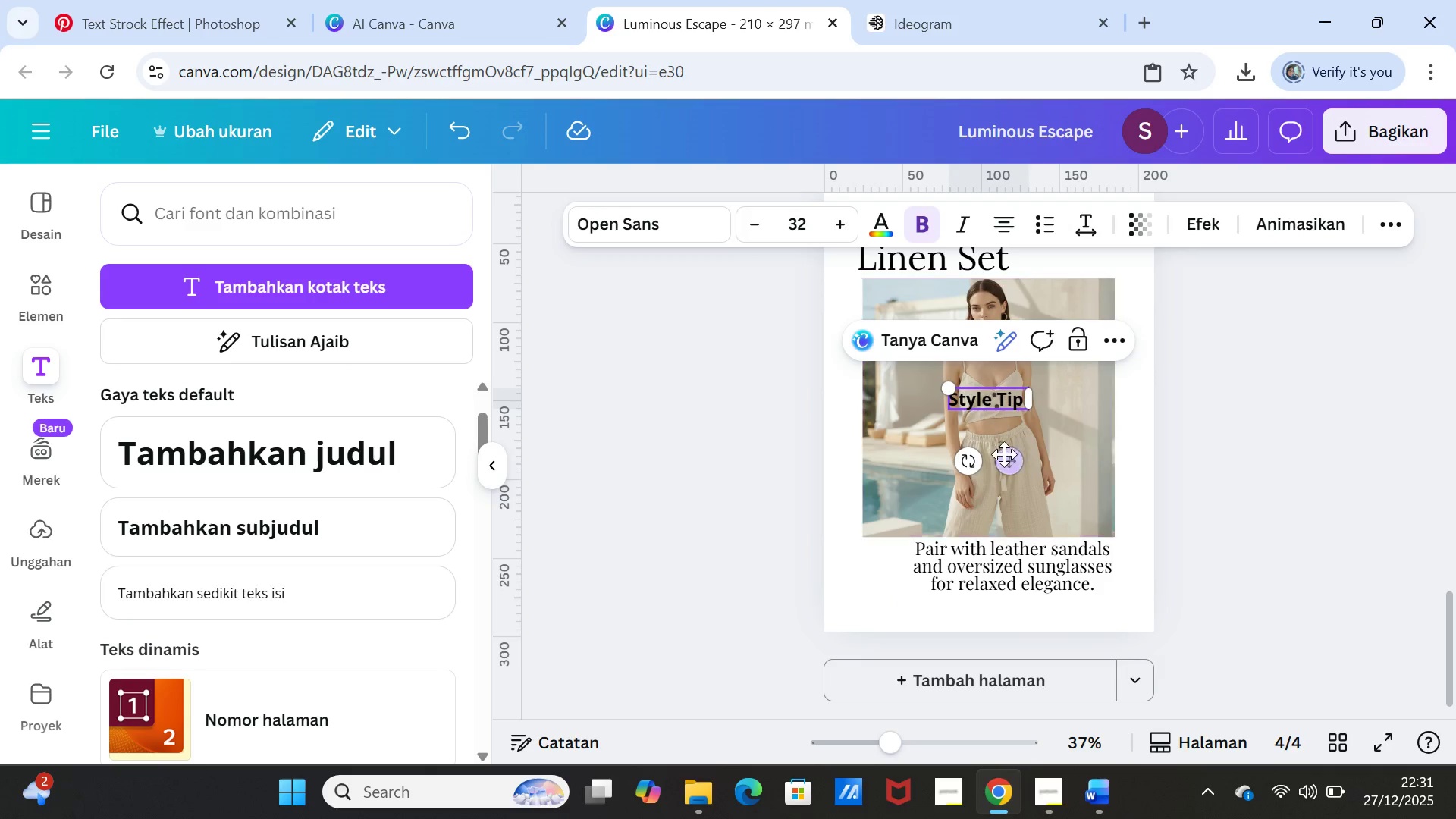 
left_click_drag(start_coordinate=[1009, 457], to_coordinate=[930, 584])
 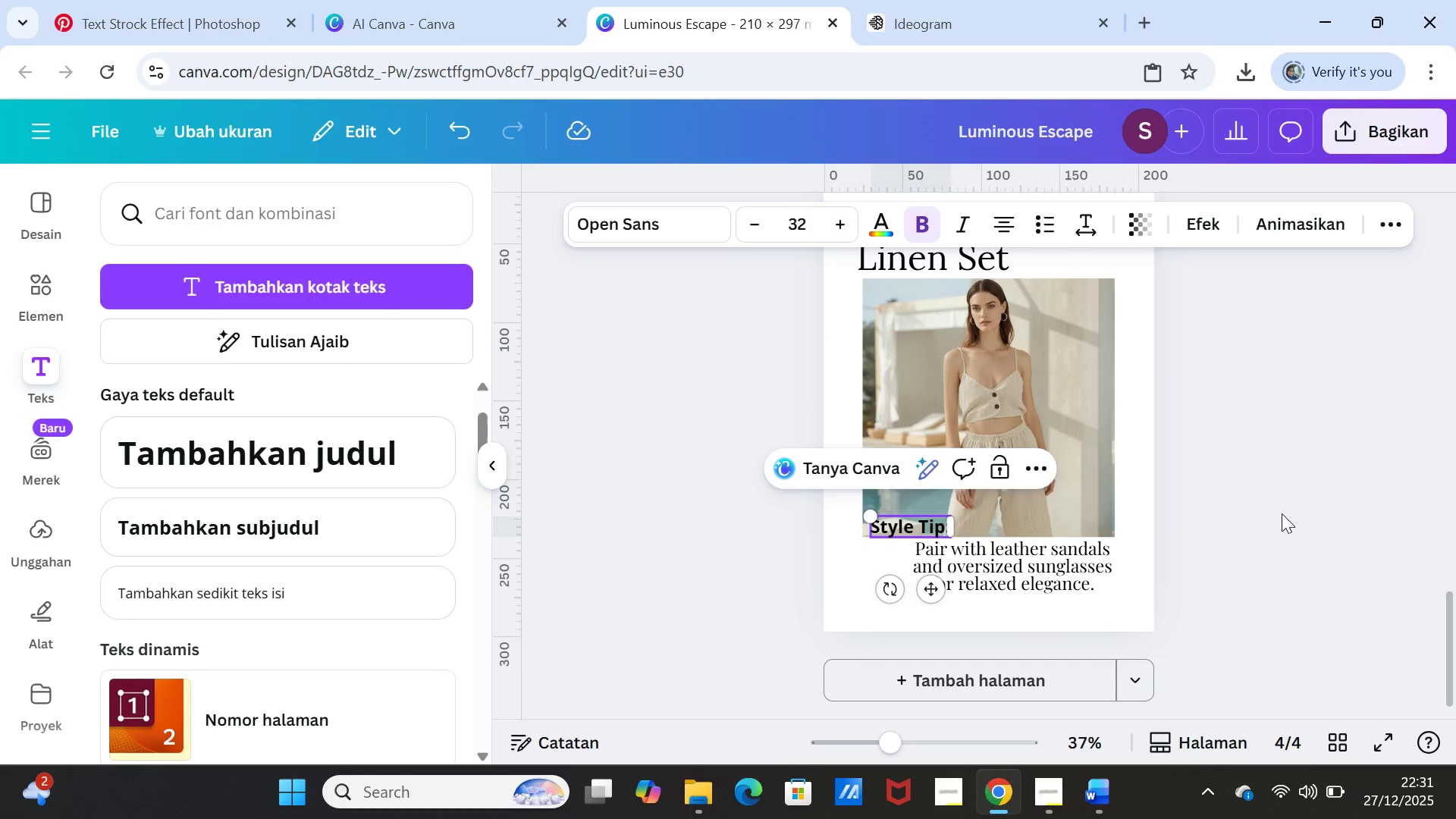 
left_click([1282, 513])
 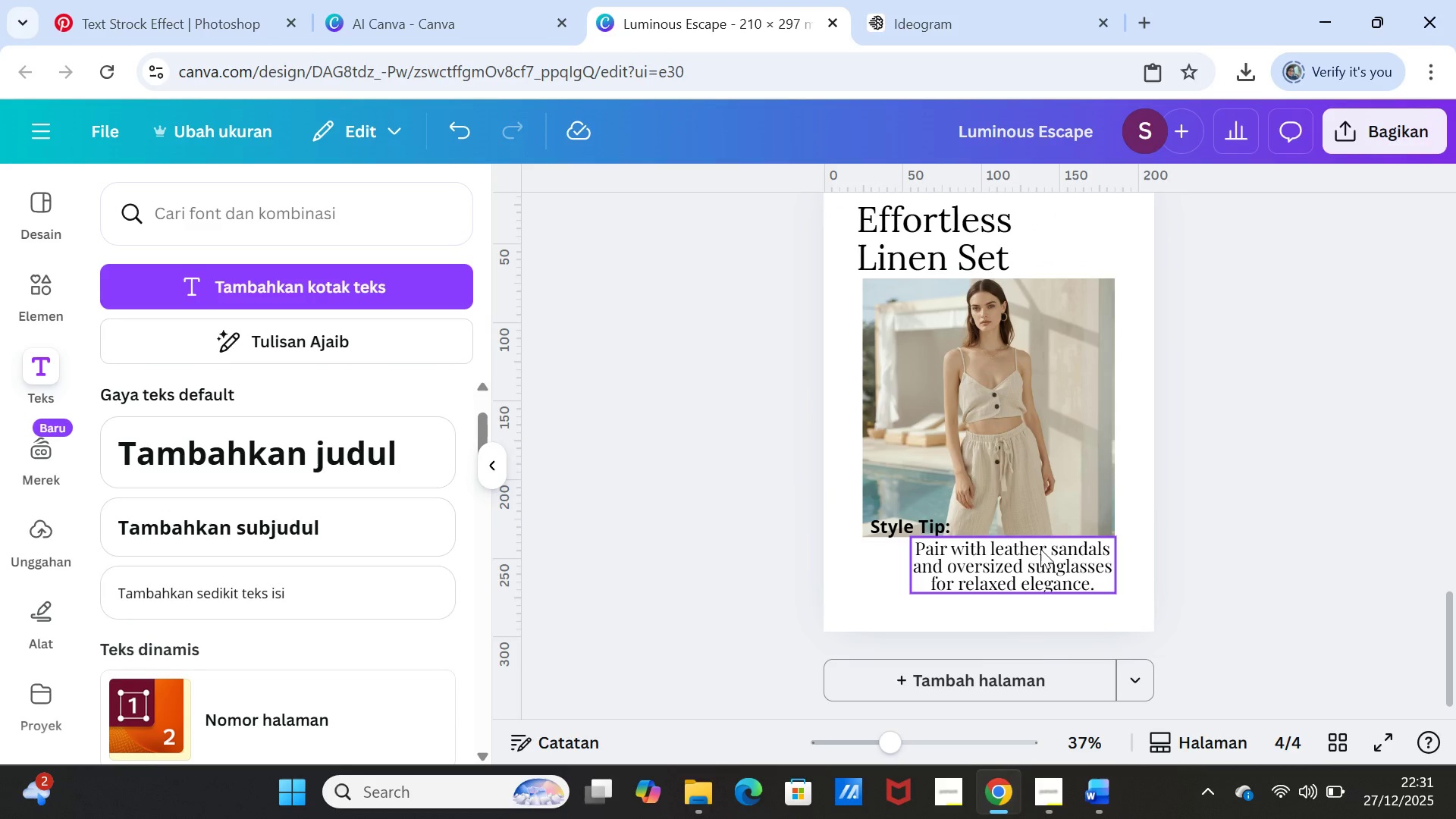 
double_click([1040, 549])
 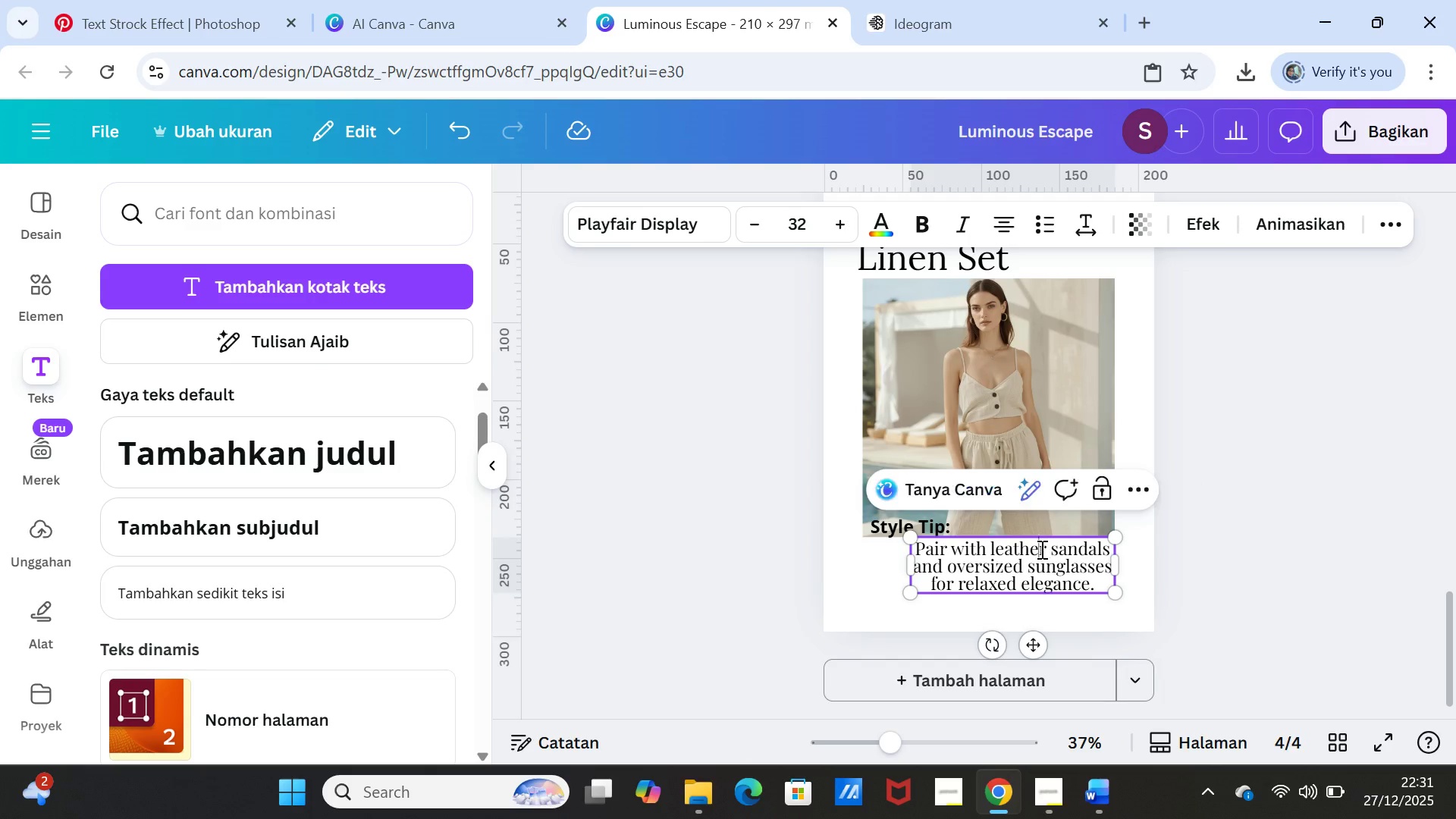 
triple_click([1040, 549])
 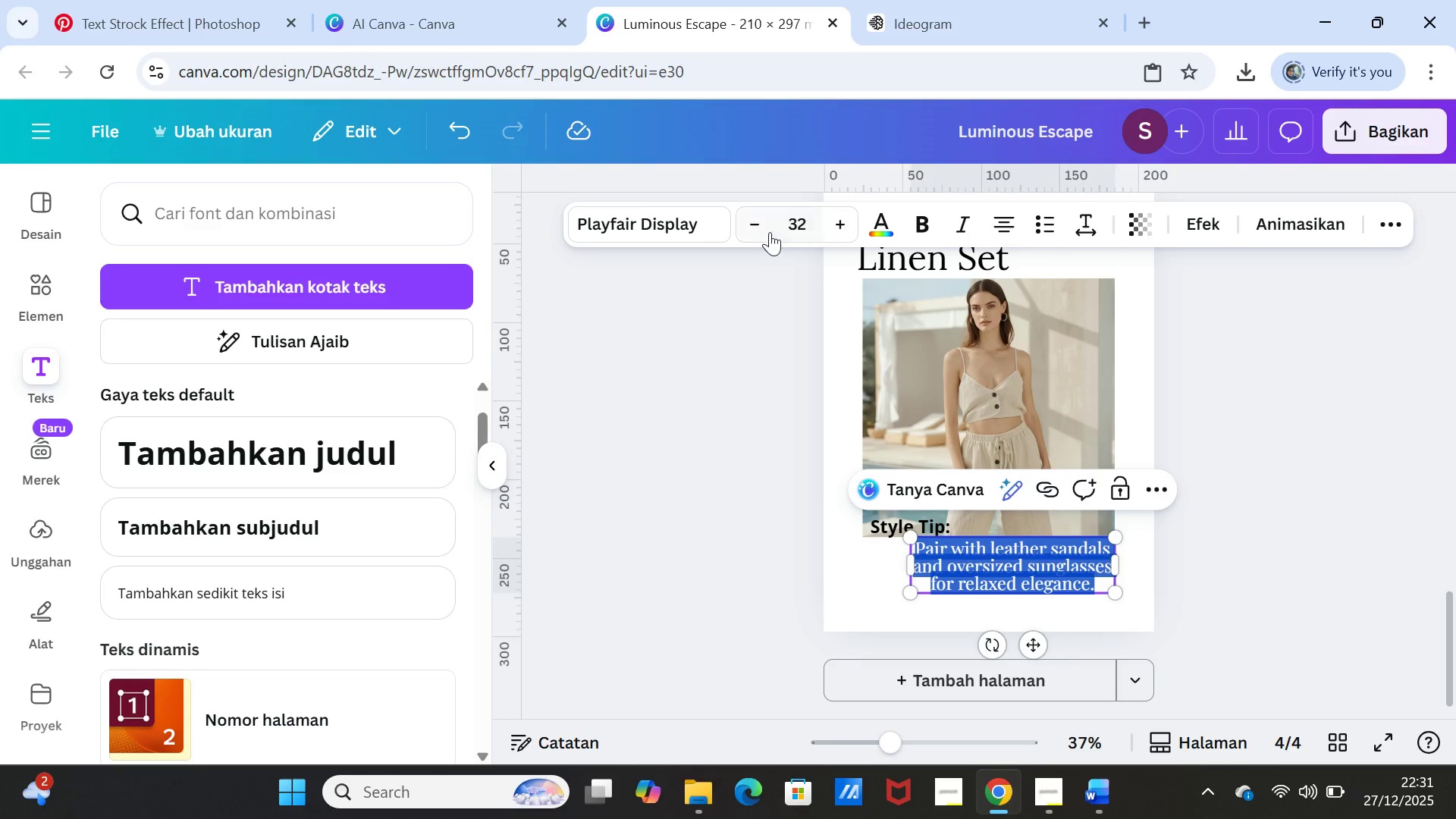 
double_click([764, 224])
 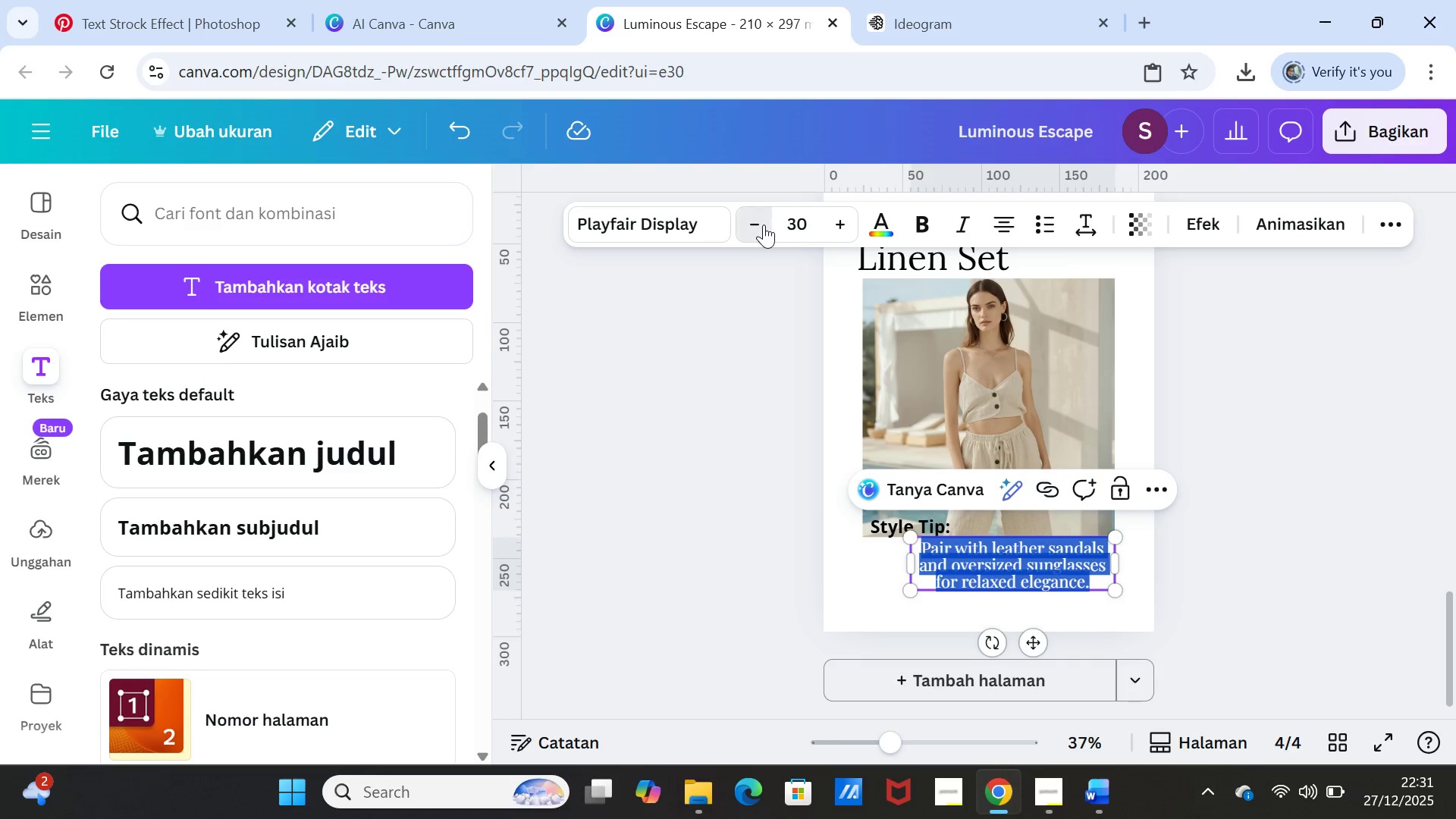 
triple_click([764, 224])
 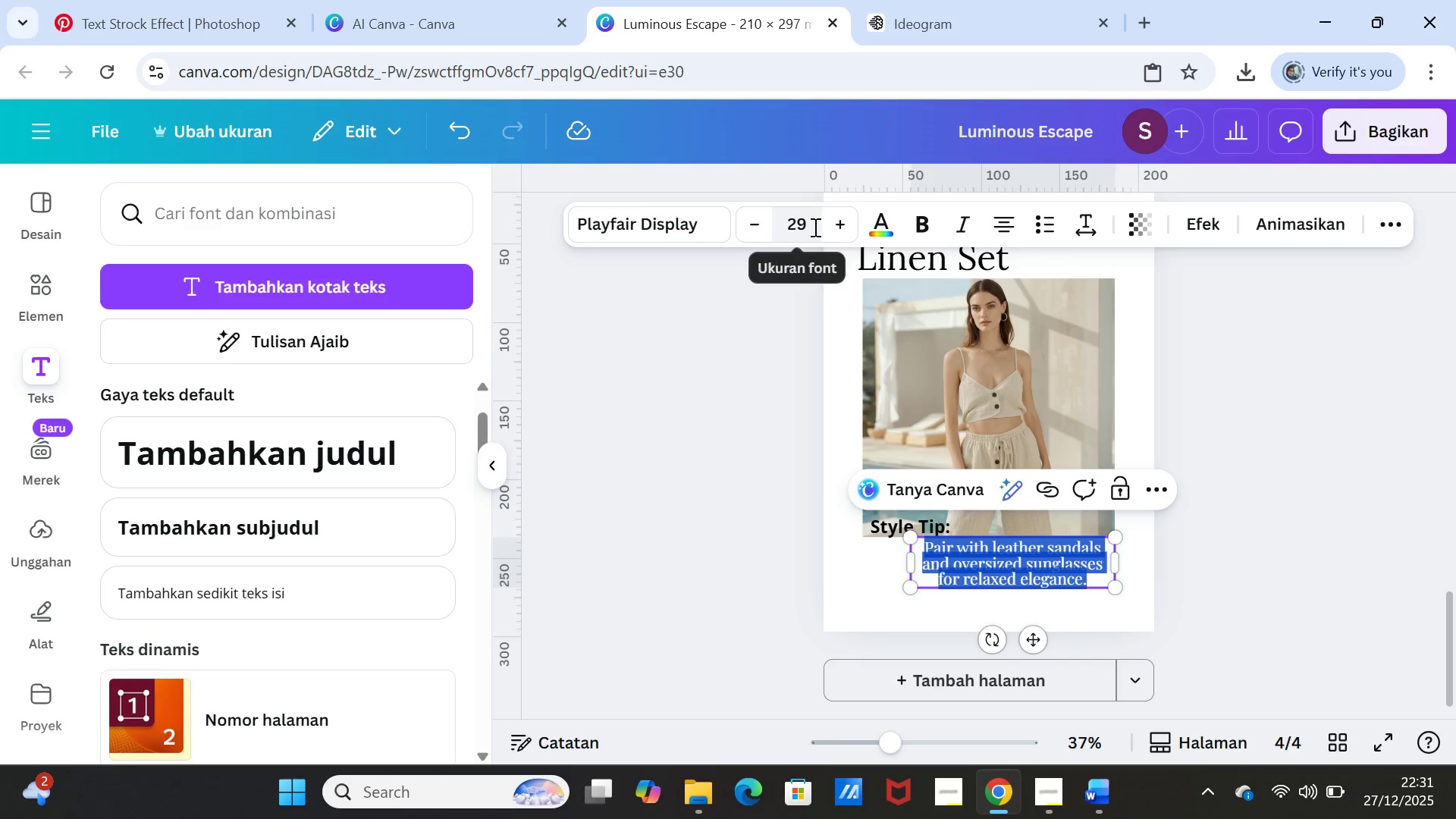 
left_click([832, 225])
 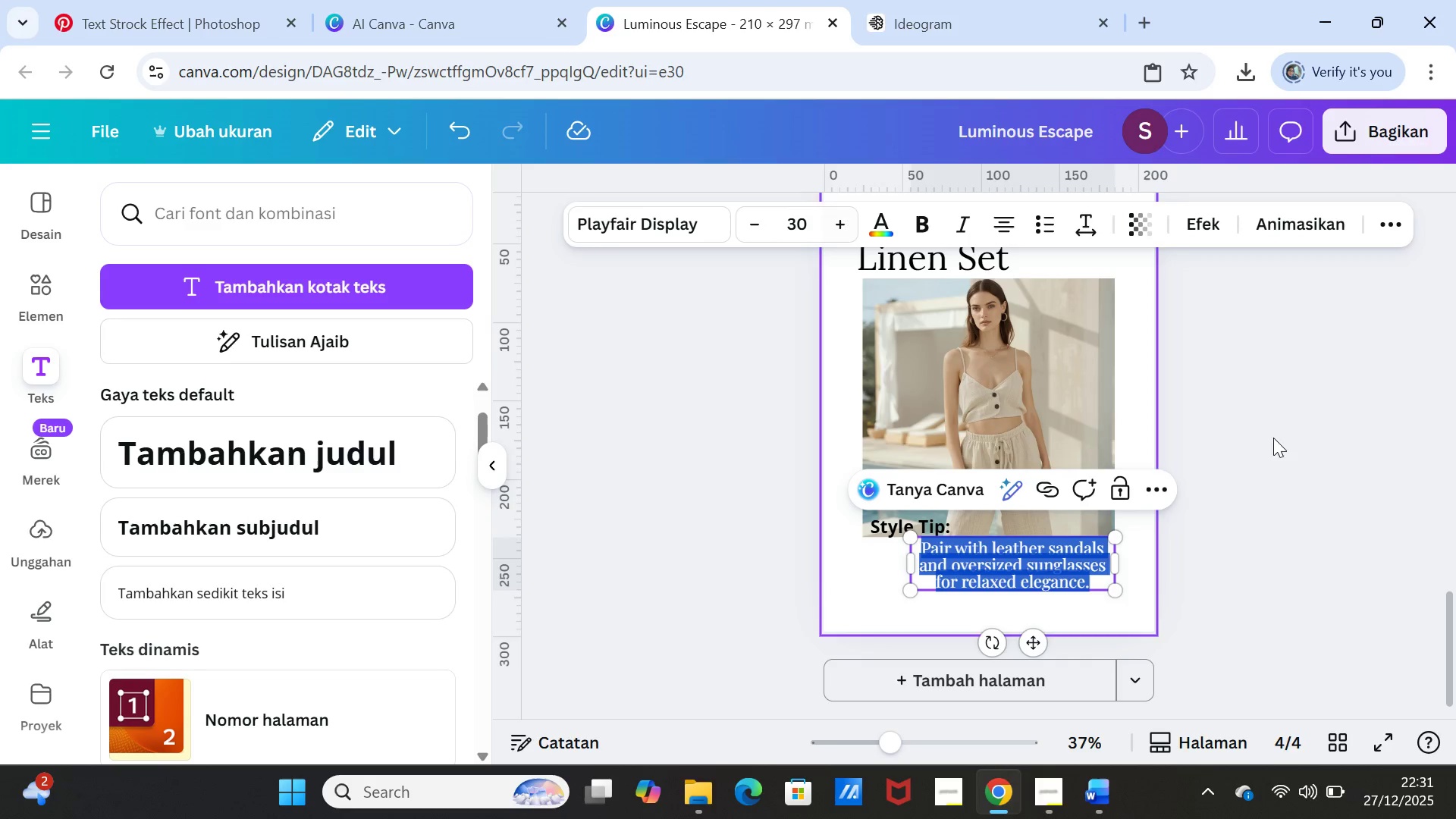 
left_click([1276, 457])
 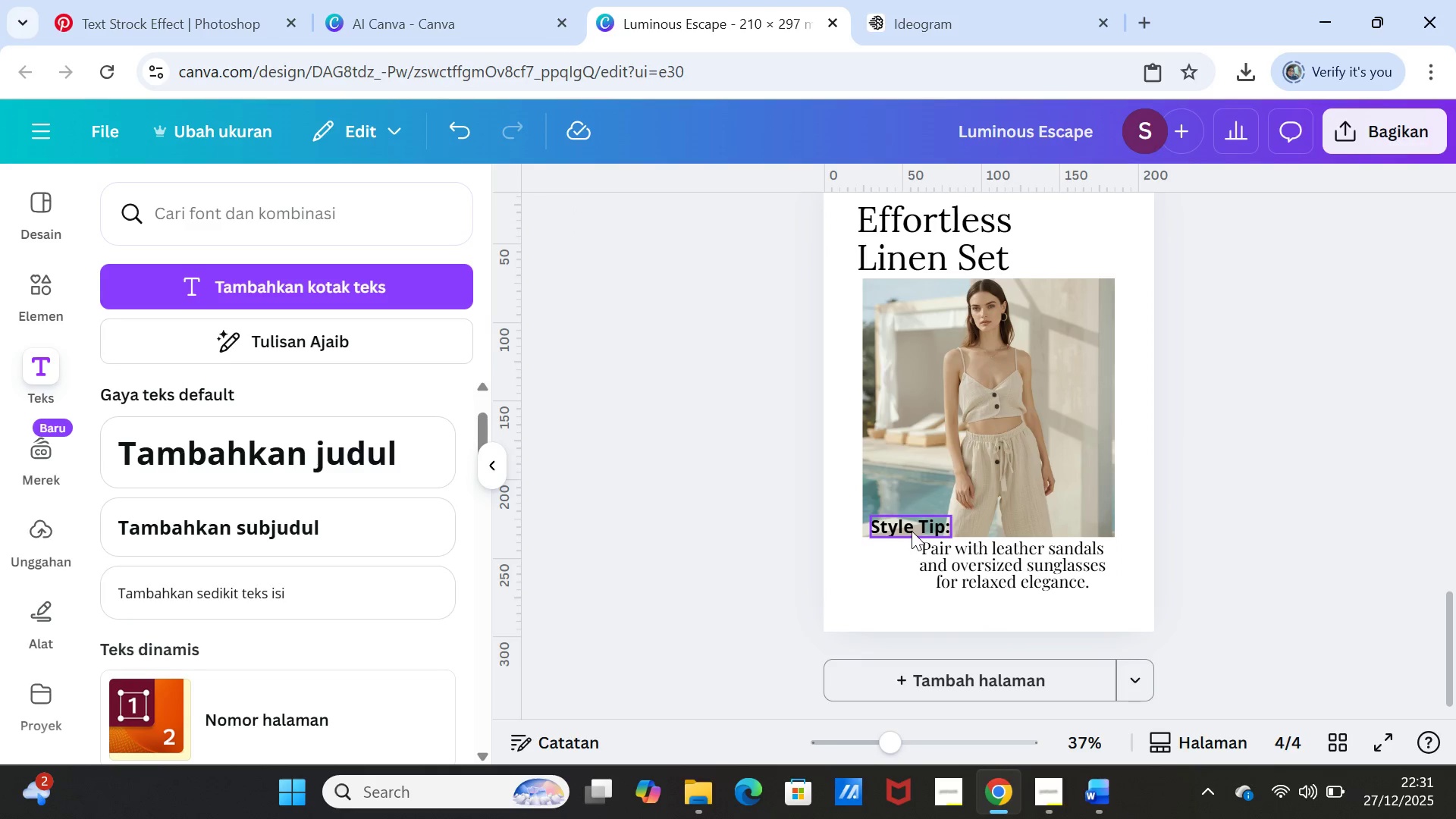 
left_click_drag(start_coordinate=[912, 531], to_coordinate=[902, 559])
 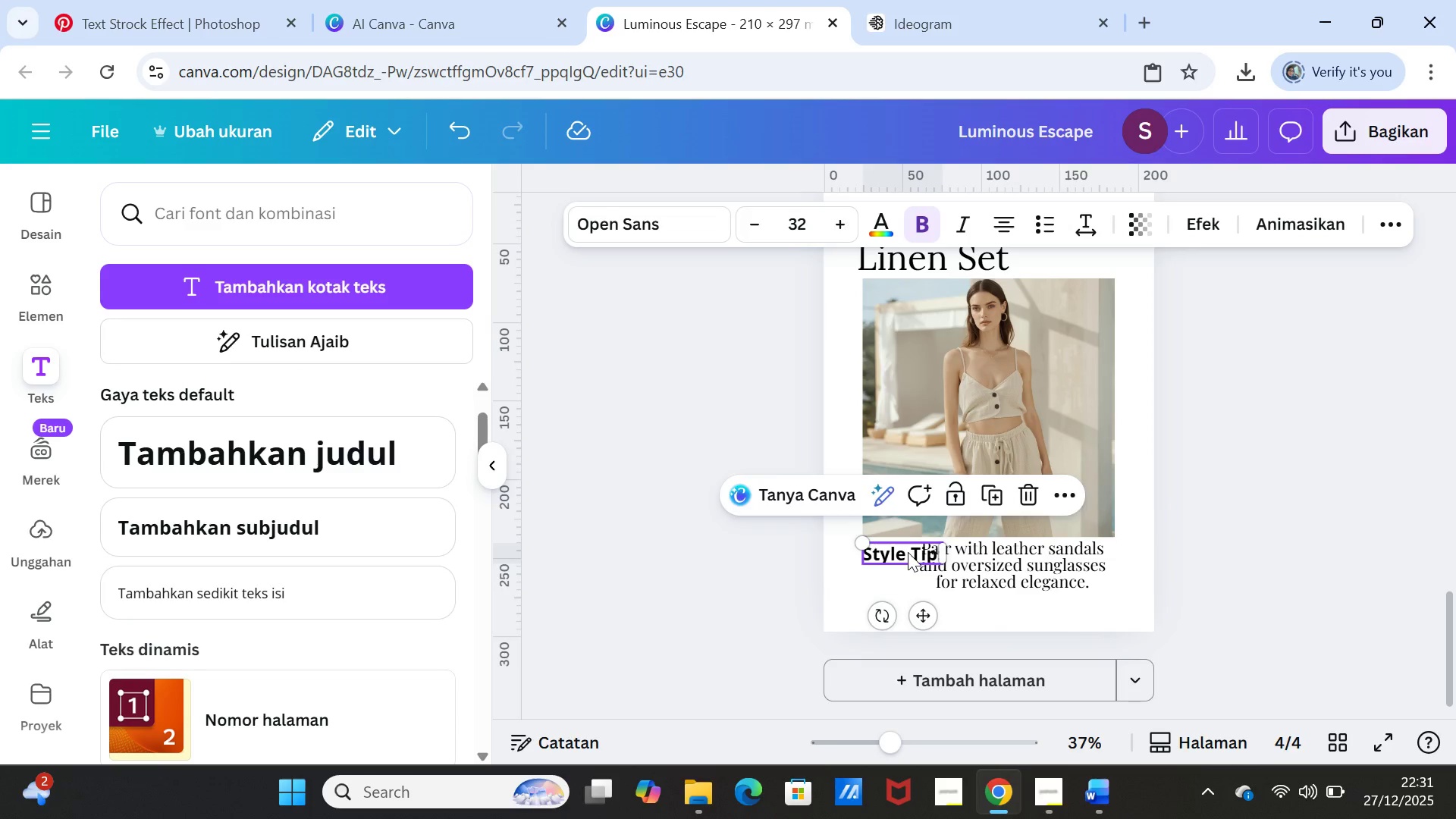 
double_click([908, 552])
 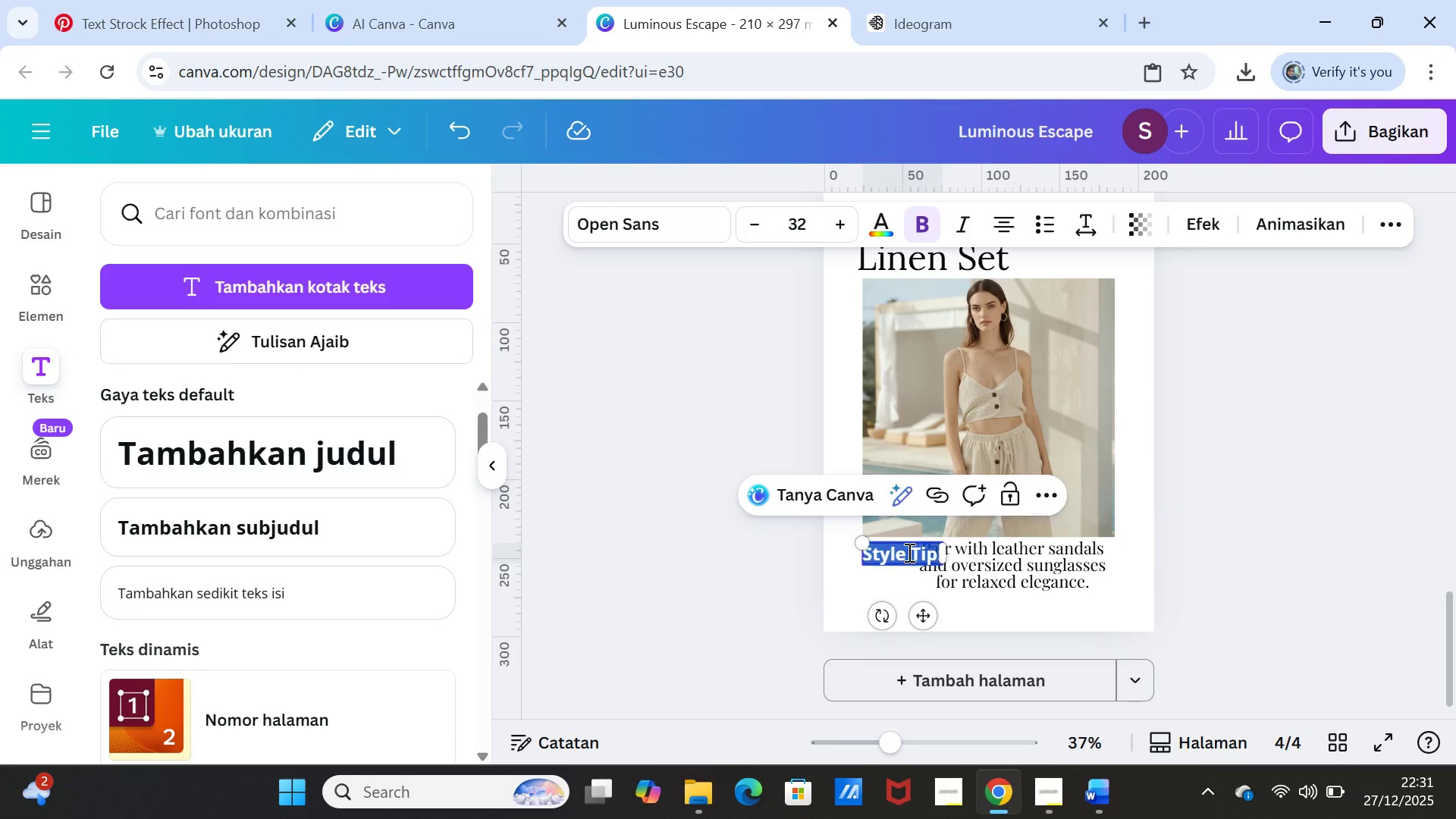 
triple_click([908, 552])
 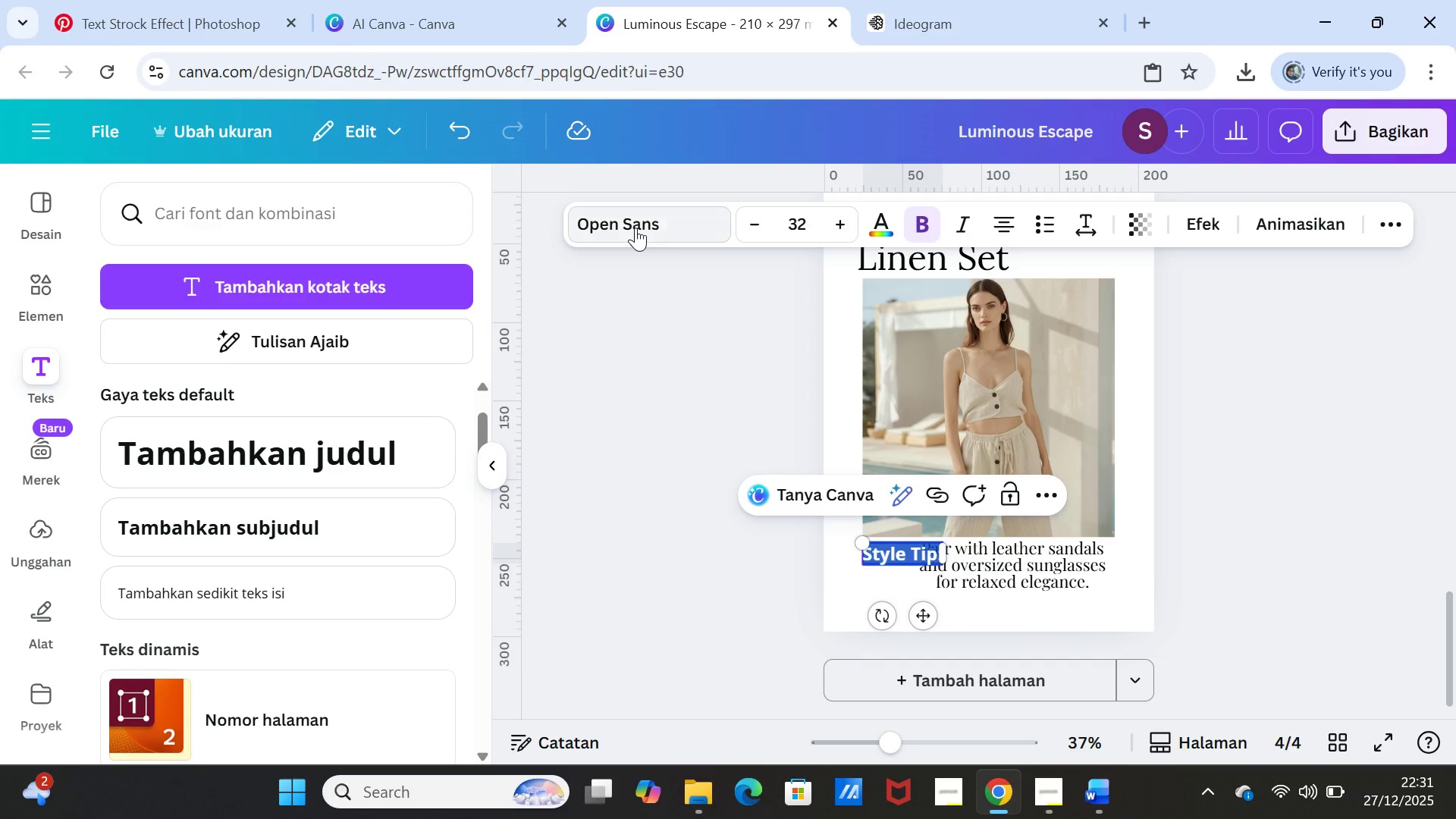 
left_click([635, 226])
 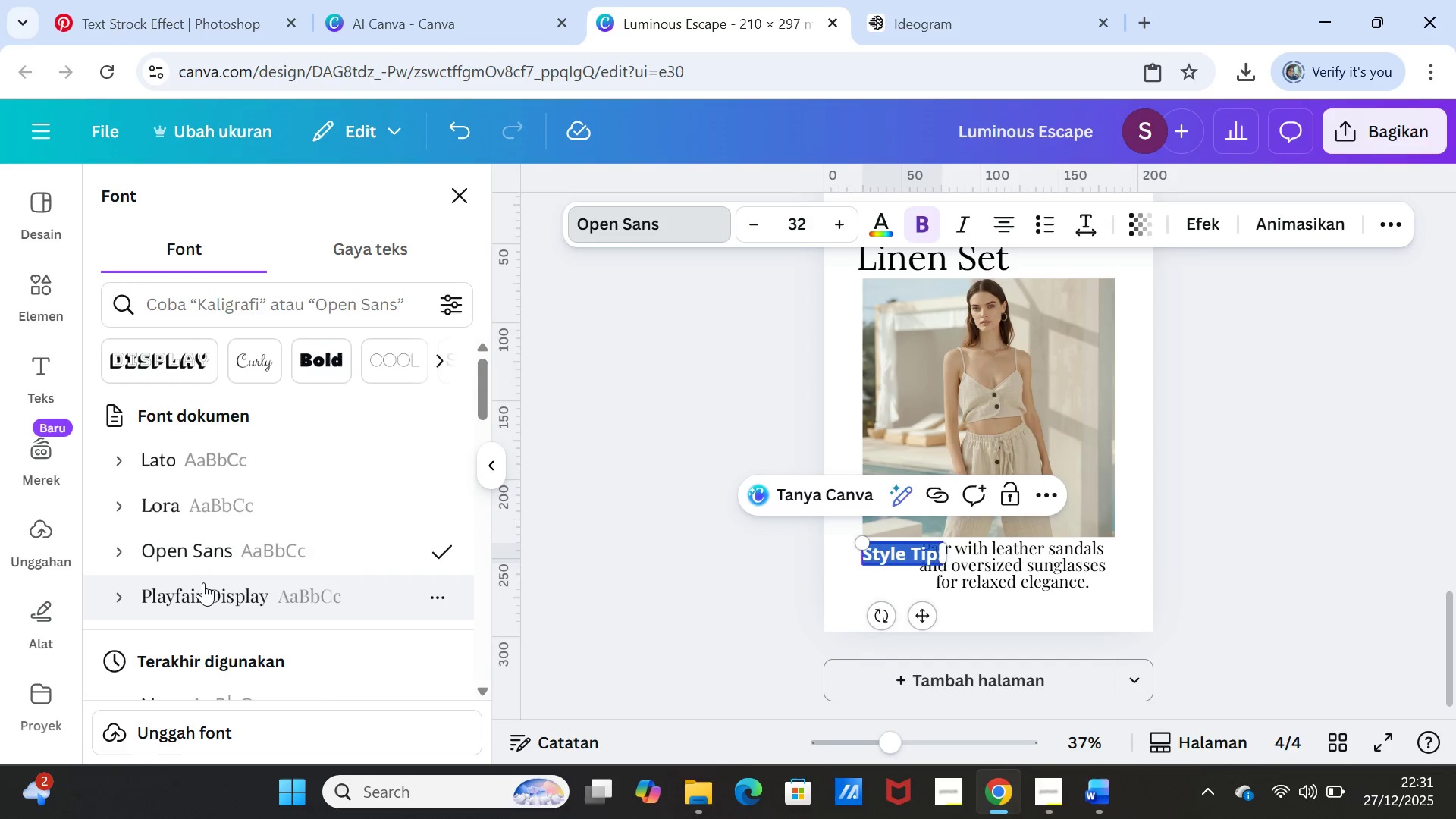 
left_click([203, 588])
 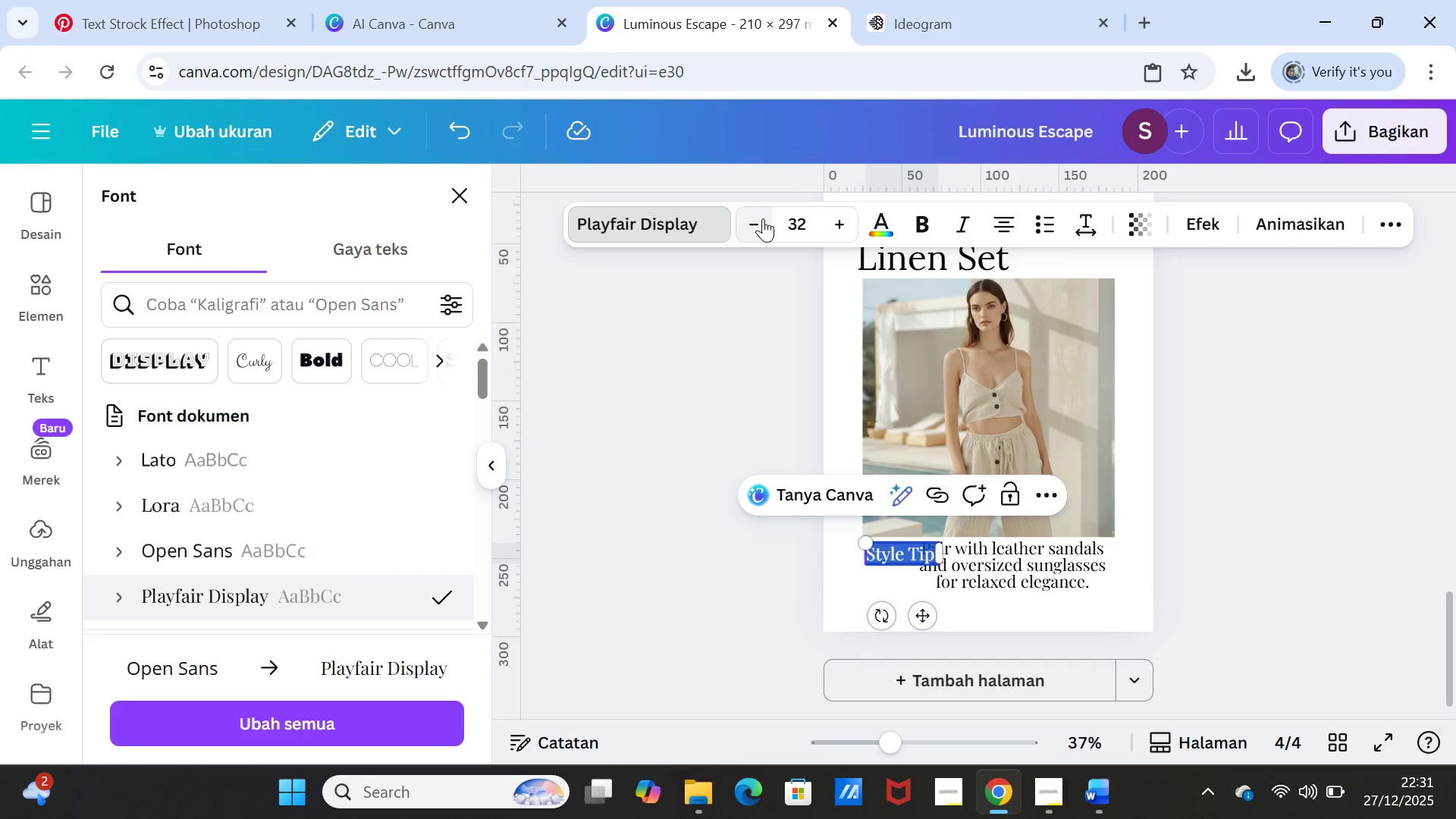 
double_click([763, 218])
 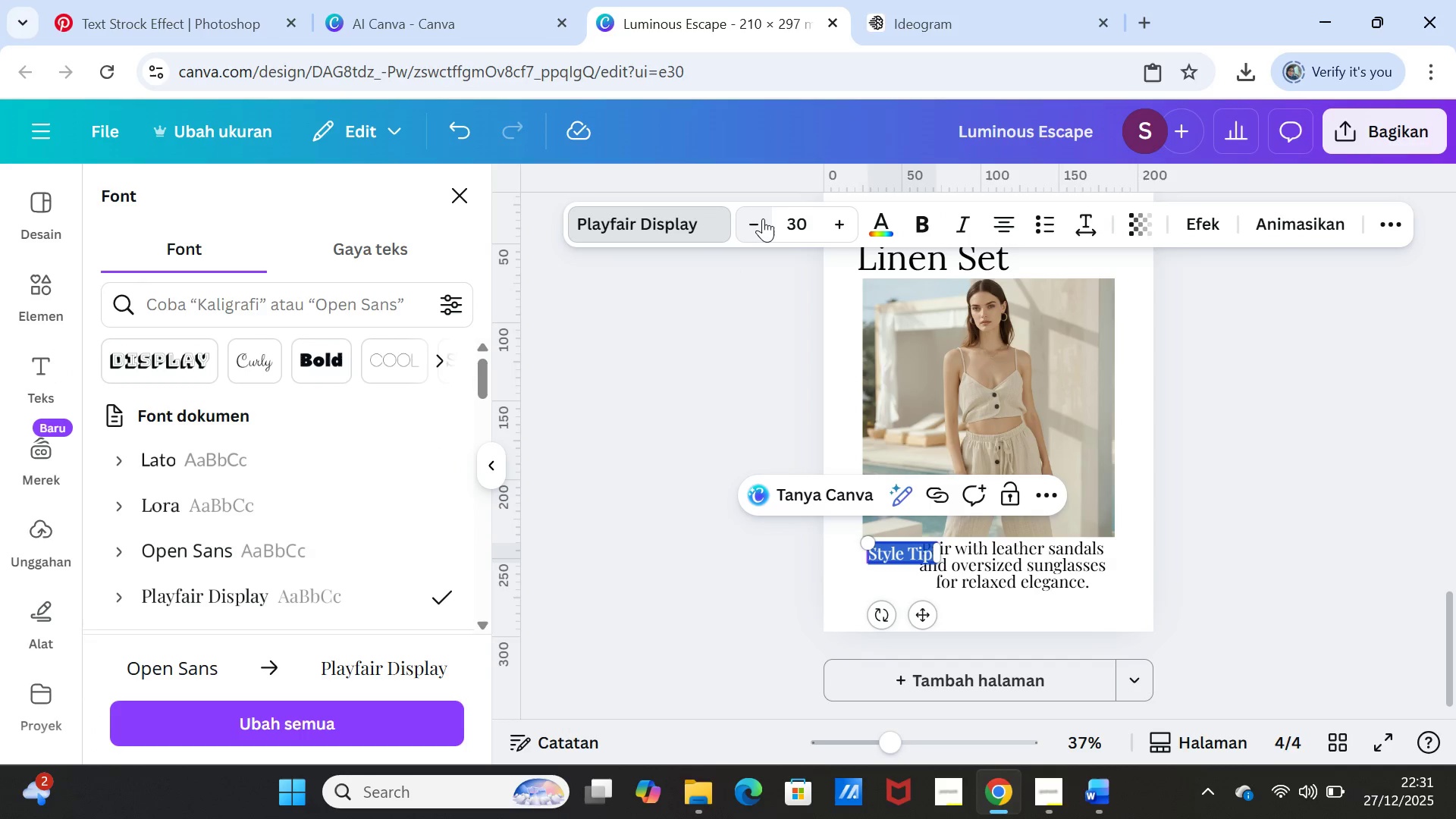 
triple_click([763, 218])
 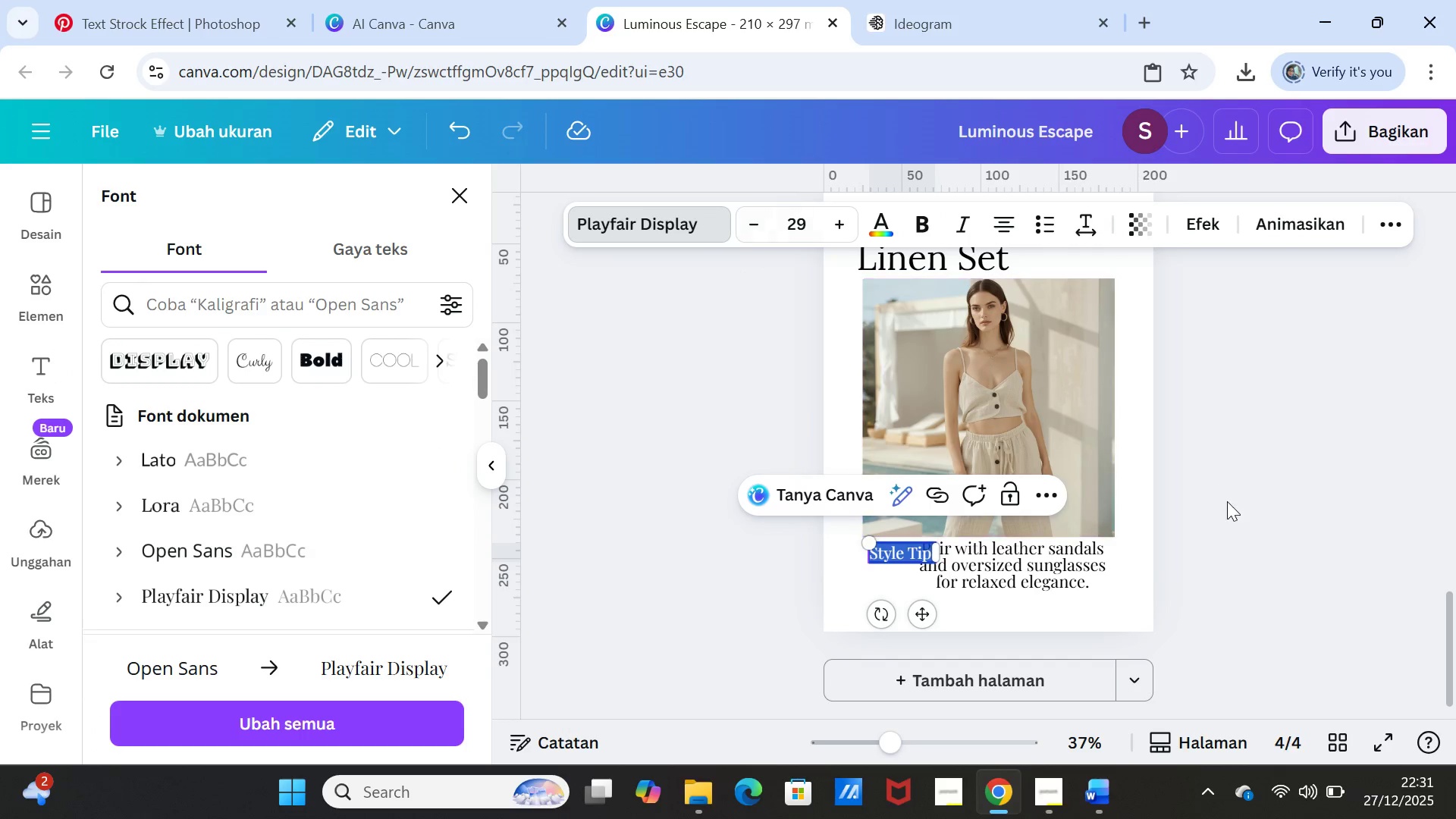 
left_click([1227, 504])
 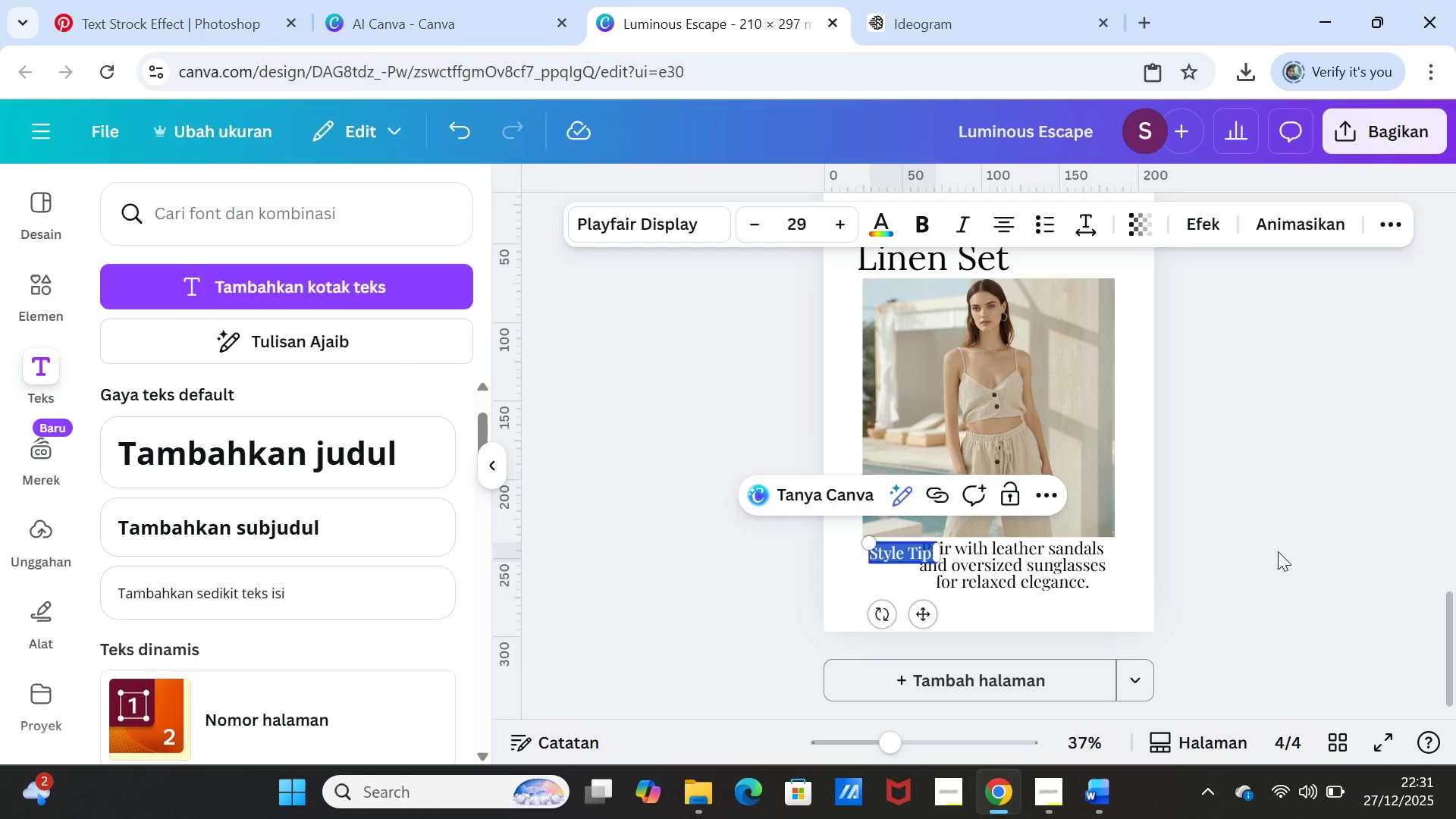 
left_click([1278, 551])
 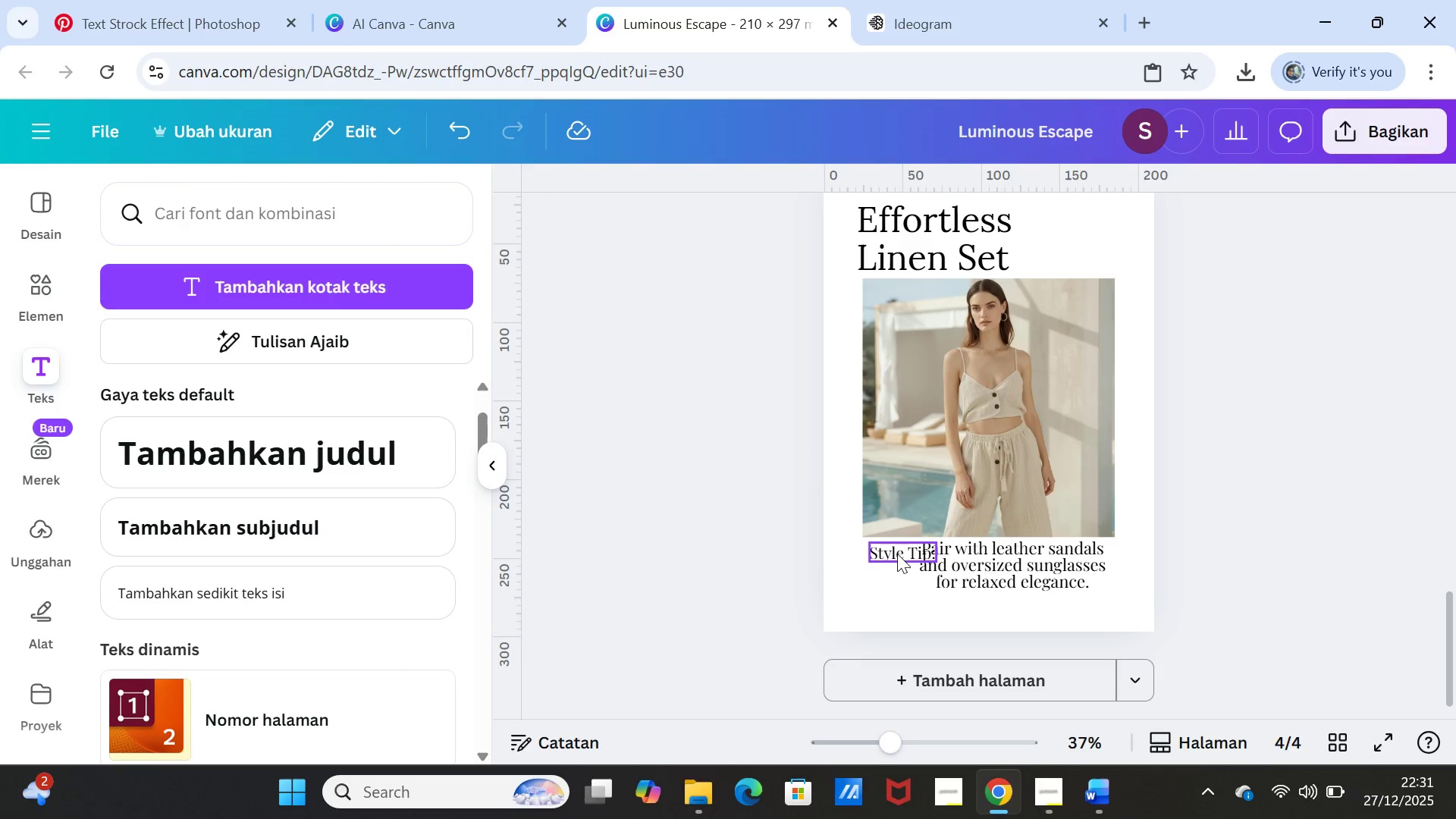 
left_click([897, 554])
 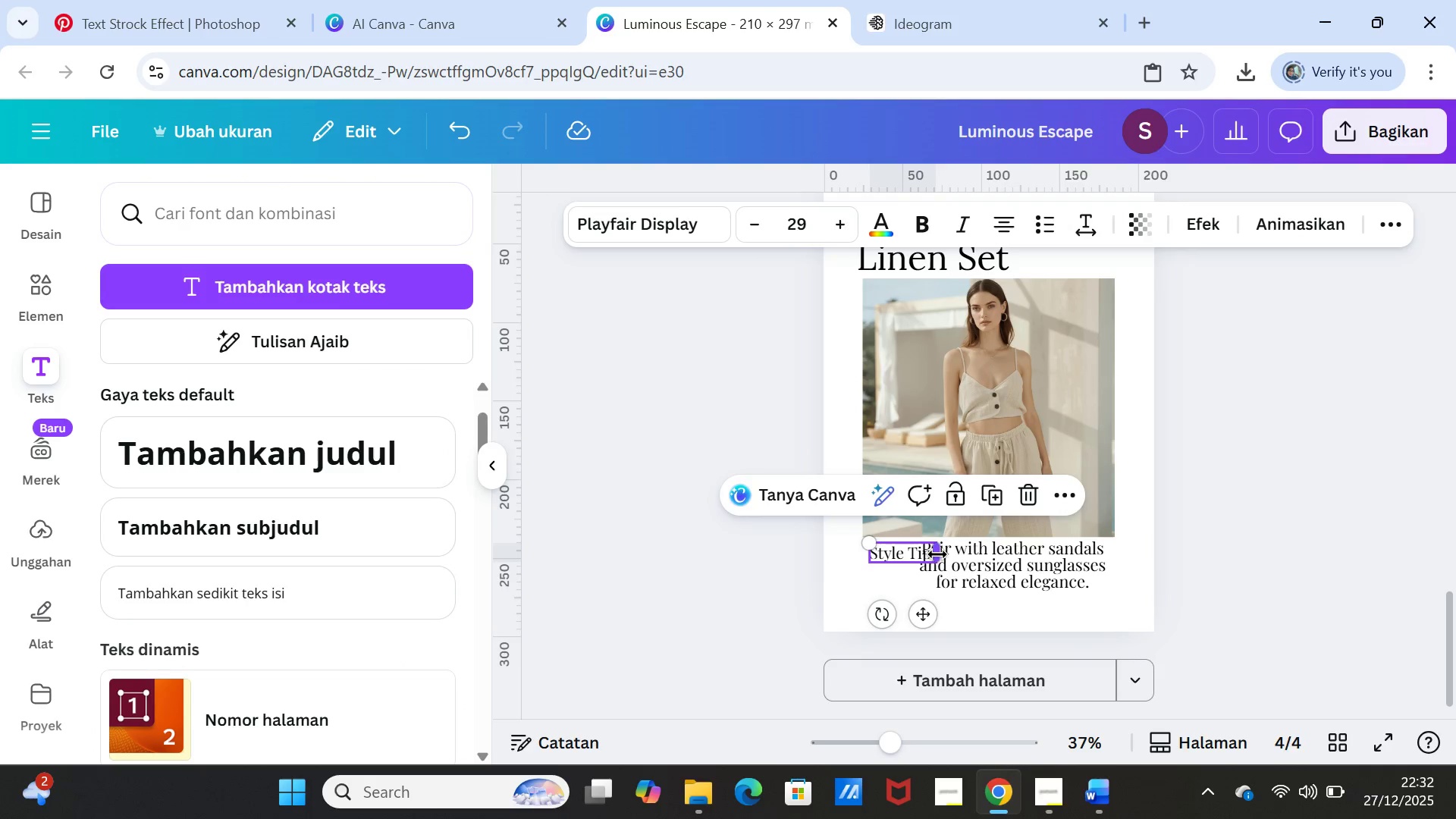 
left_click_drag(start_coordinate=[937, 554], to_coordinate=[919, 554])
 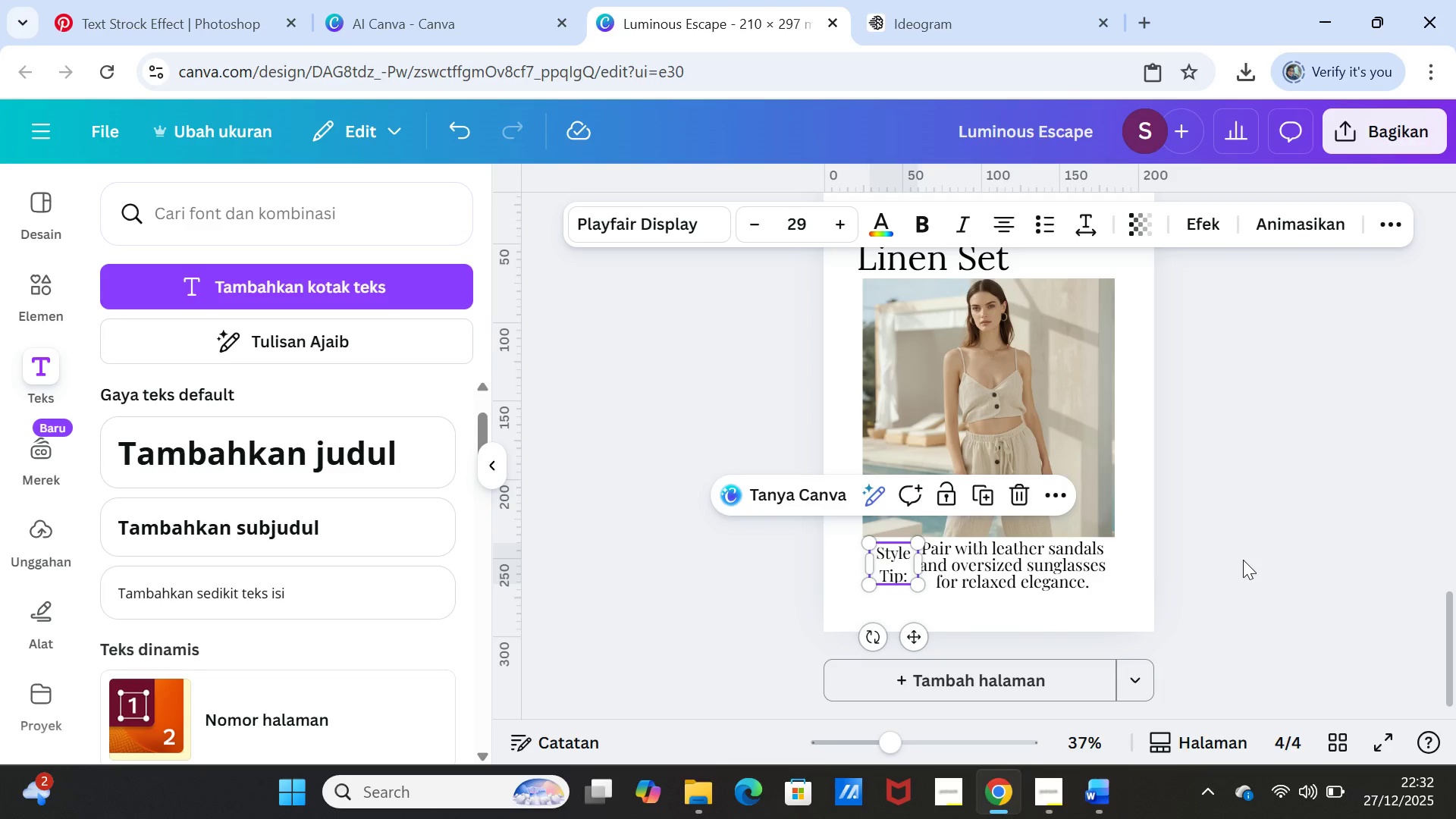 
left_click([1243, 560])
 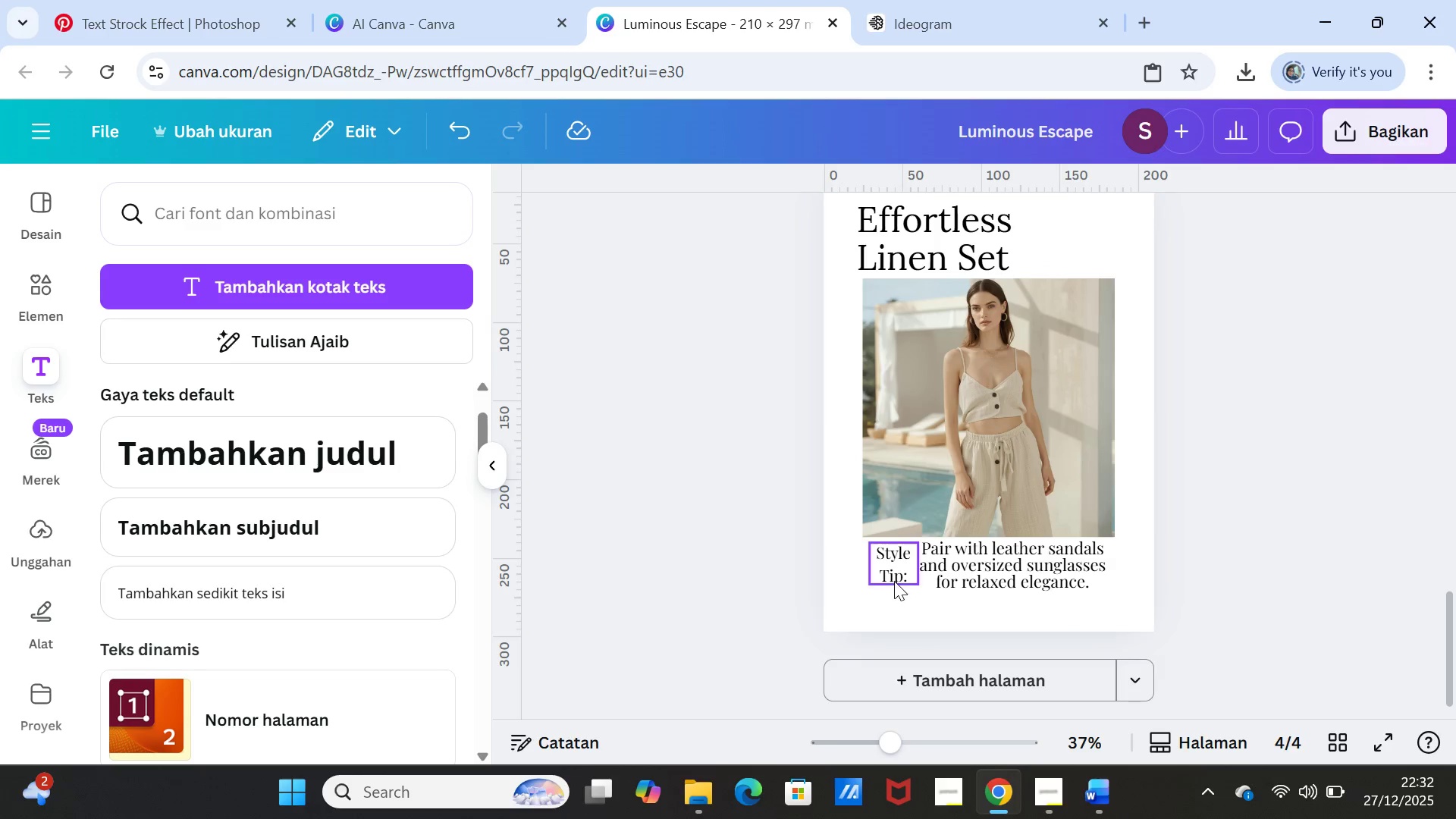 
left_click_drag(start_coordinate=[894, 576], to_coordinate=[894, 571])
 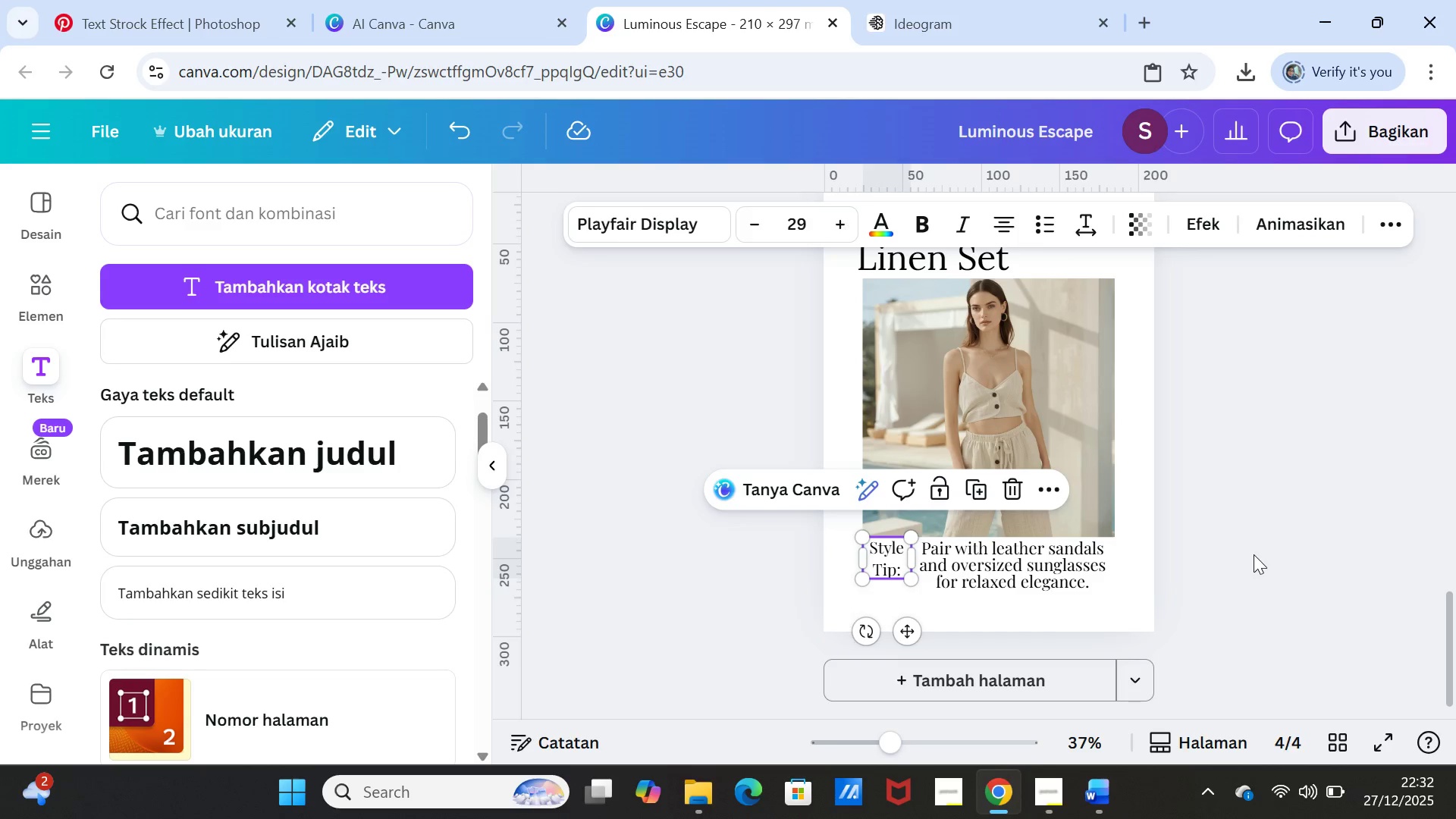 
left_click([1254, 554])
 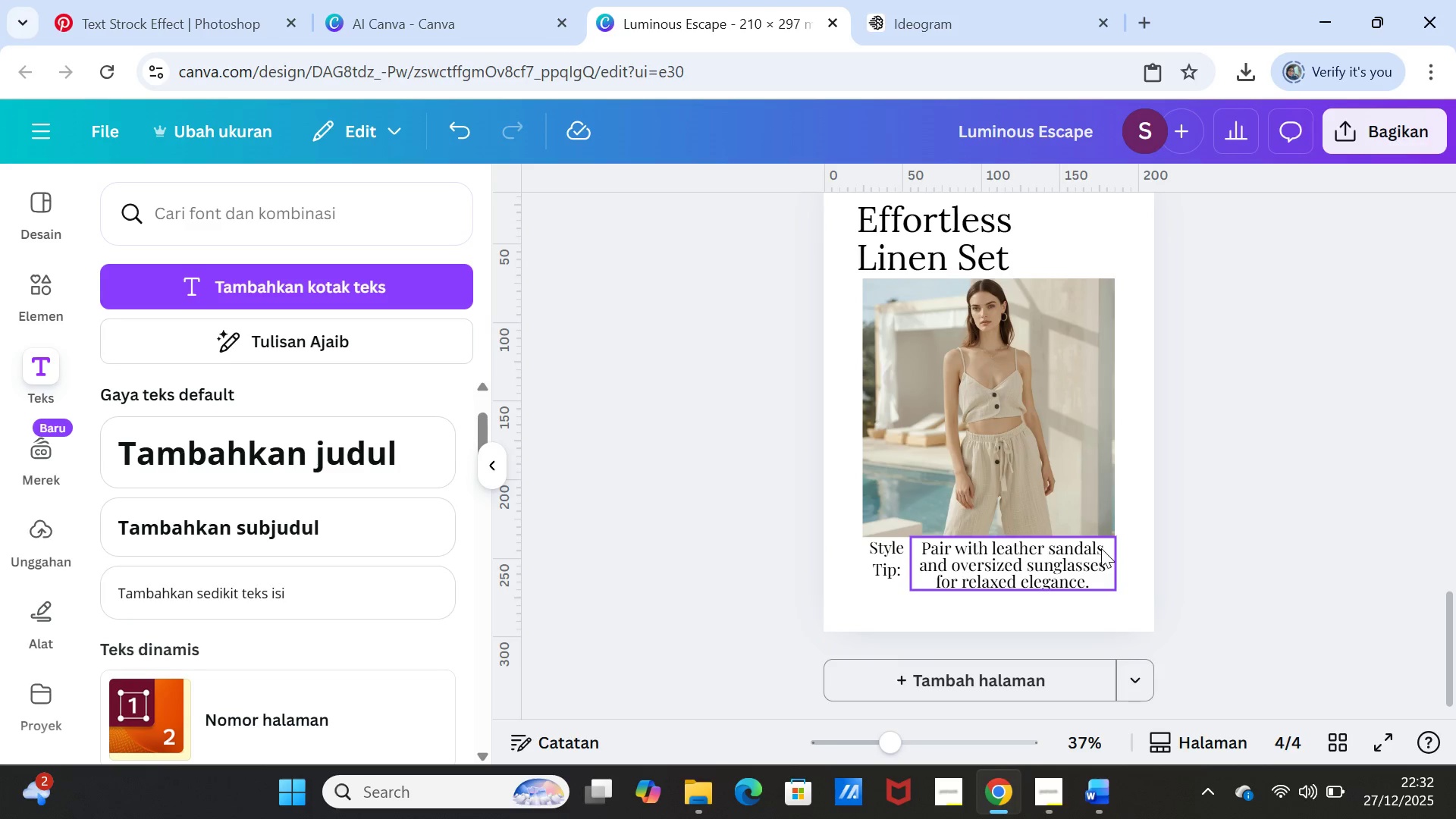 
left_click_drag(start_coordinate=[1094, 551], to_coordinate=[1086, 551])
 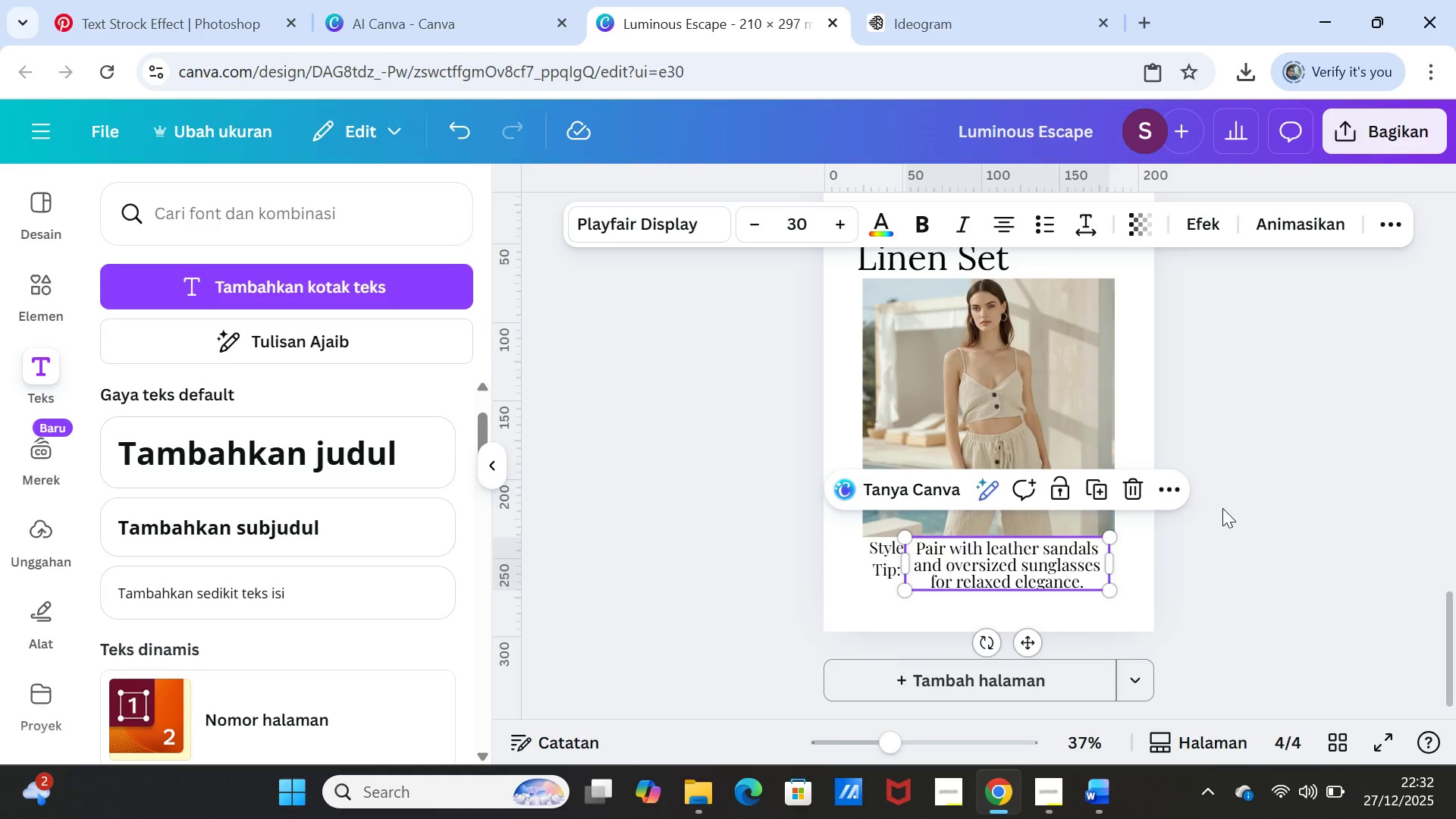 
left_click([1222, 508])
 